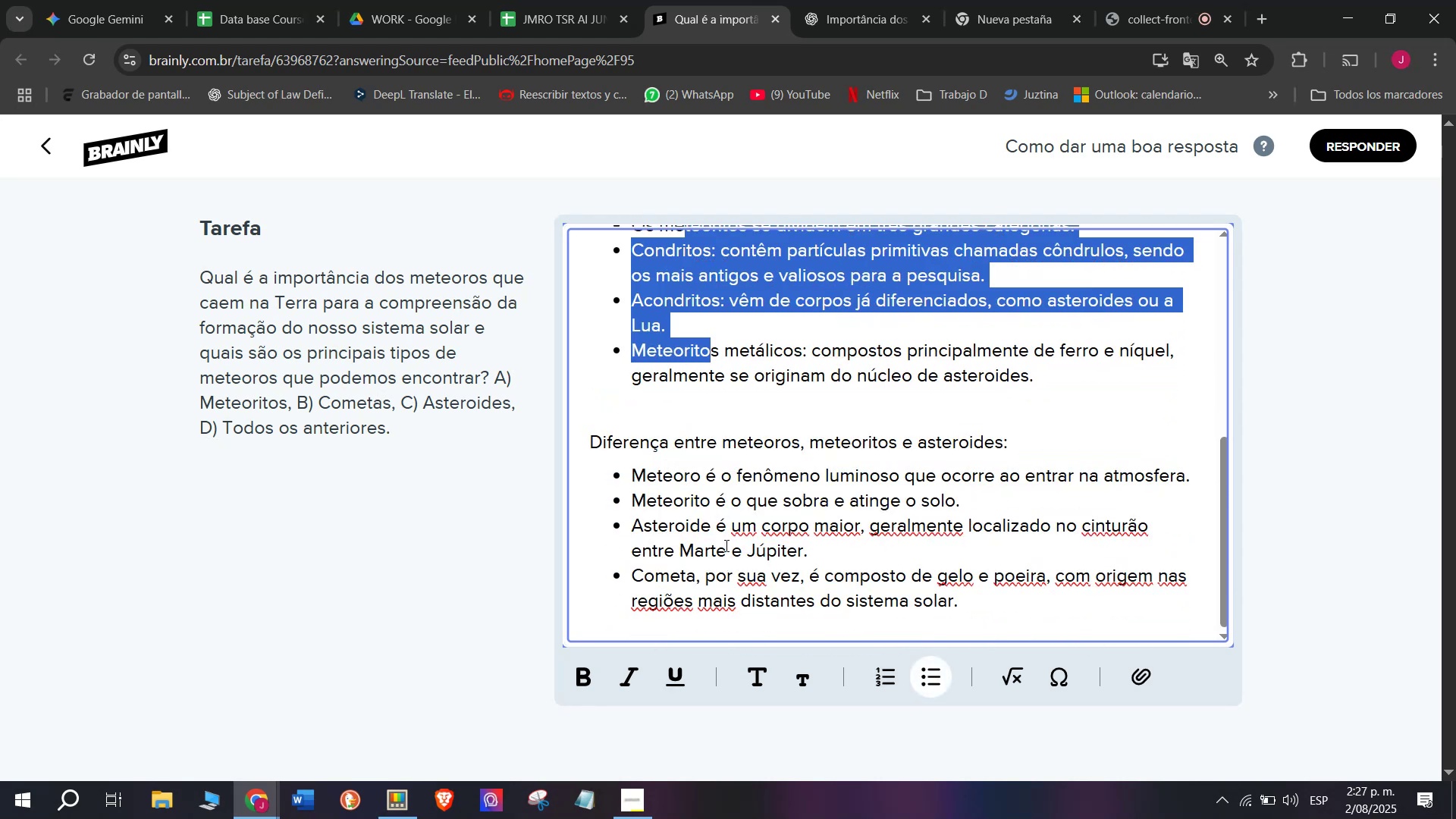 
left_click([751, 0])
 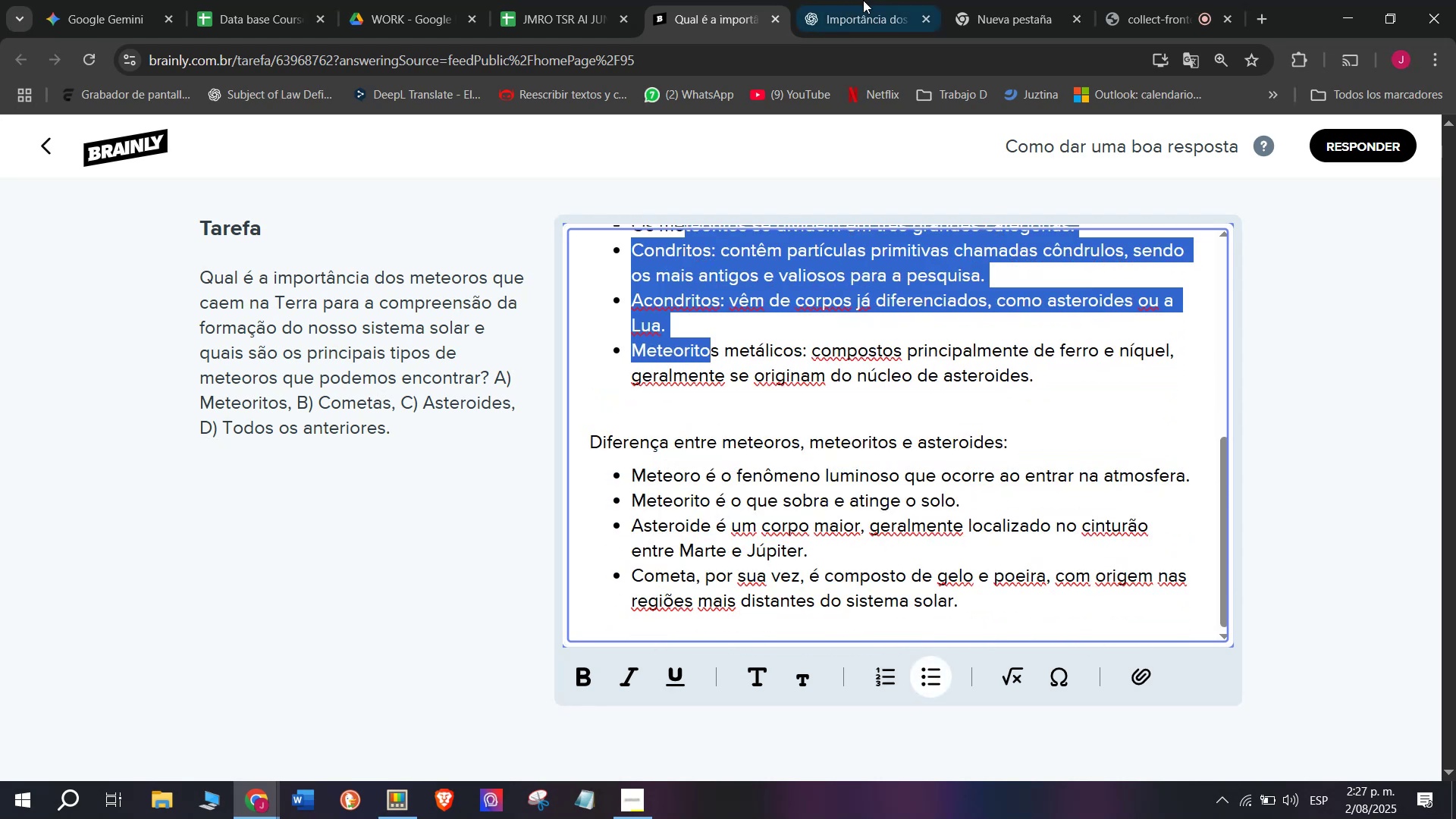 
left_click([865, 0])
 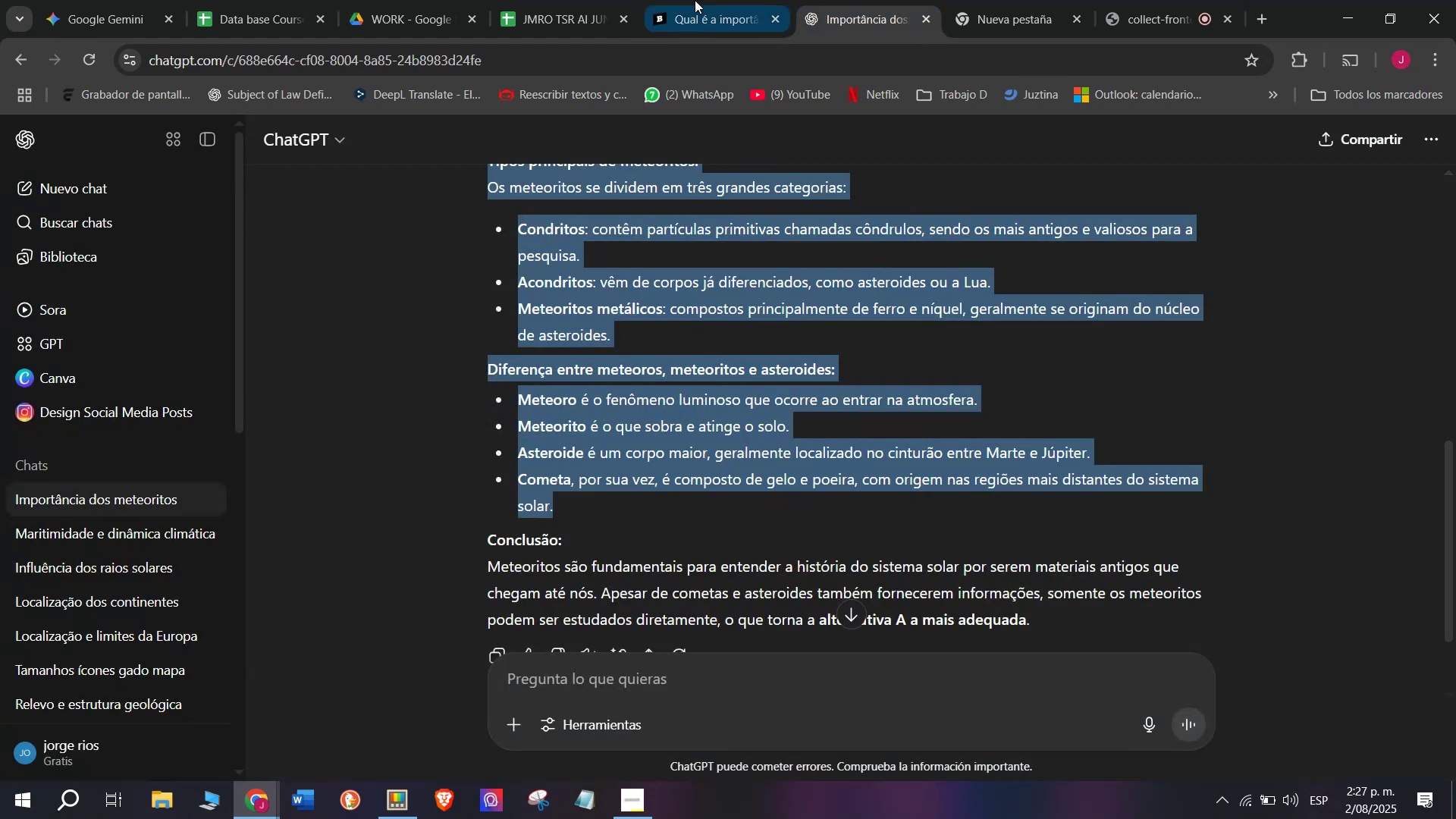 
left_click([693, 0])
 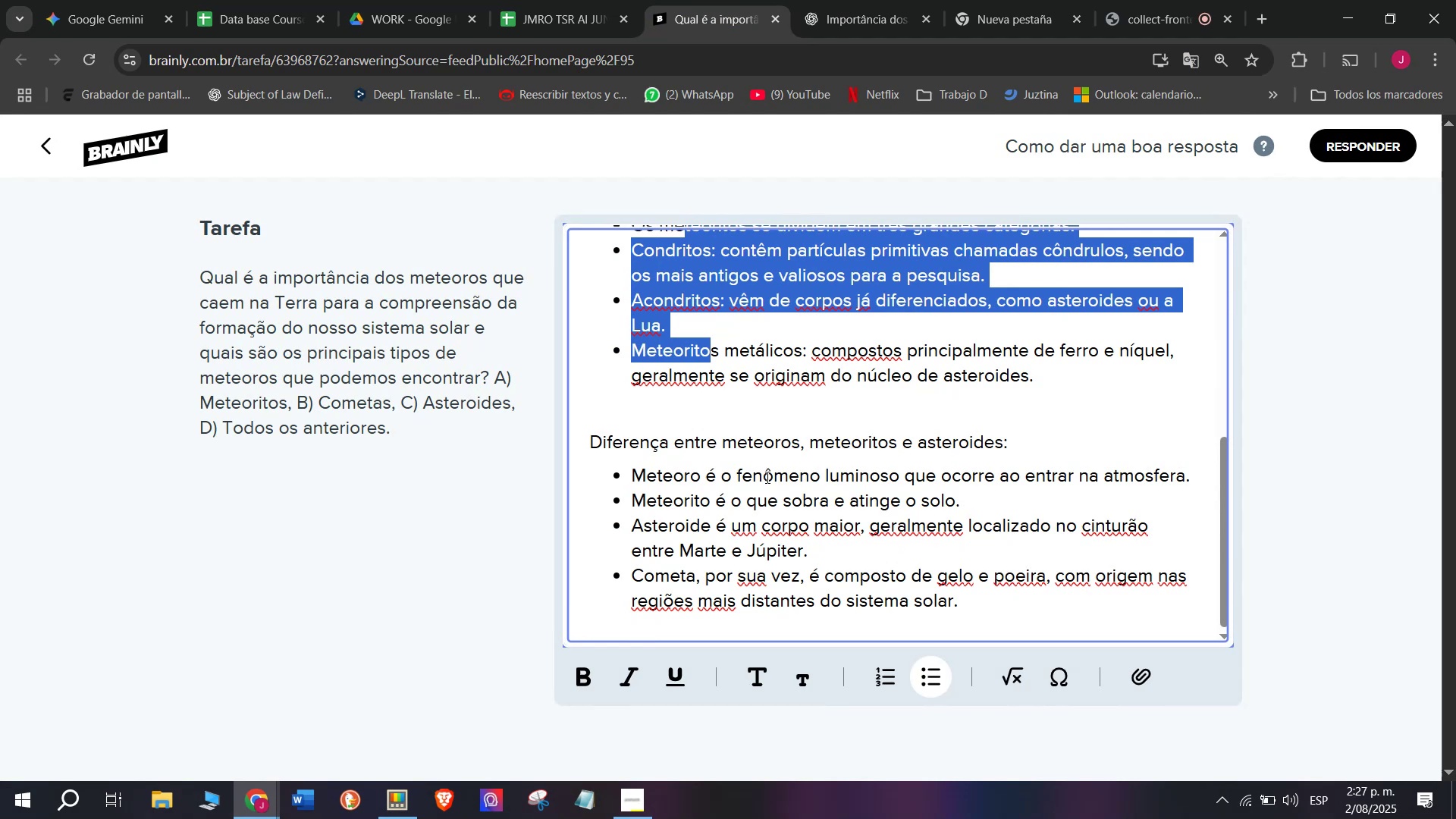 
scroll: coordinate [767, 477], scroll_direction: down, amount: 3.0
 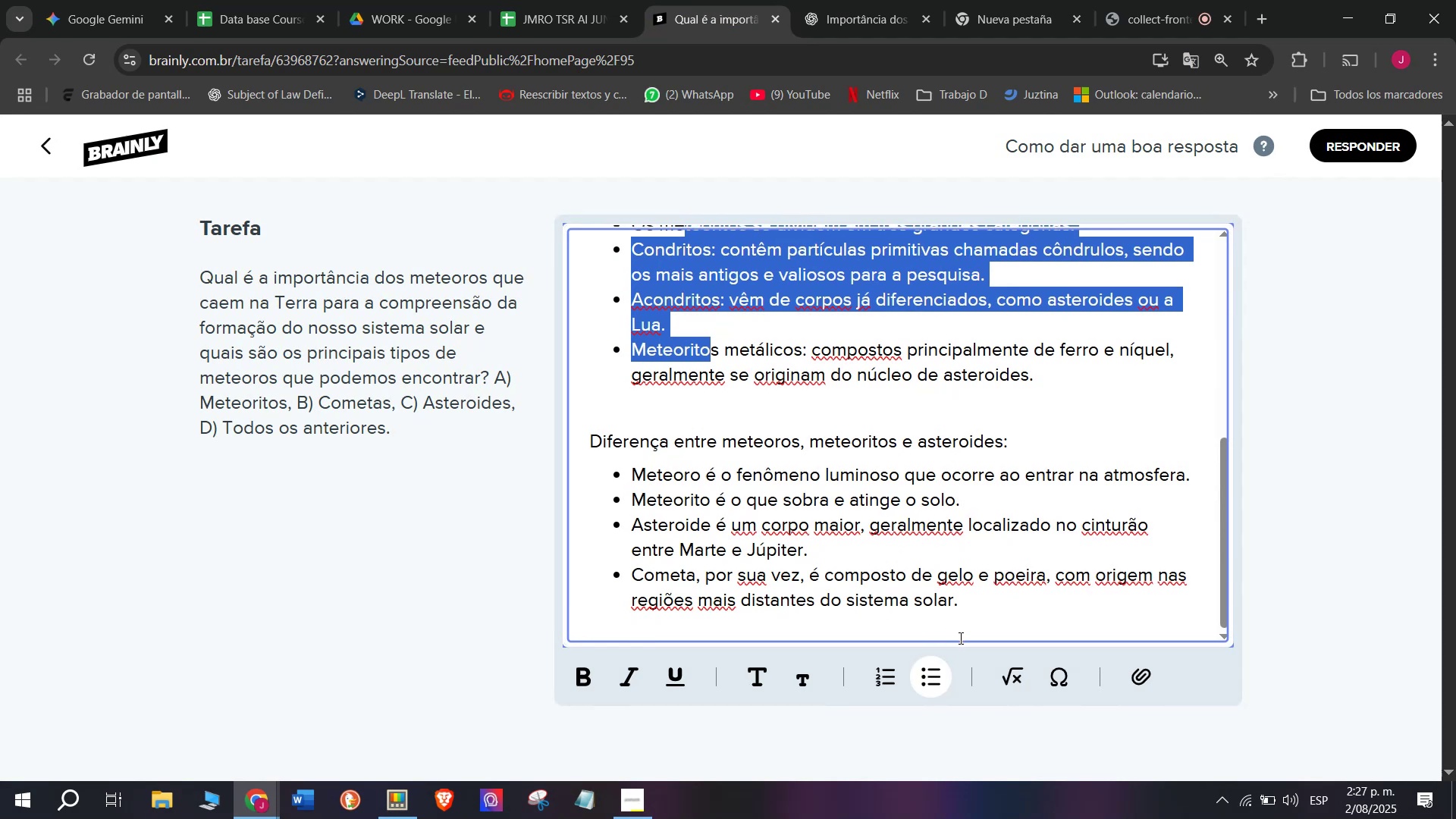 
left_click_drag(start_coordinate=[978, 622], to_coordinate=[460, 107])
 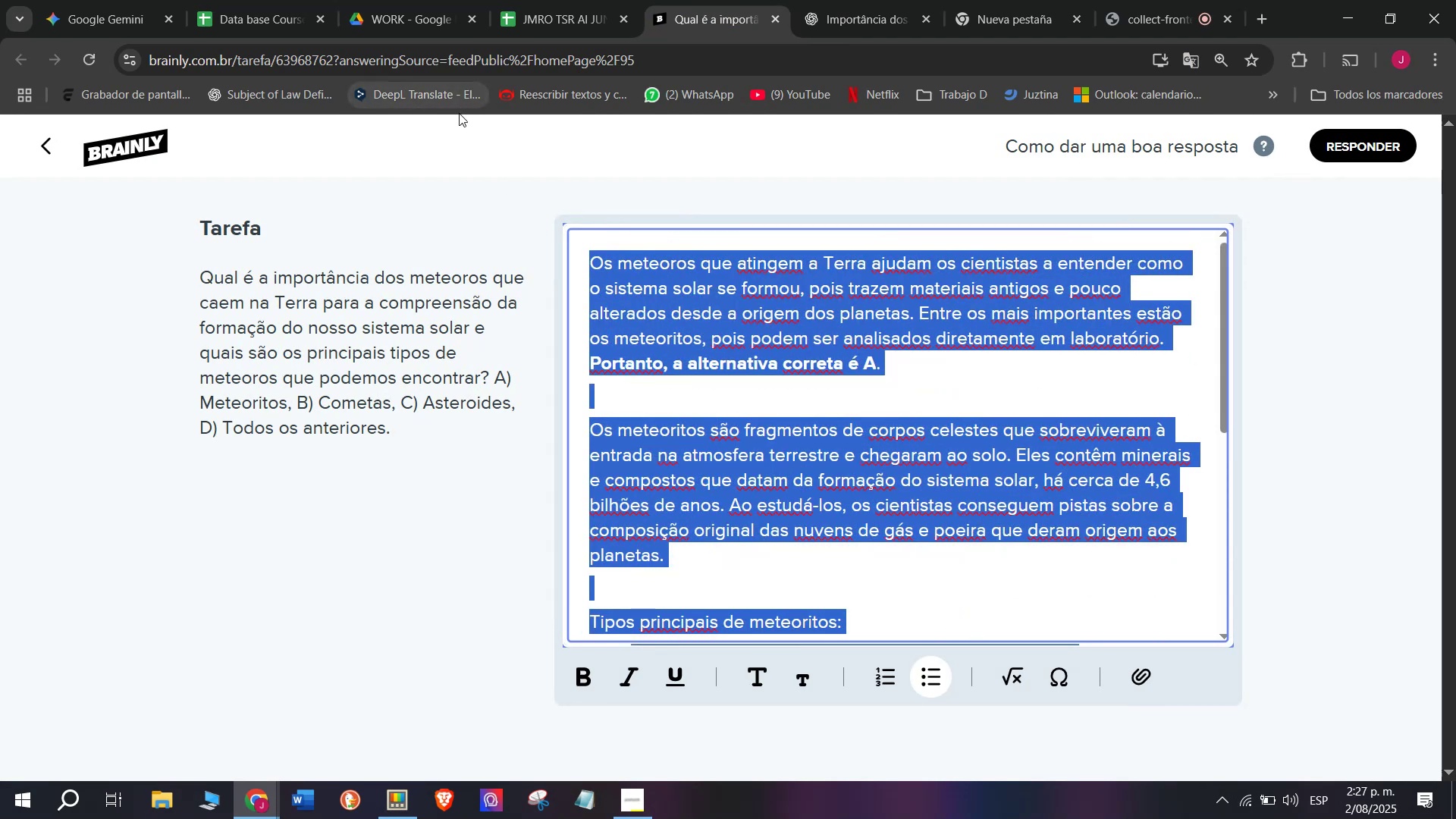 
key(Control+C)
 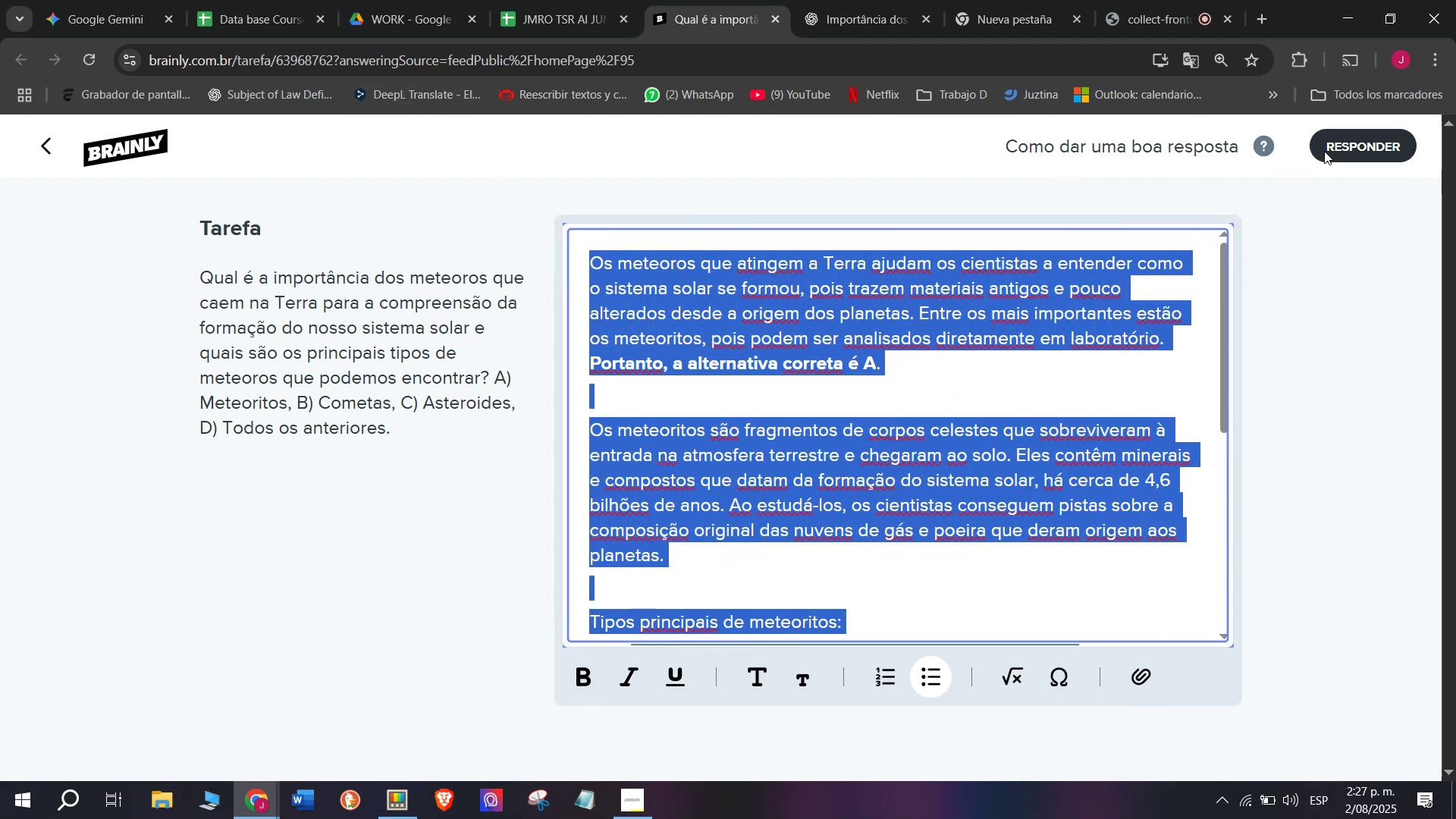 
left_click([1342, 143])
 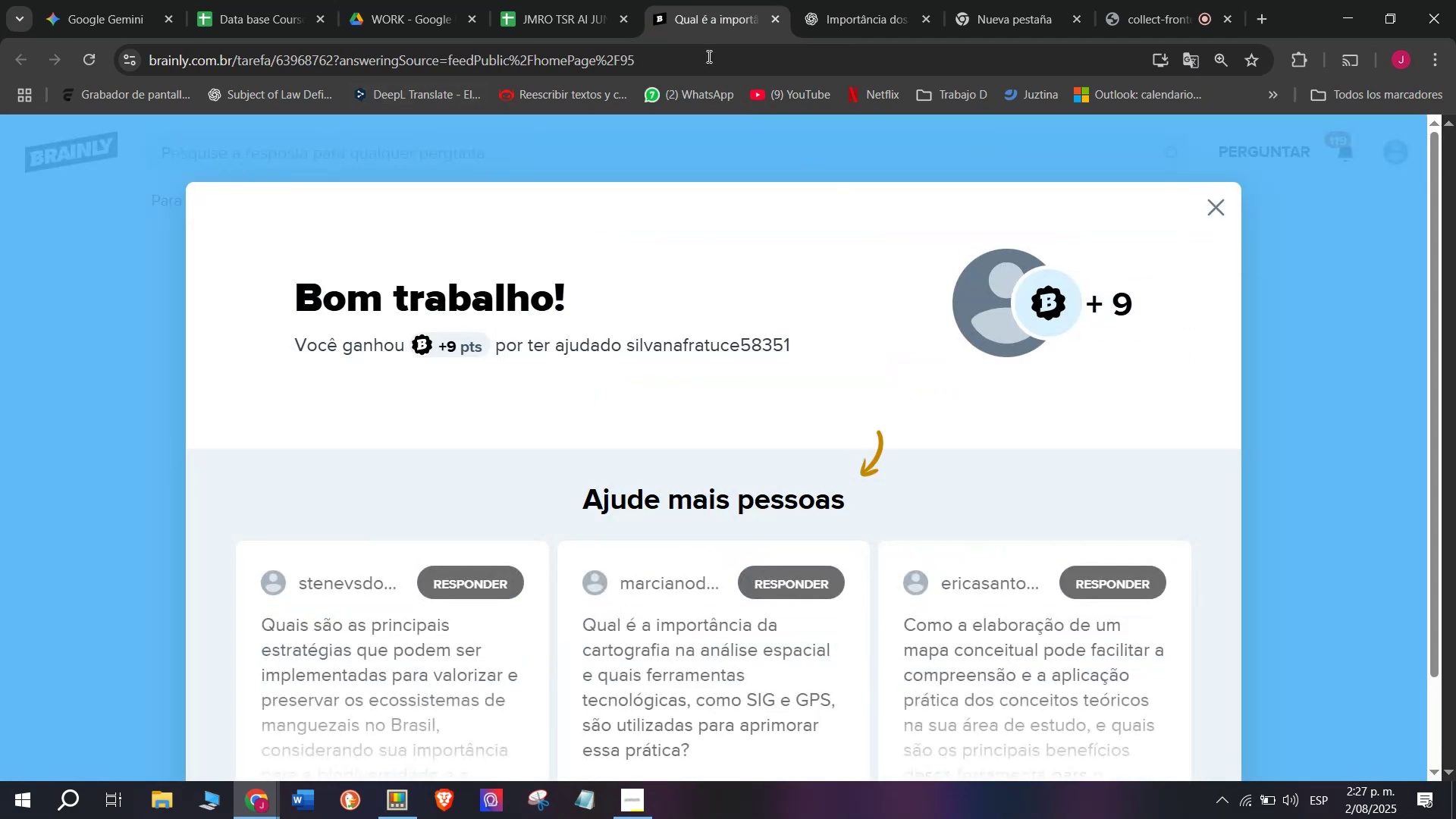 
left_click([558, 0])
 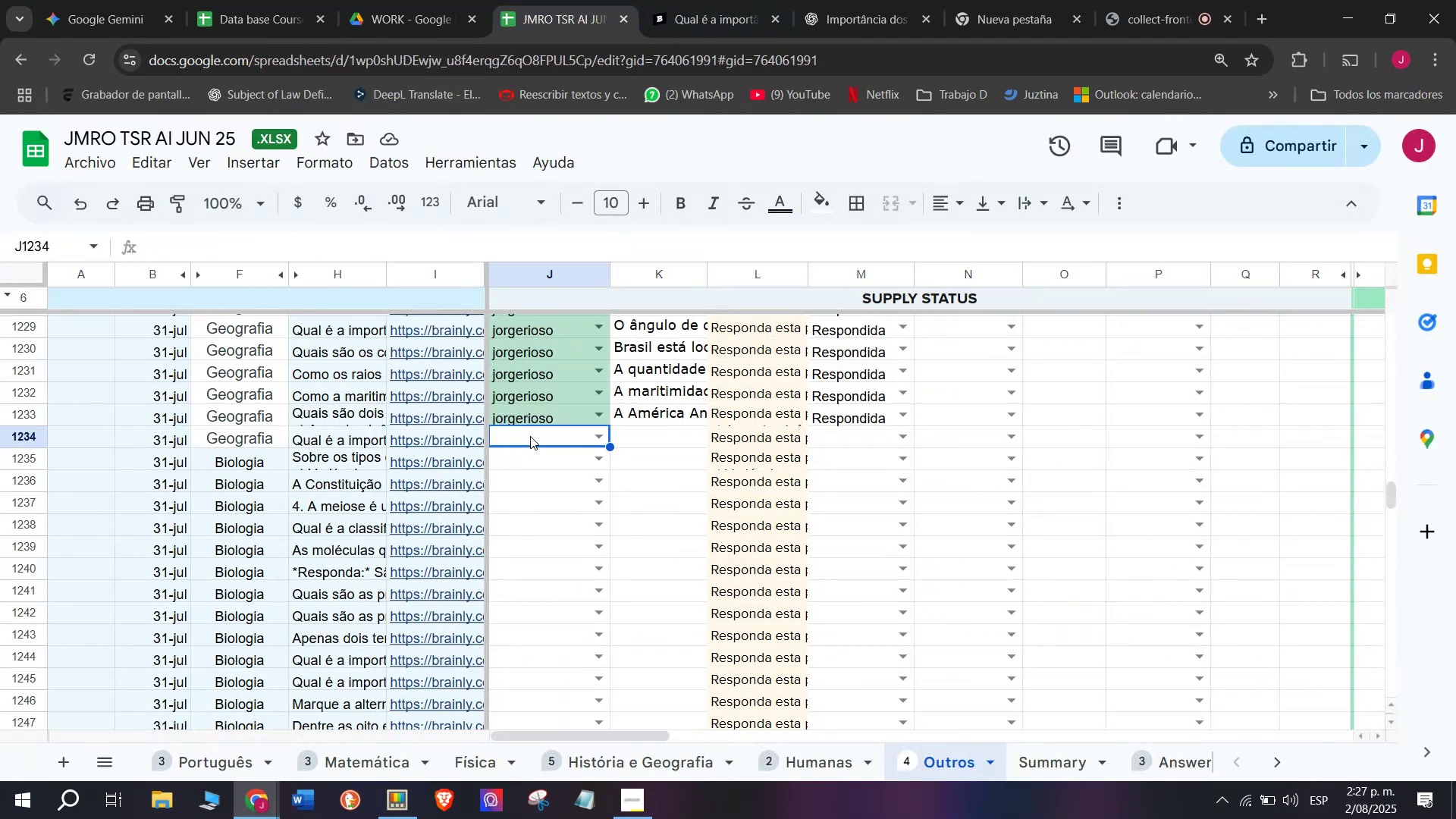 
key(J)
 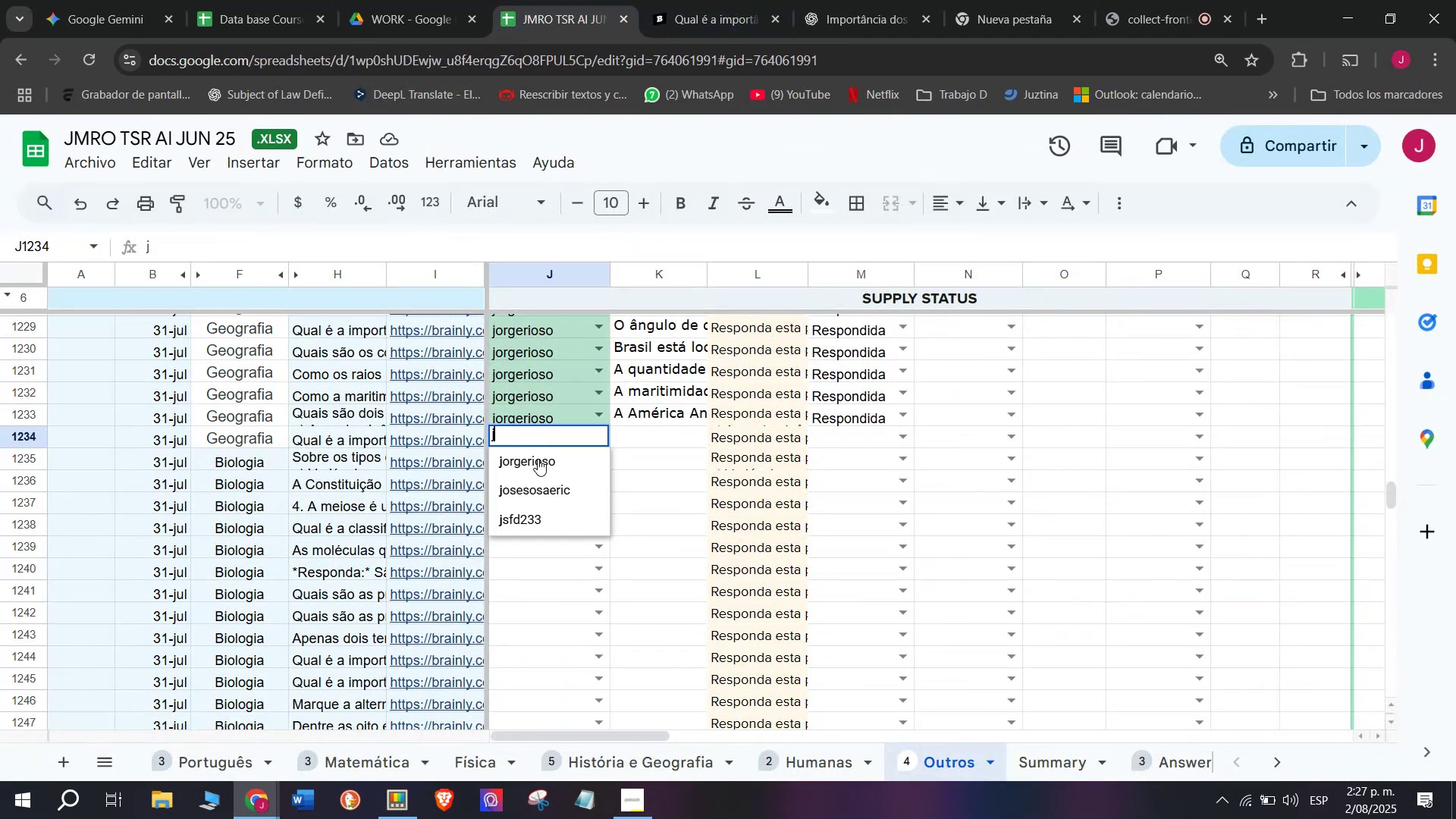 
left_click([538, 459])
 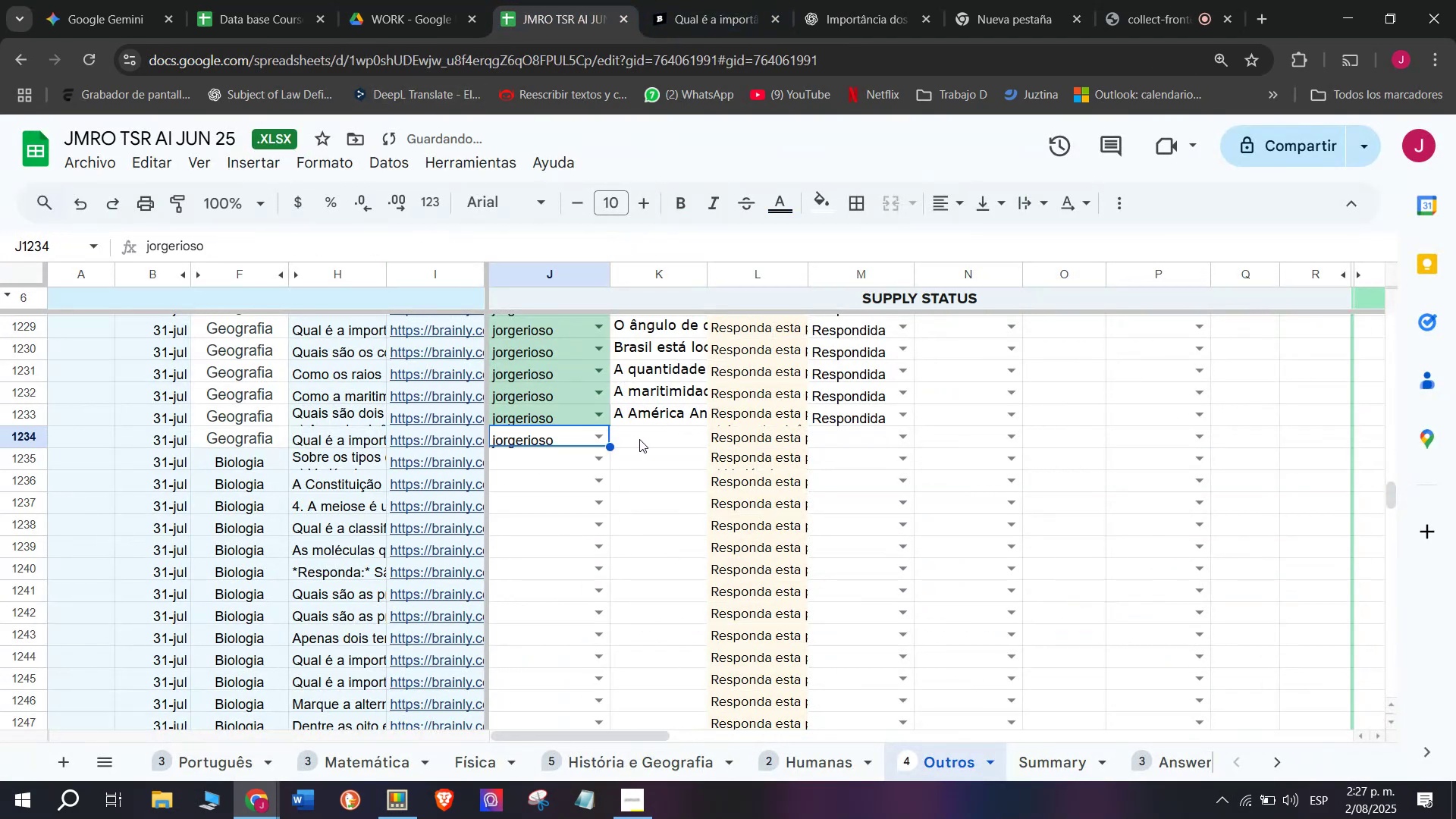 
double_click([639, 439])
 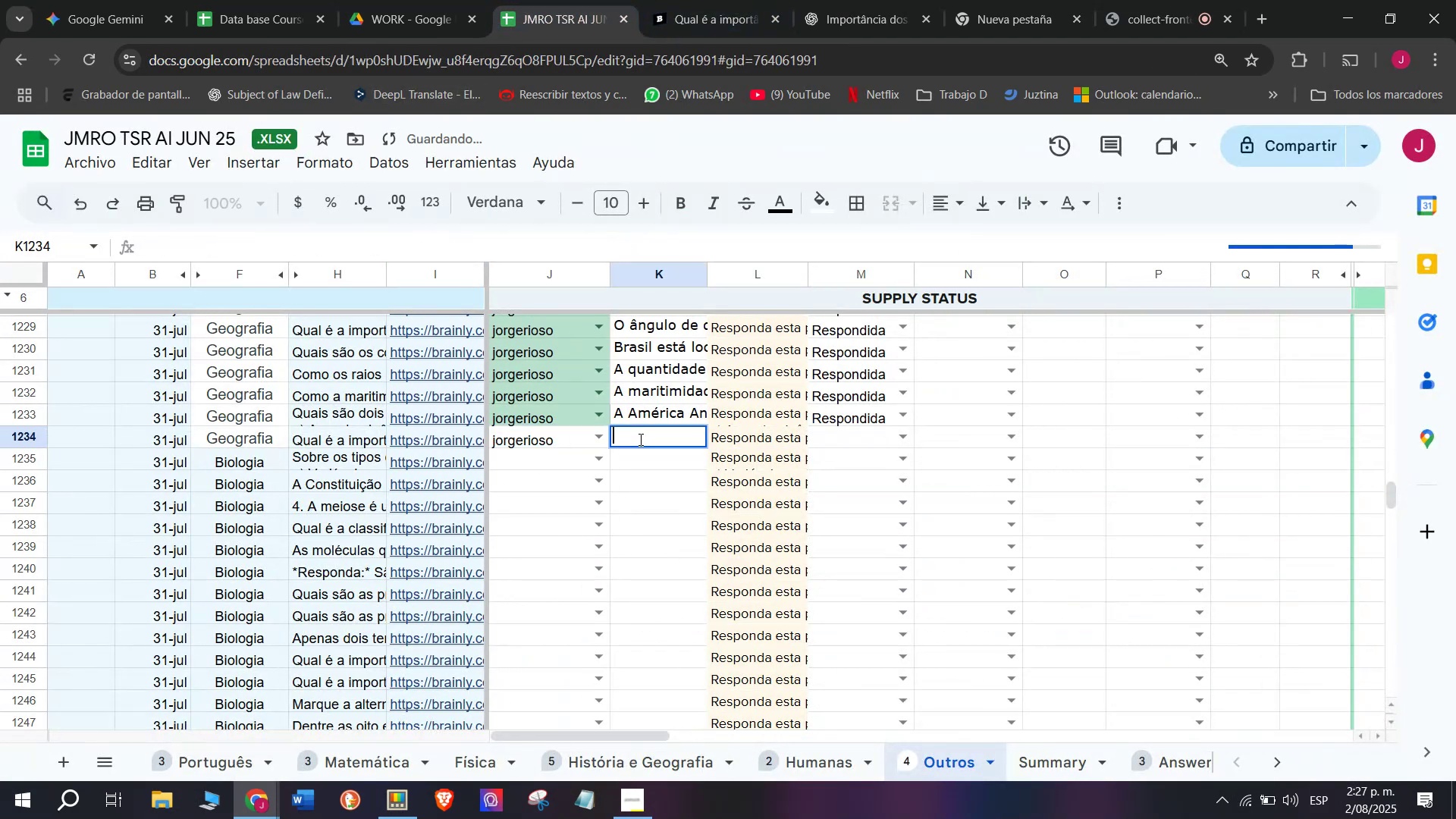 
key(Control+V)
 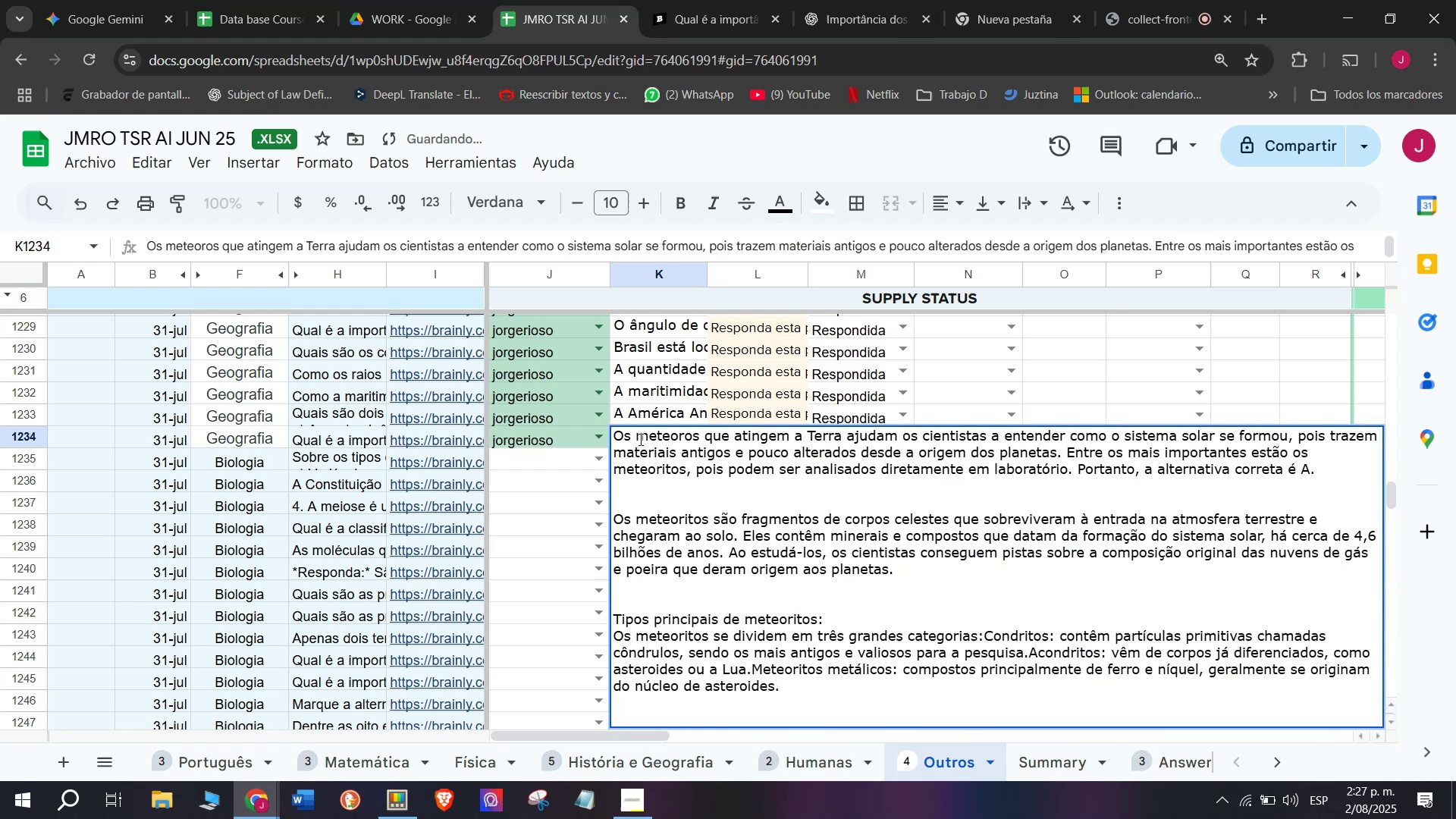 
key(Enter)
 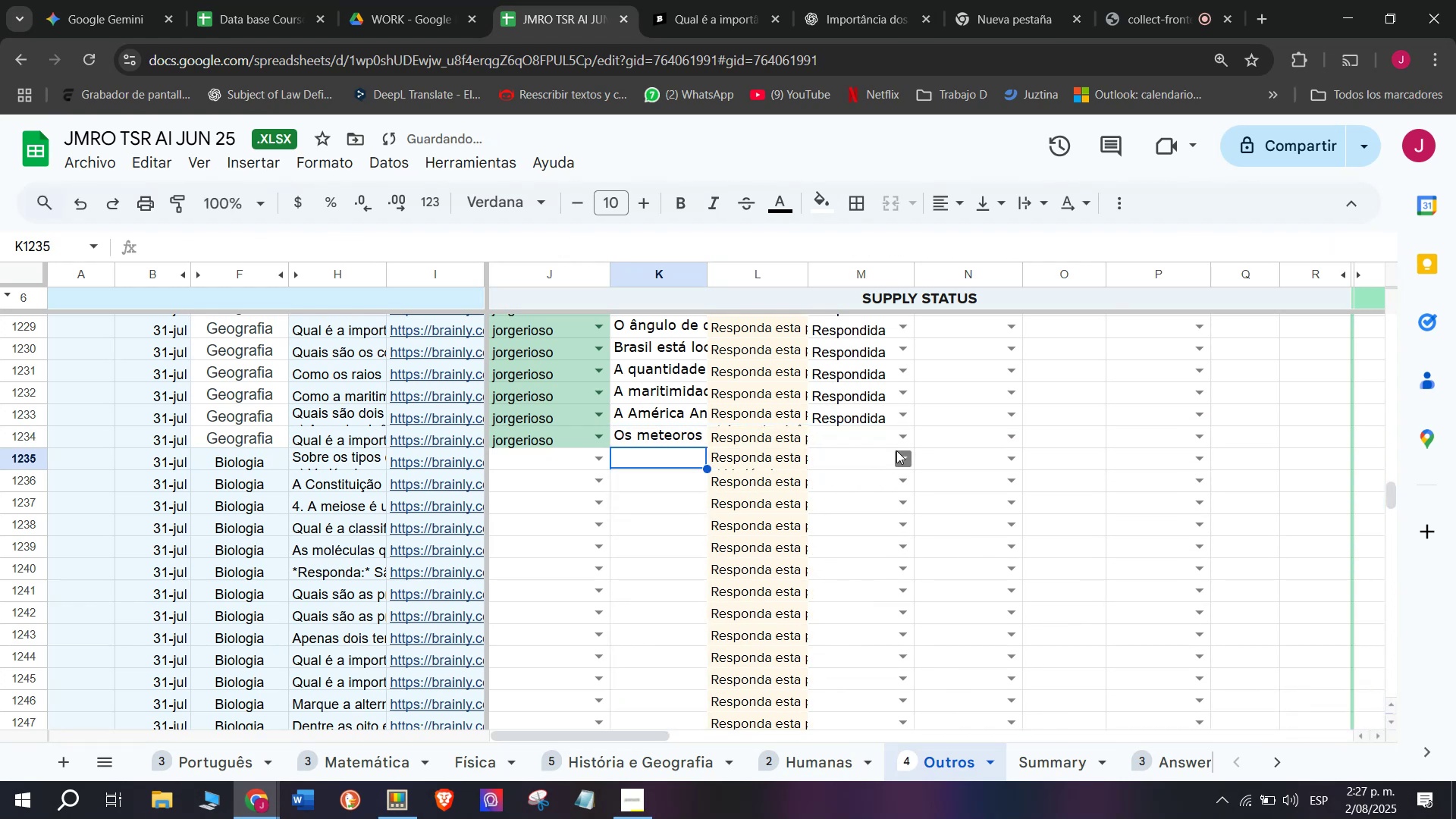 
left_click([909, 436])
 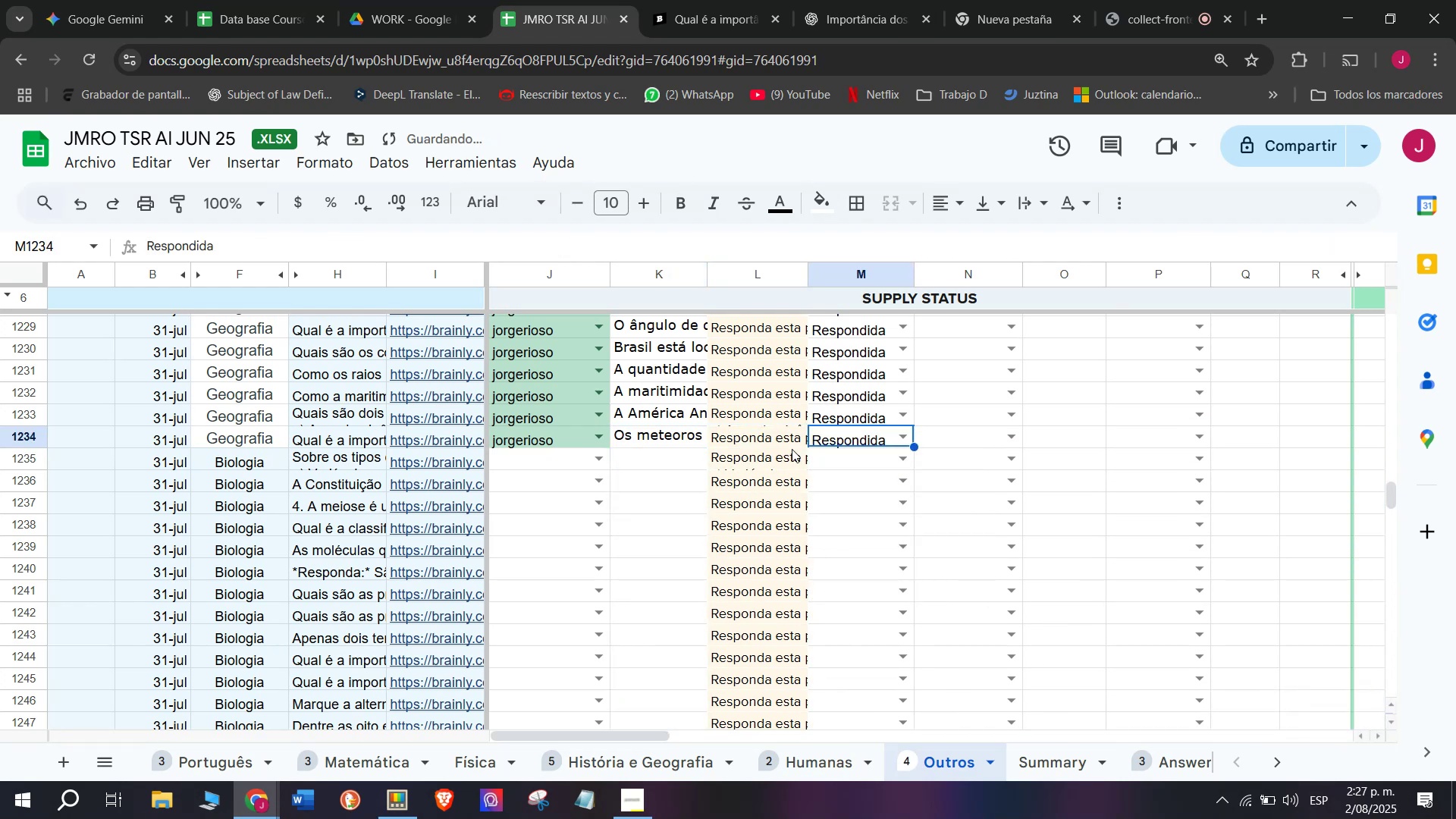 
left_click([703, 0])
 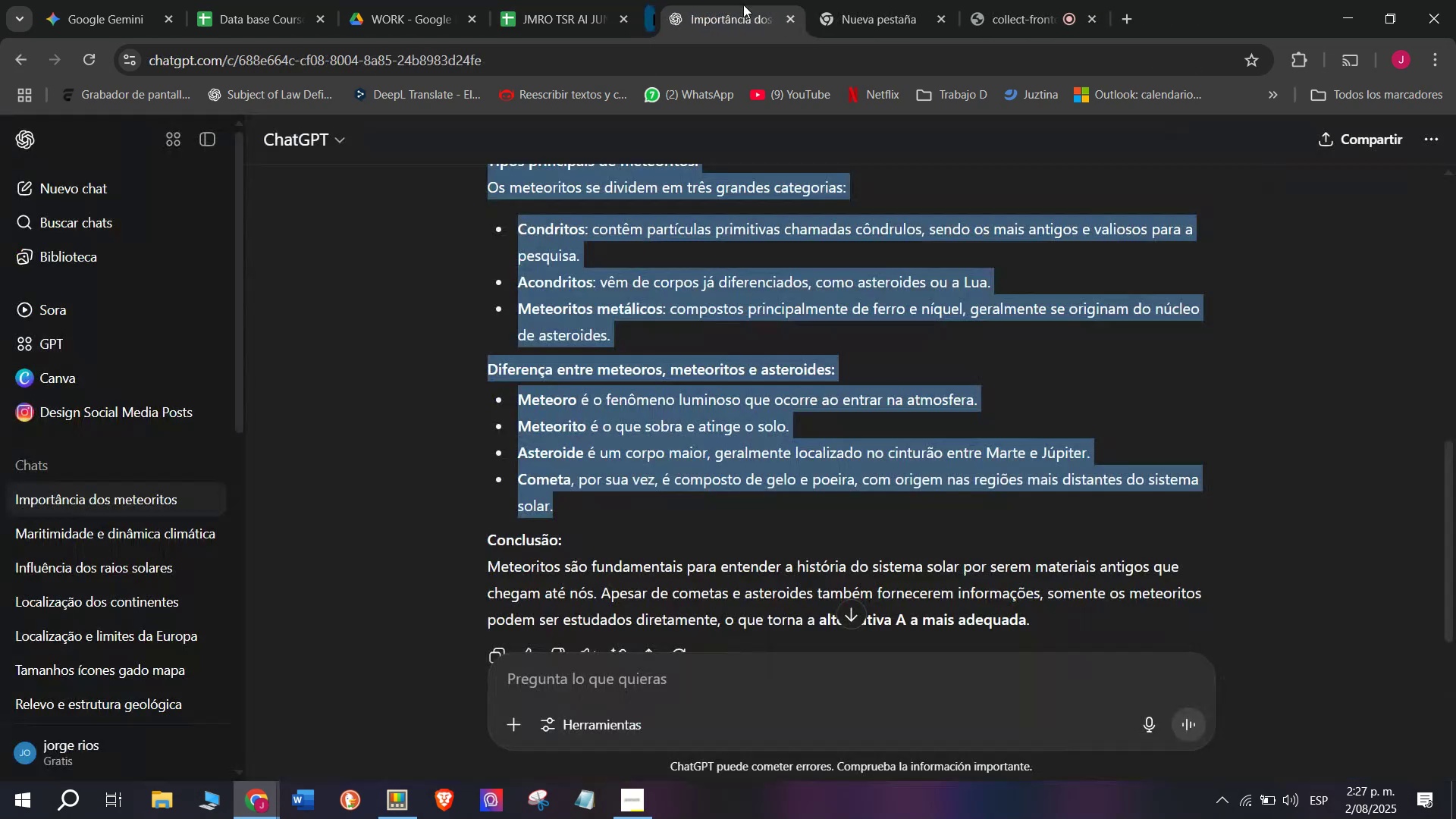 
double_click([560, 0])
 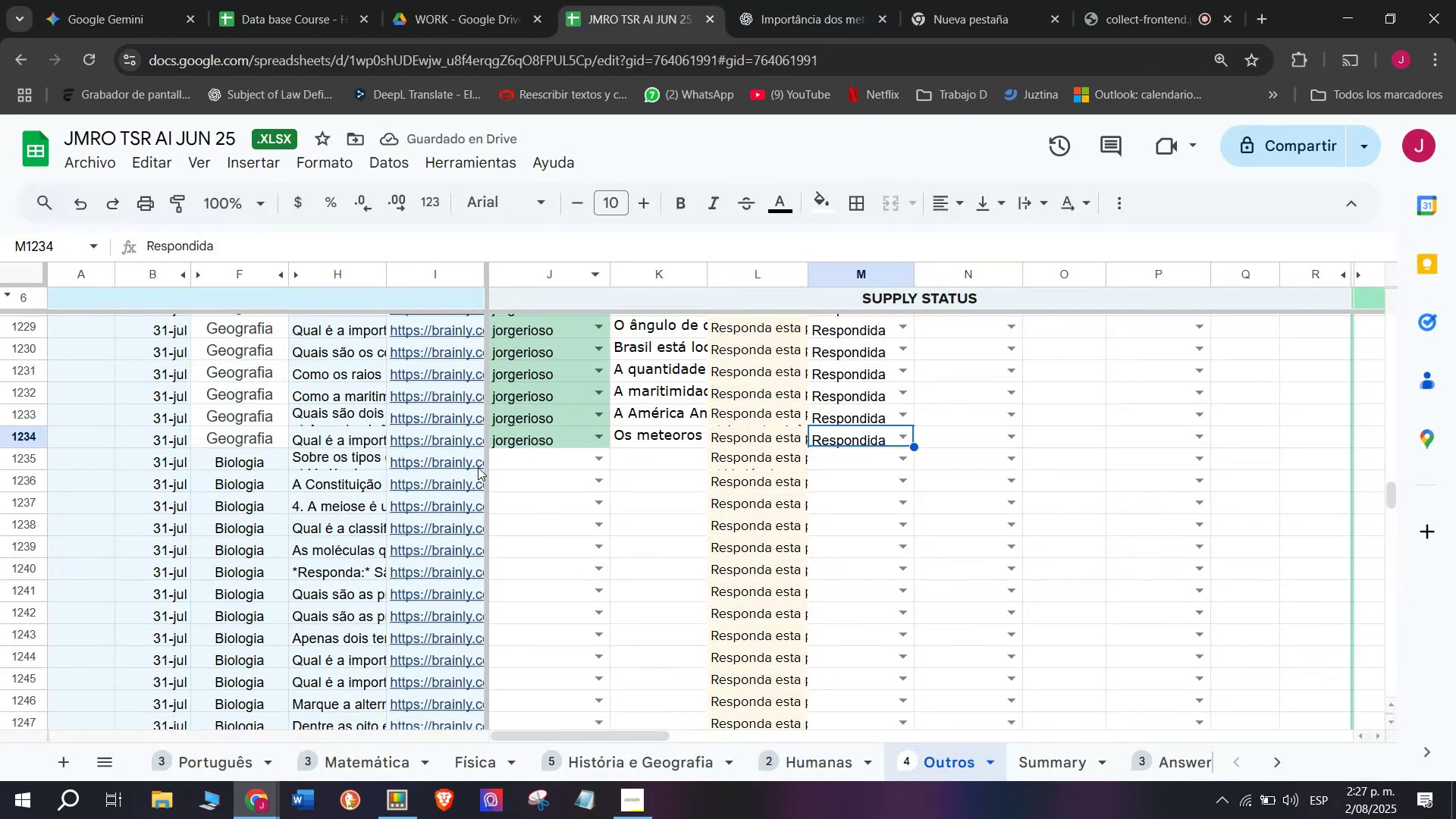 
left_click([472, 467])
 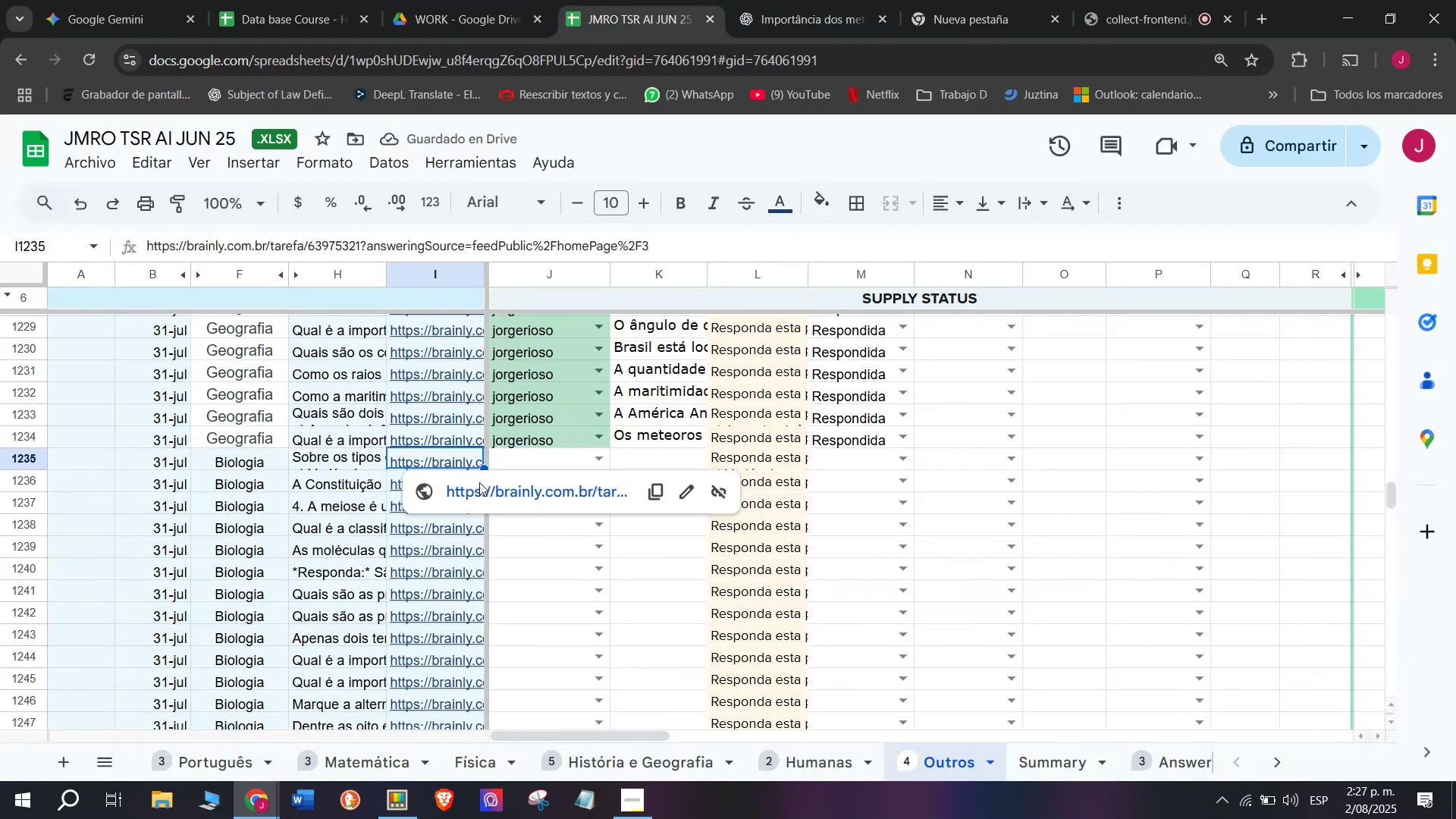 
left_click([479, 482])
 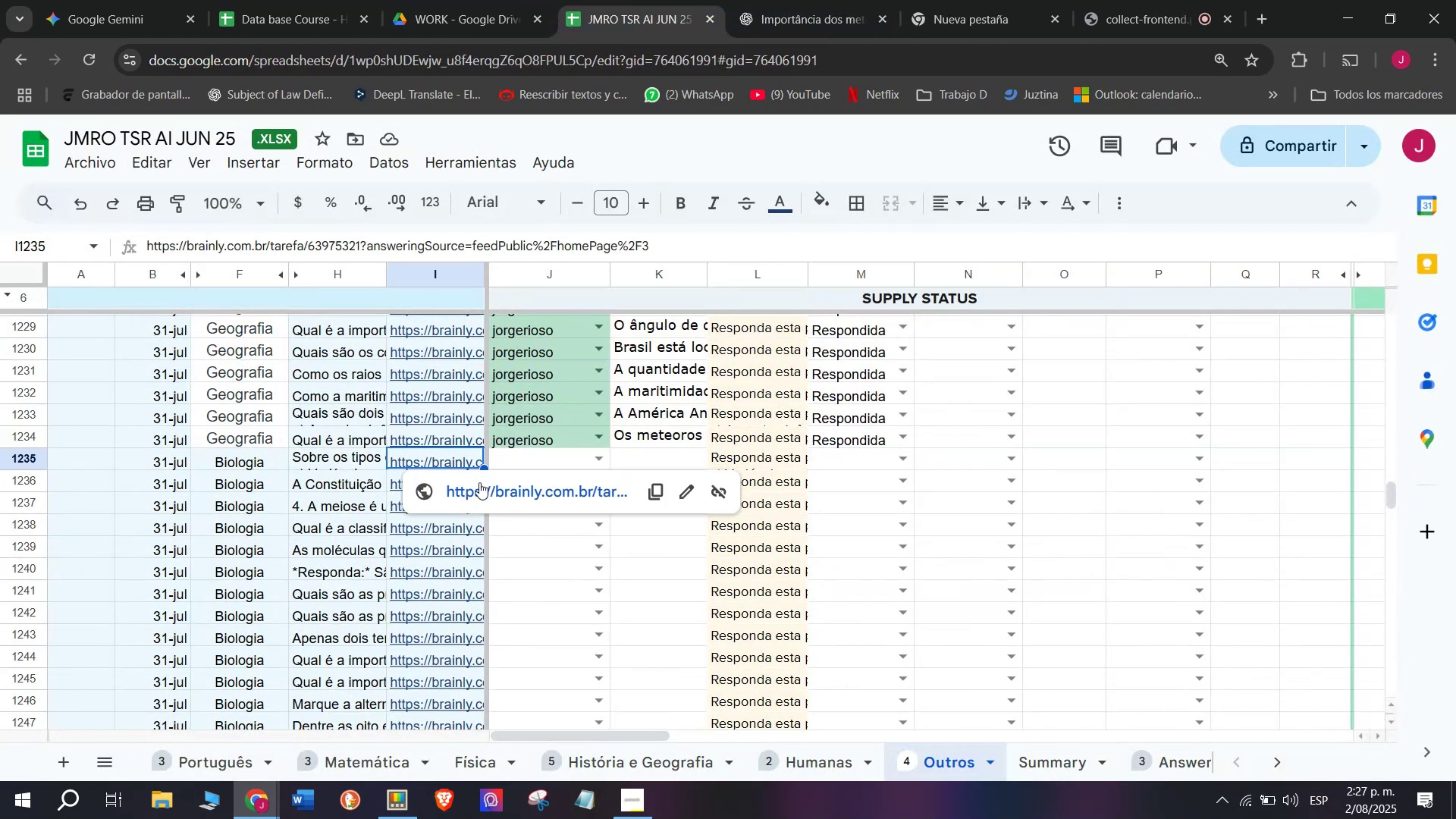 
mouse_move([461, 494])
 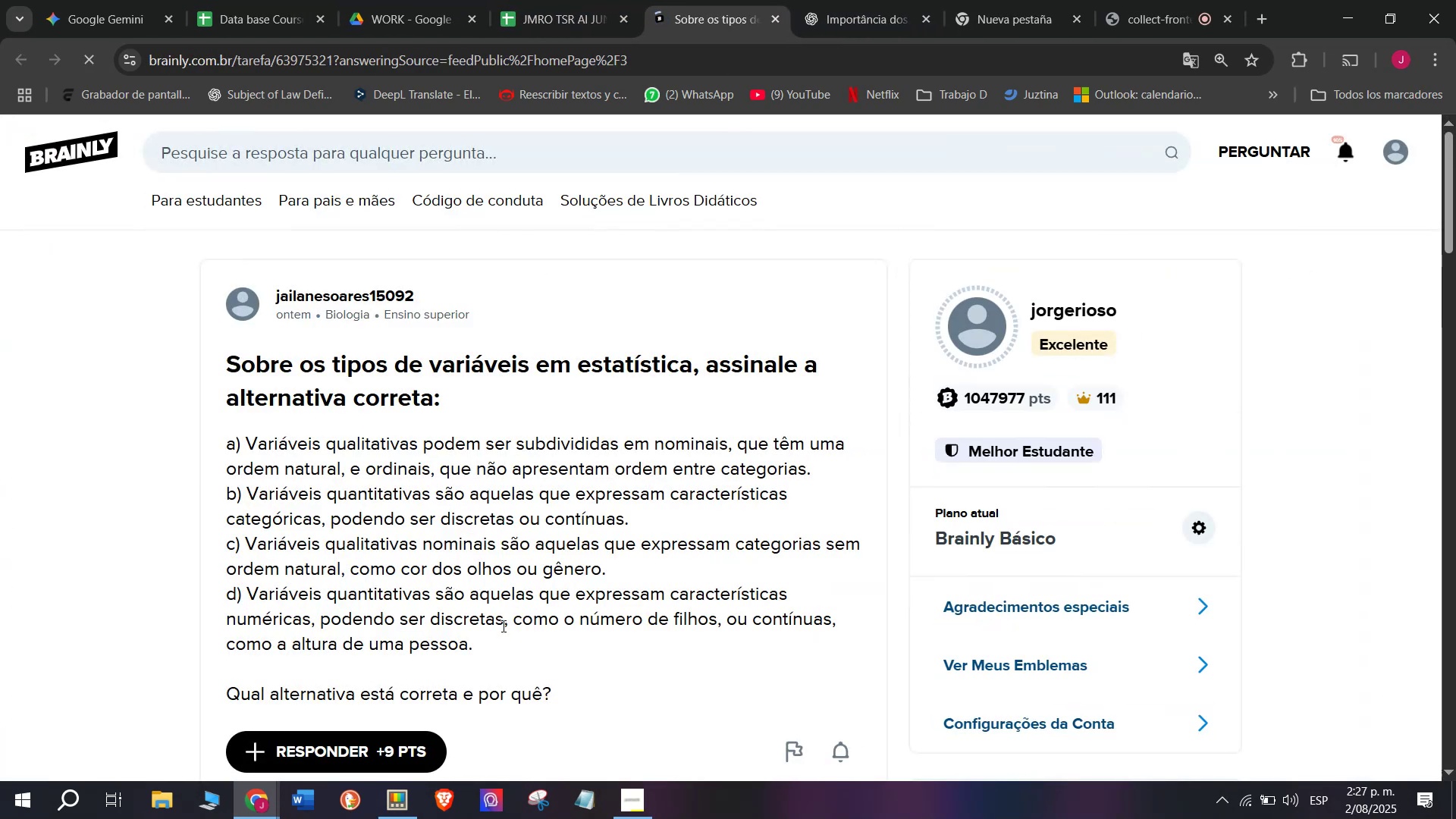 
left_click_drag(start_coordinate=[526, 652], to_coordinate=[173, 378])
 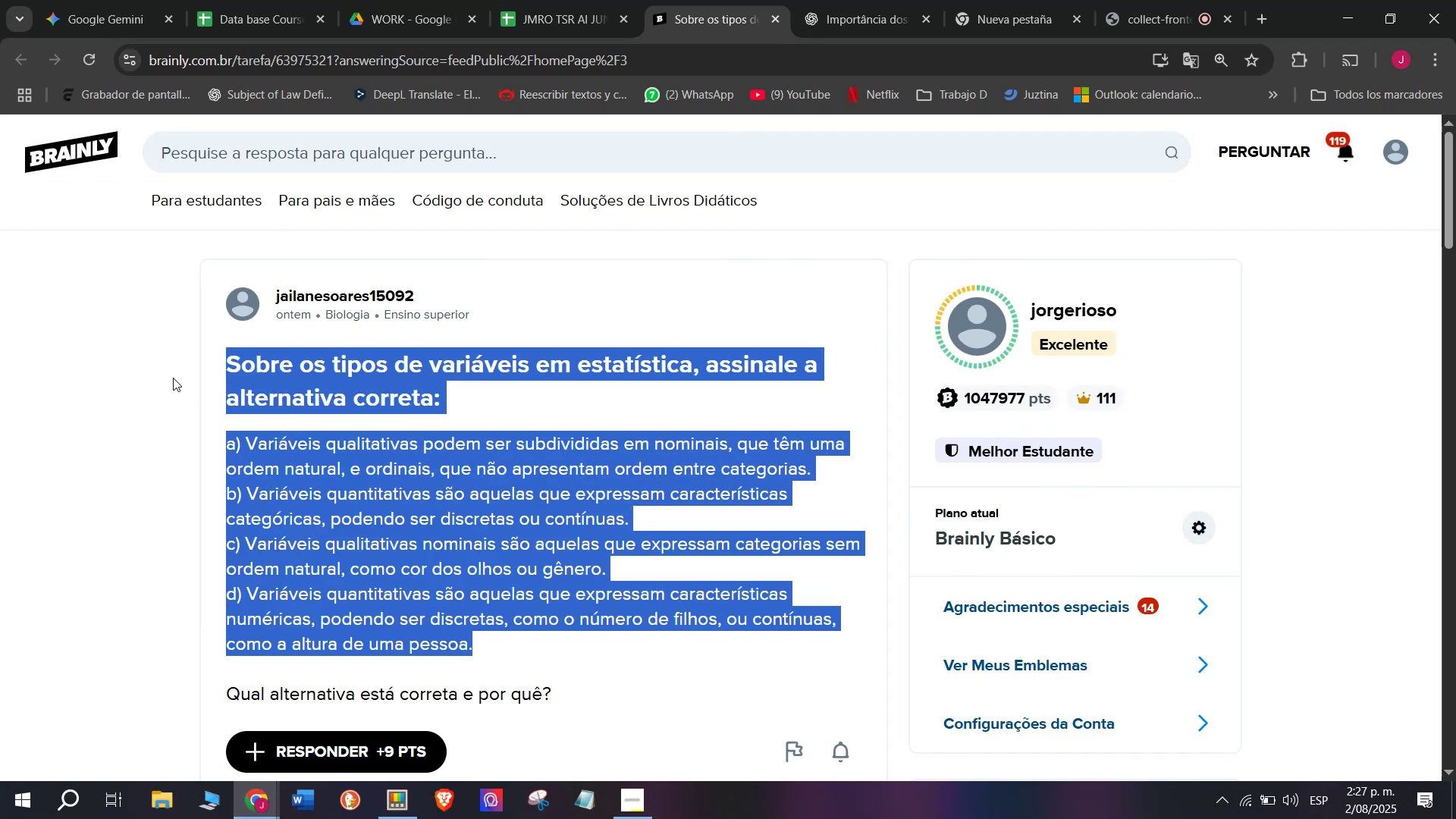 
key(Control+ControlLeft)
 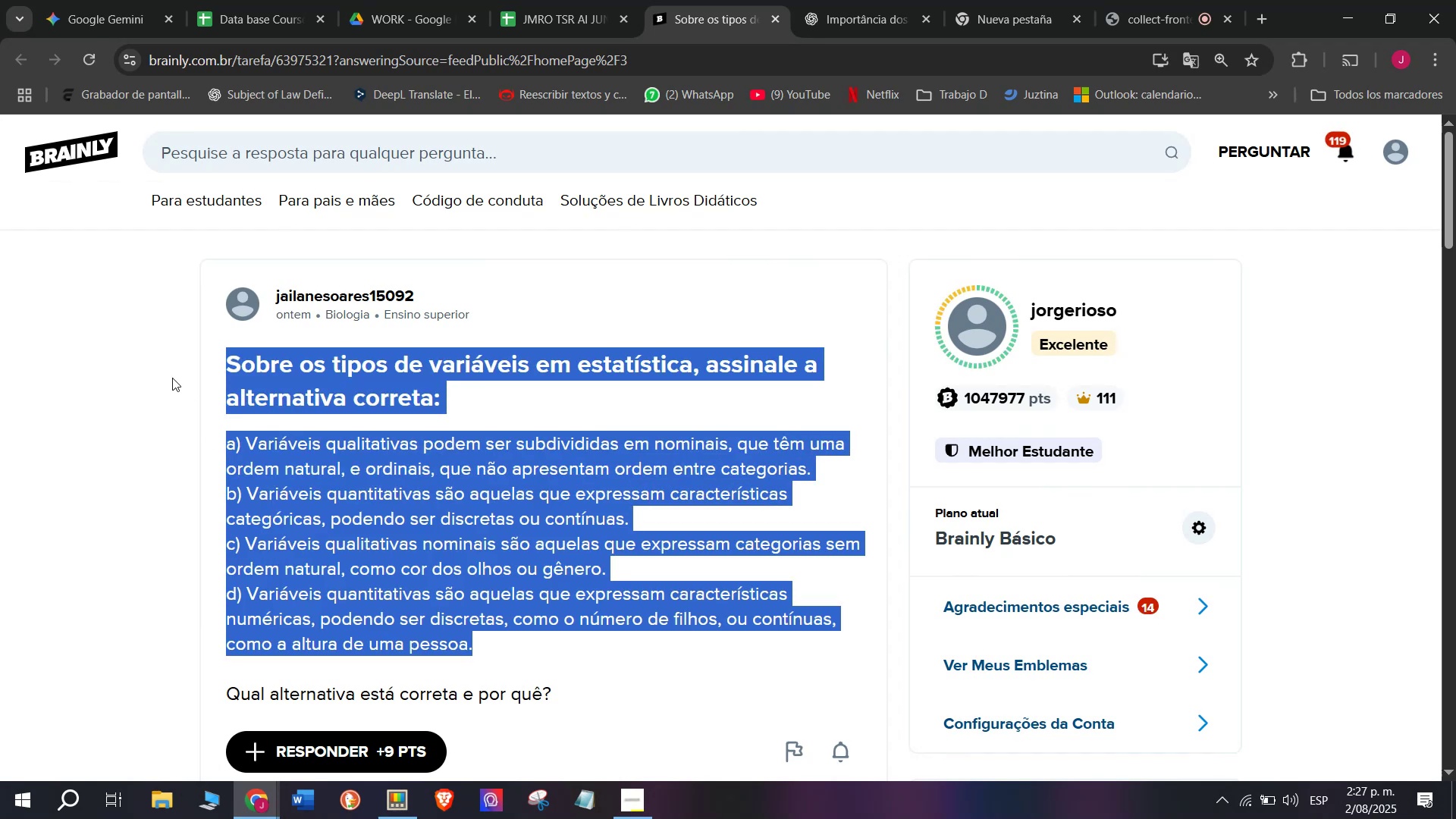 
key(Control+C)
 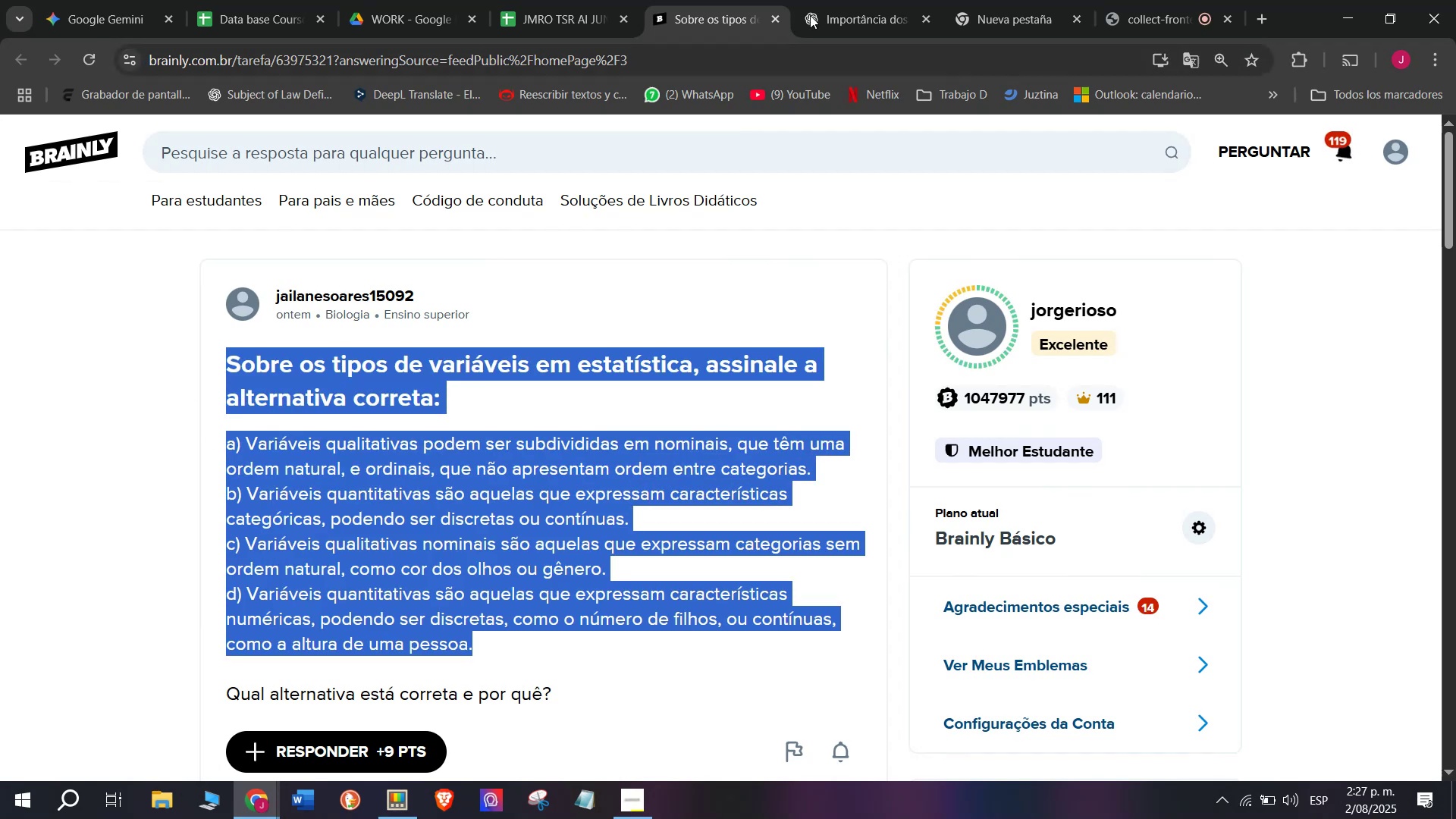 
left_click([875, 0])
 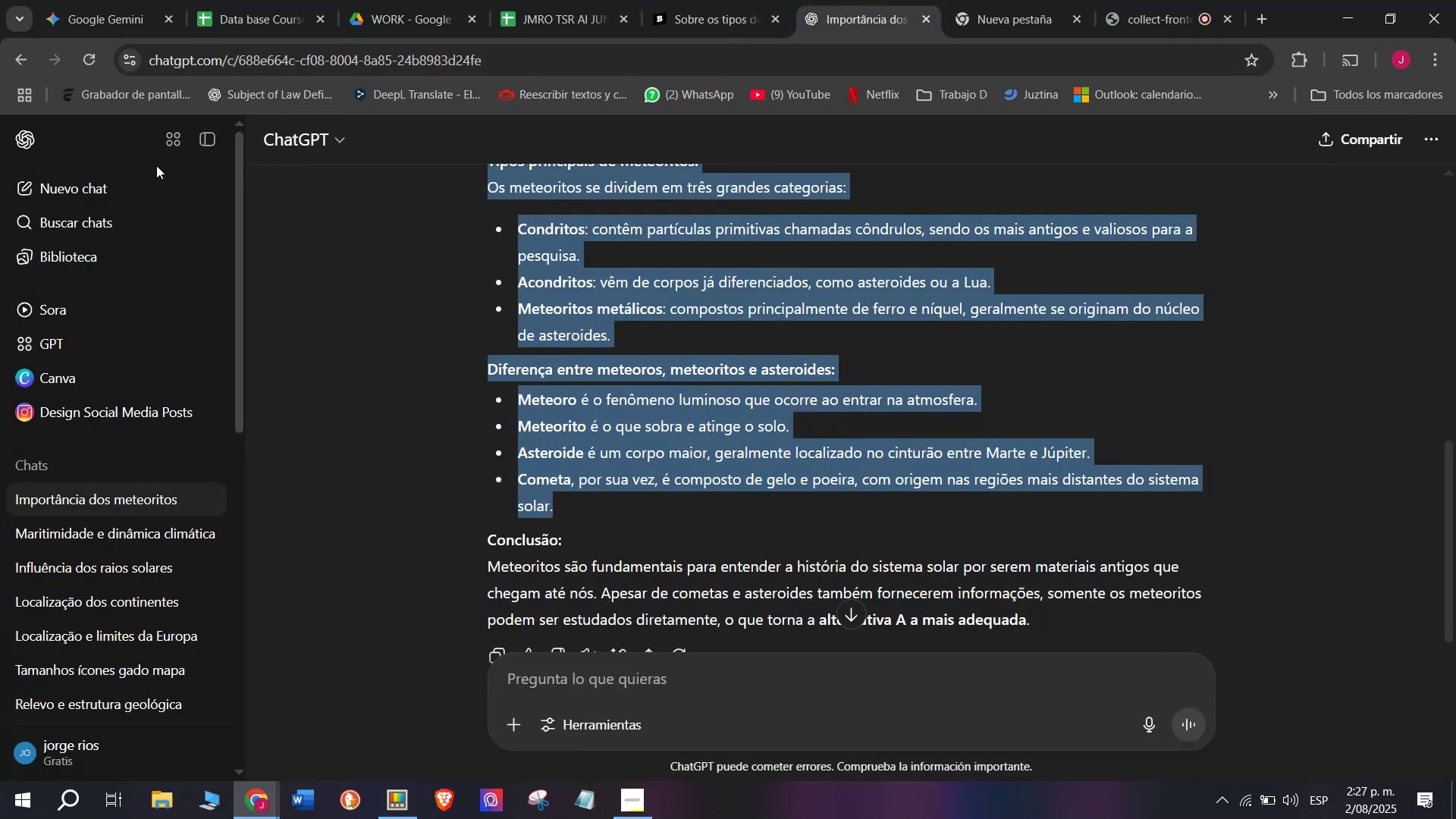 
left_click([80, 182])
 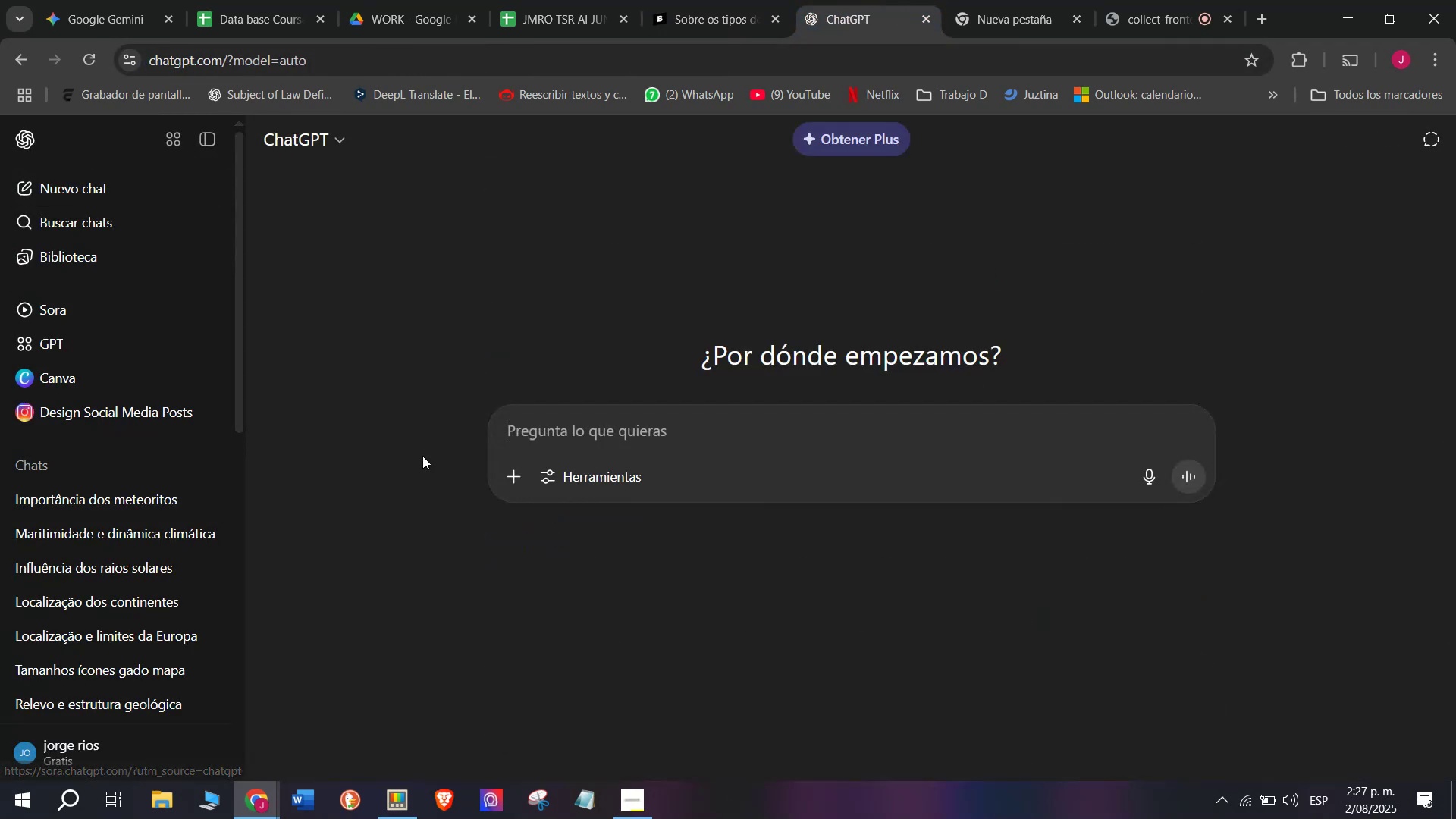 
key(Meta+MetaLeft)
 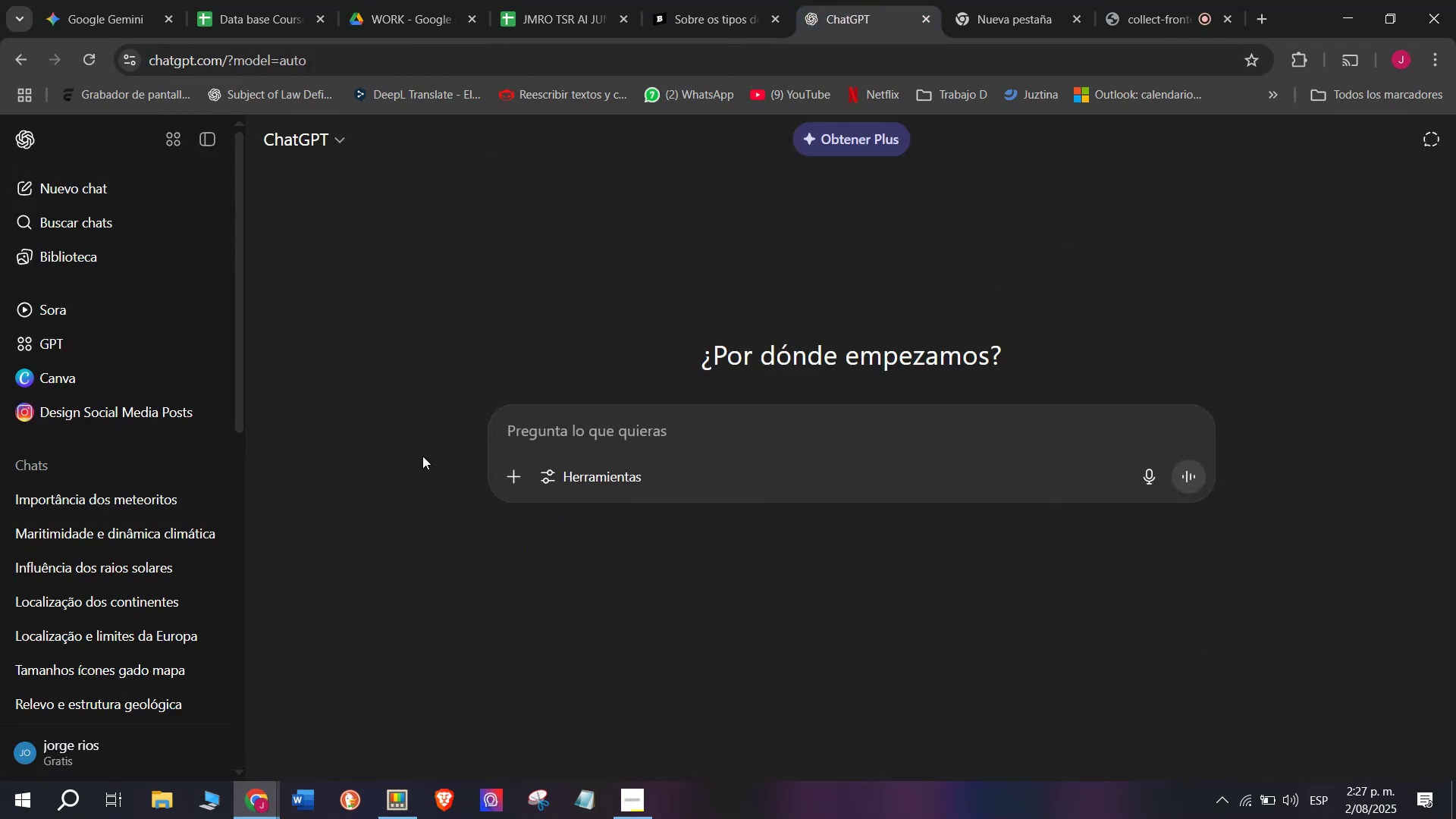 
key(Meta+V)
 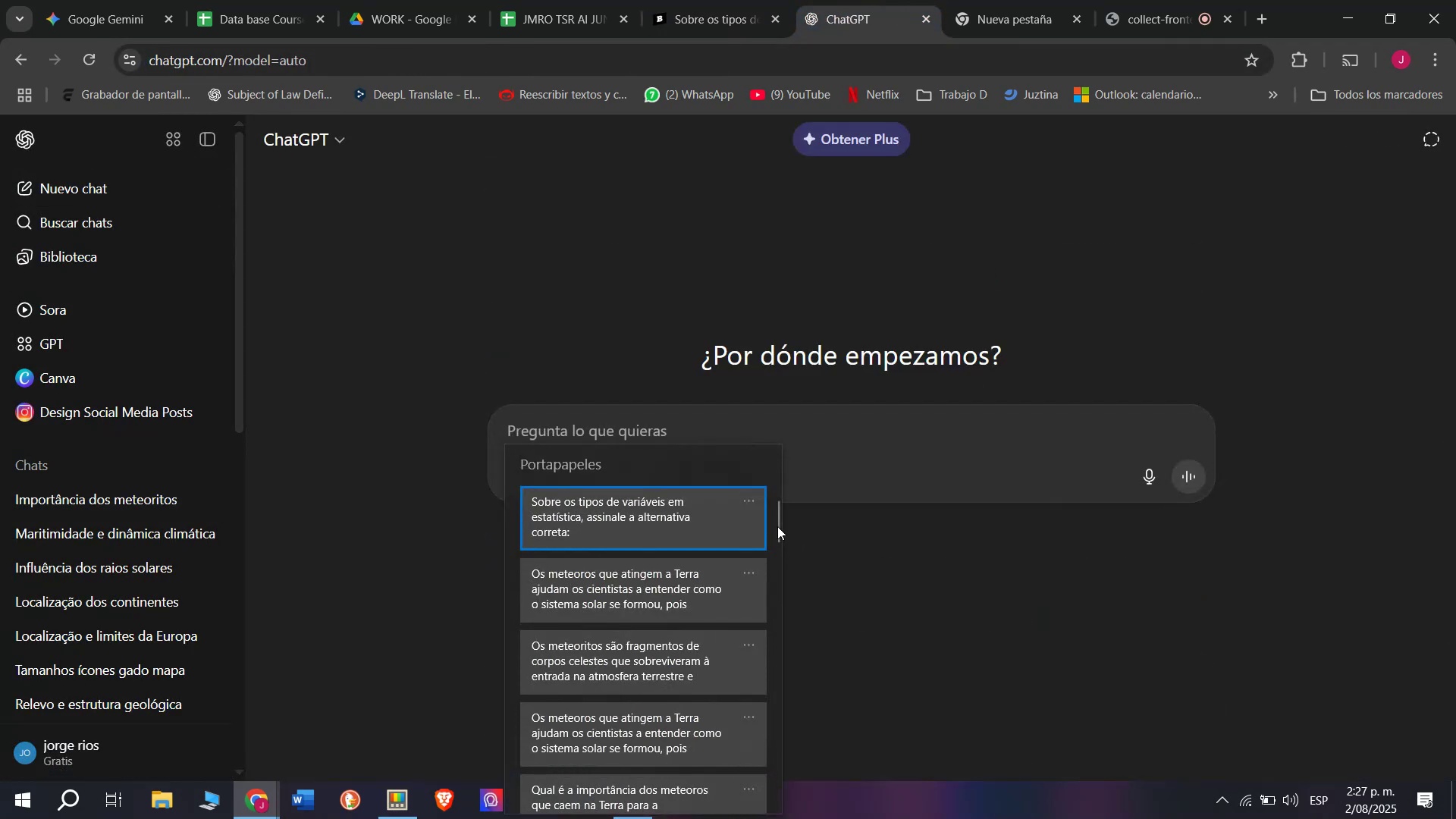 
left_click_drag(start_coordinate=[777, 526], to_coordinate=[762, 811])
 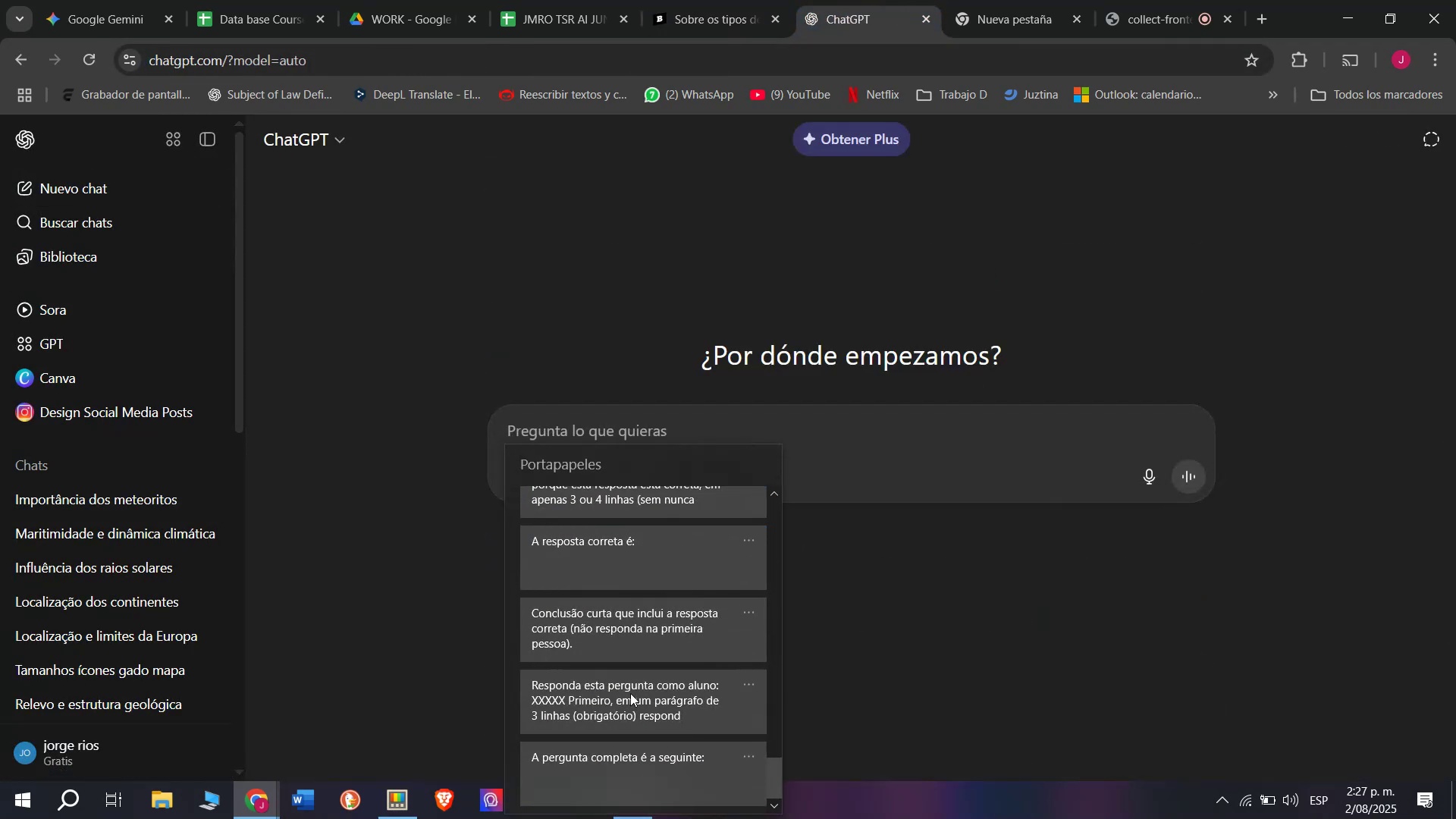 
left_click([630, 693])
 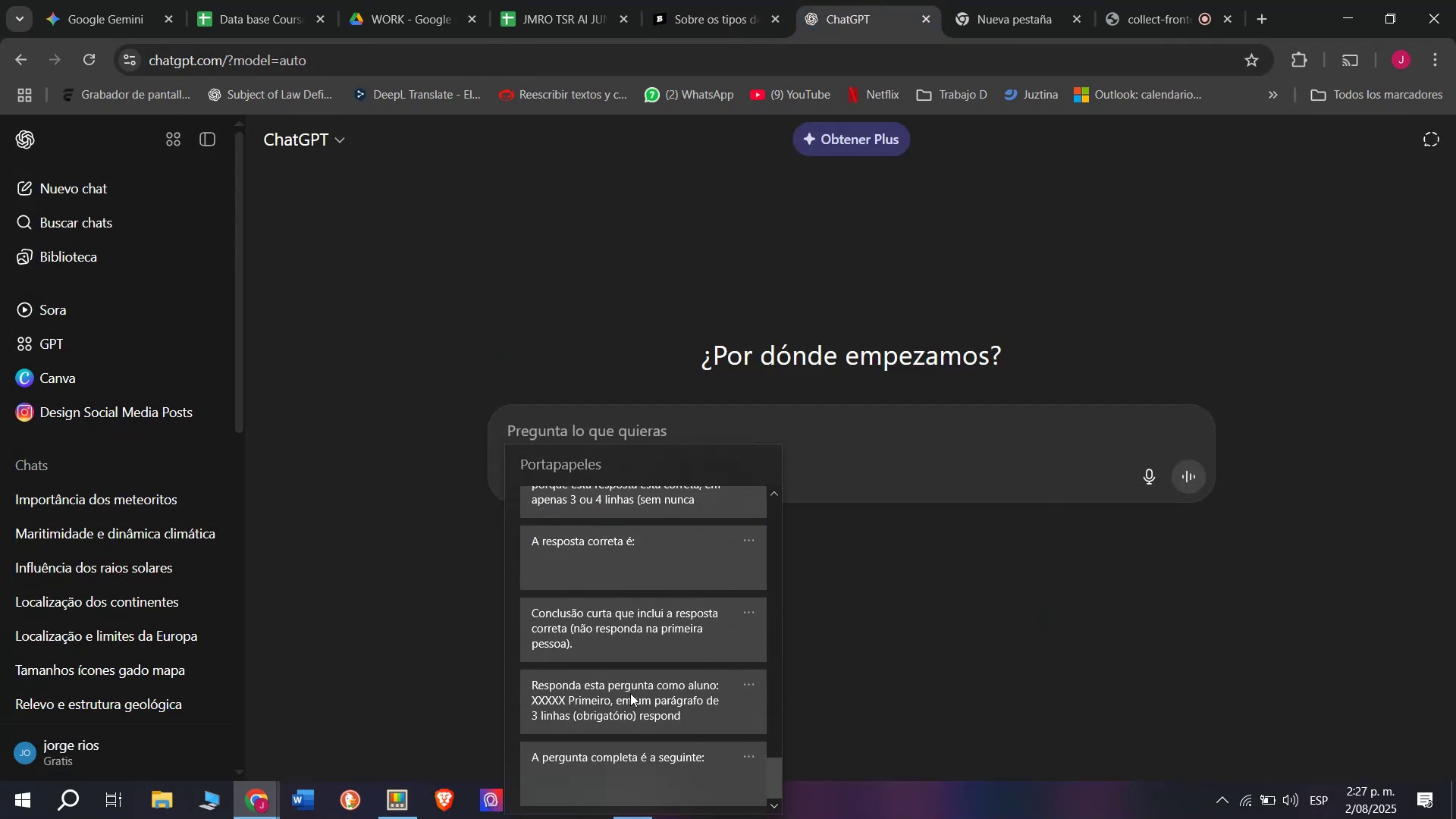 
key(Control+ControlLeft)
 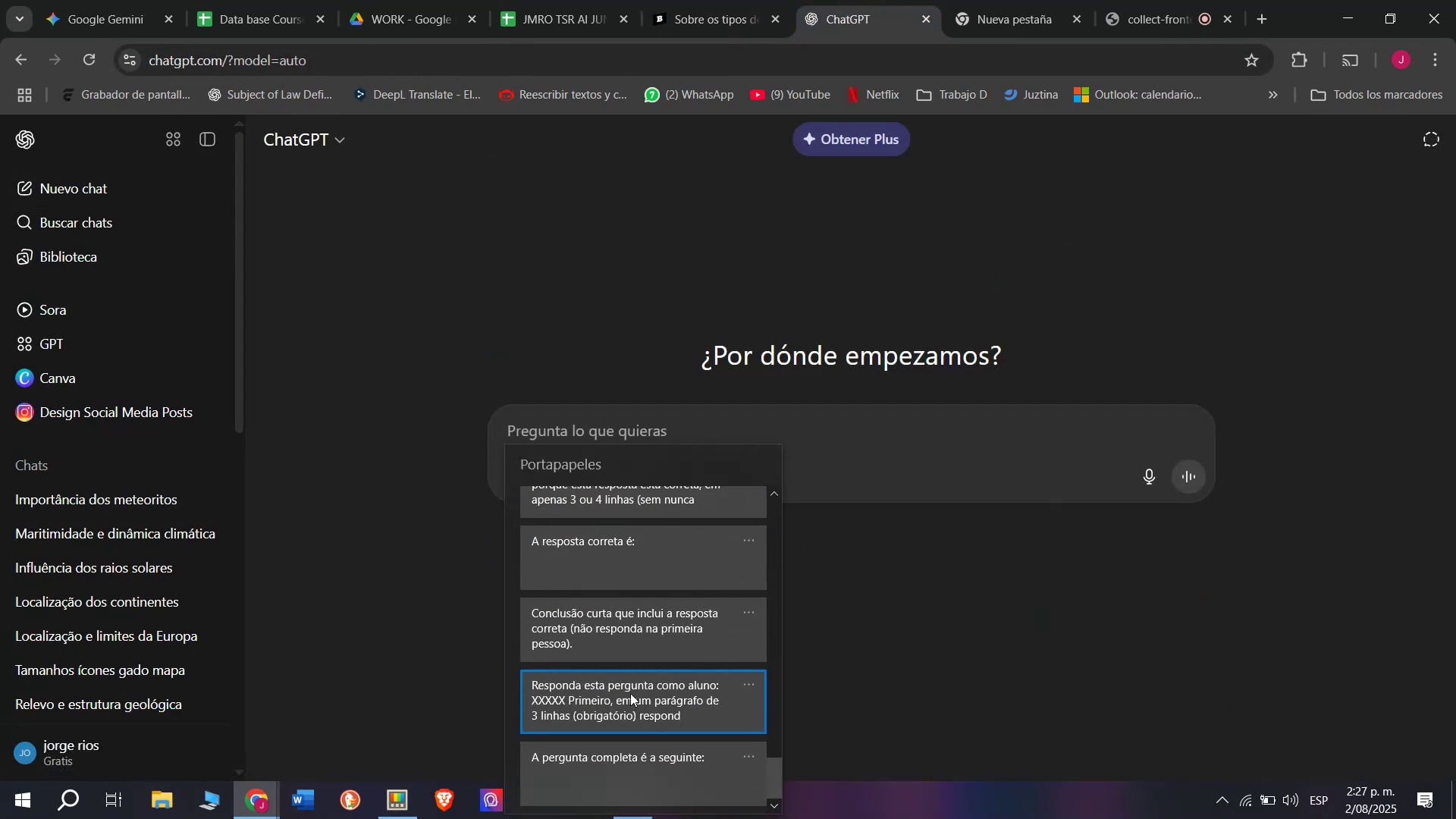 
key(Control+V)
 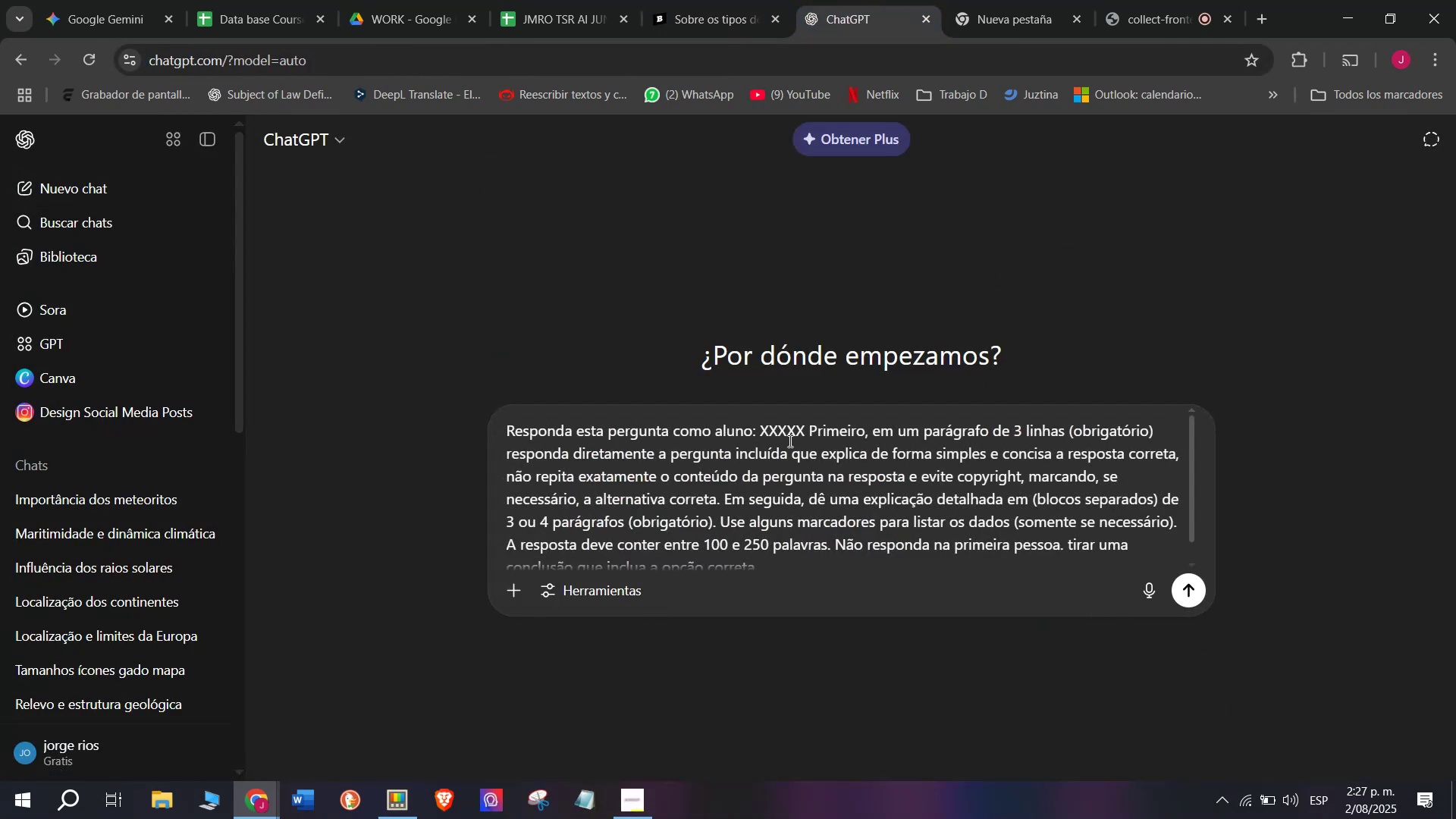 
left_click_drag(start_coordinate=[805, 435], to_coordinate=[761, 438])
 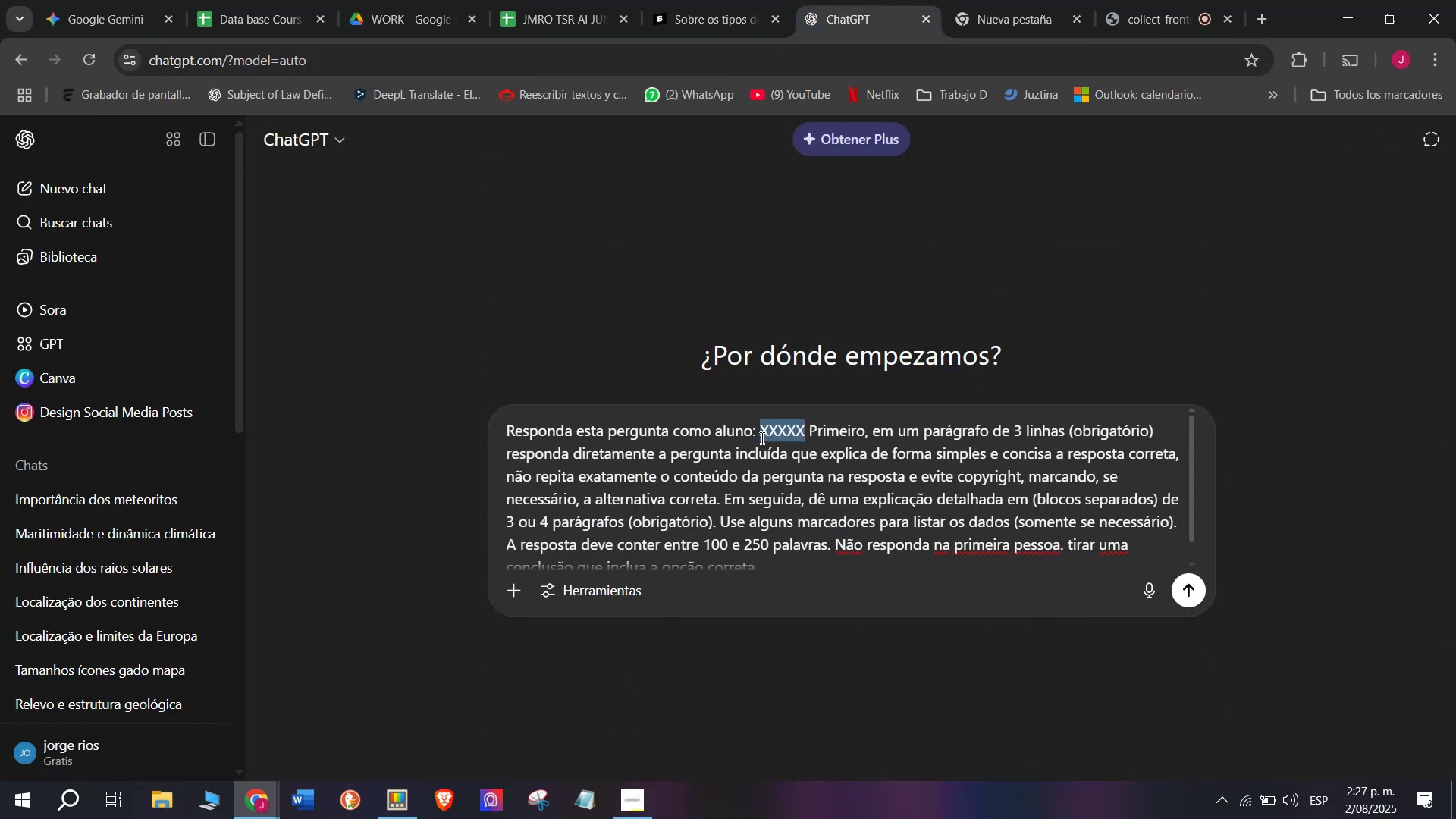 
key(Meta+MetaLeft)
 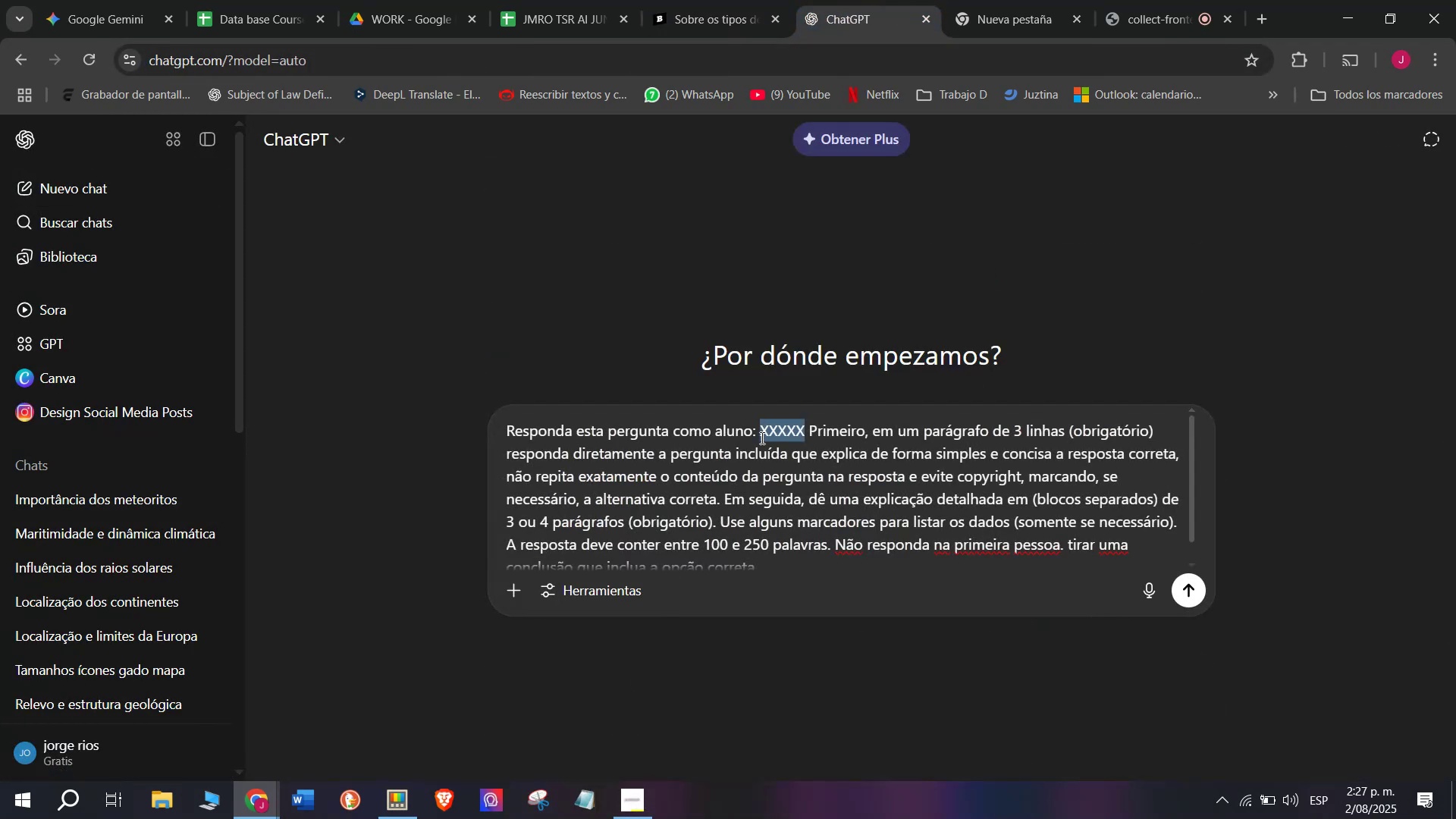 
key(Meta+V)
 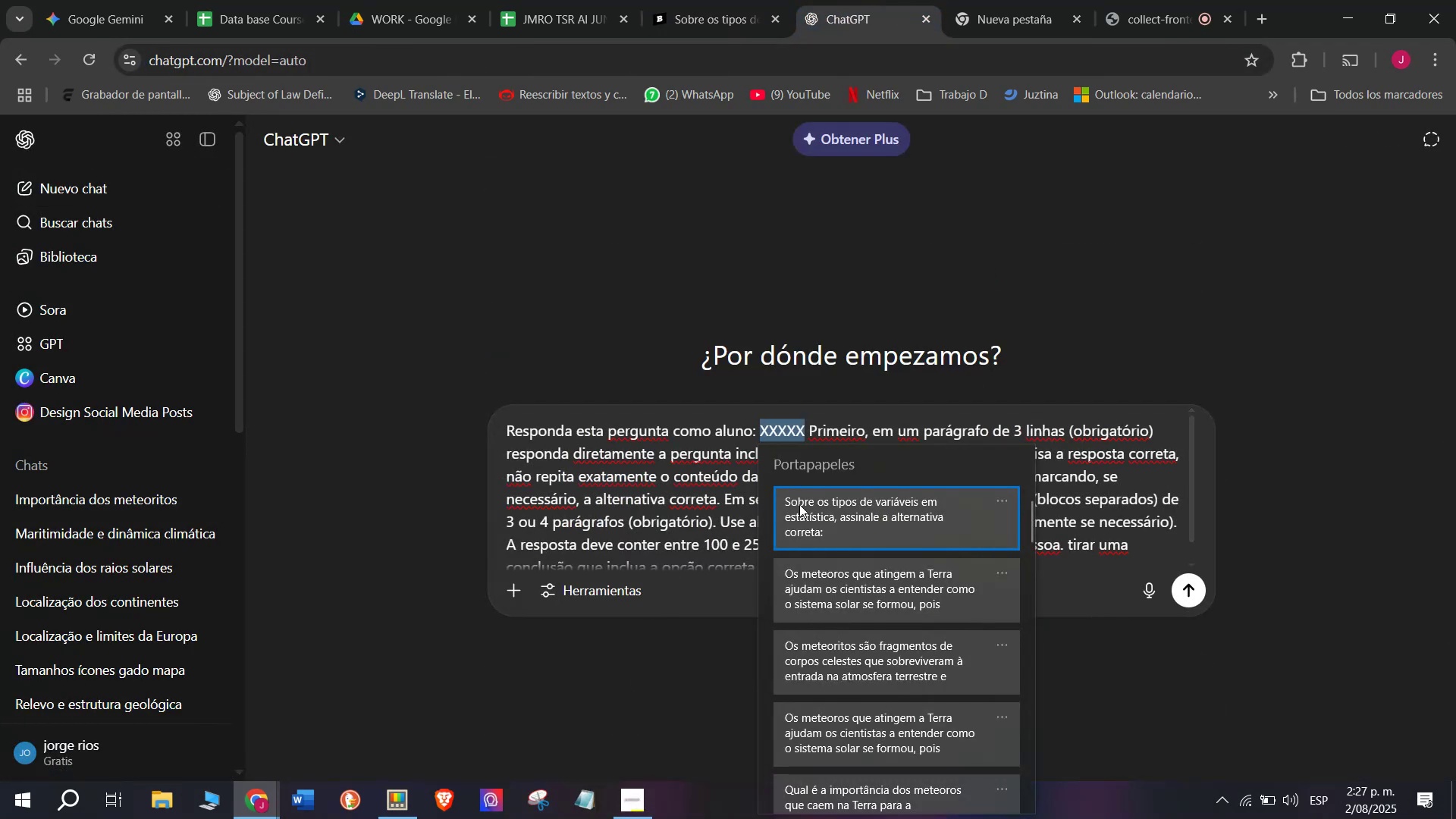 
key(Control+ControlLeft)
 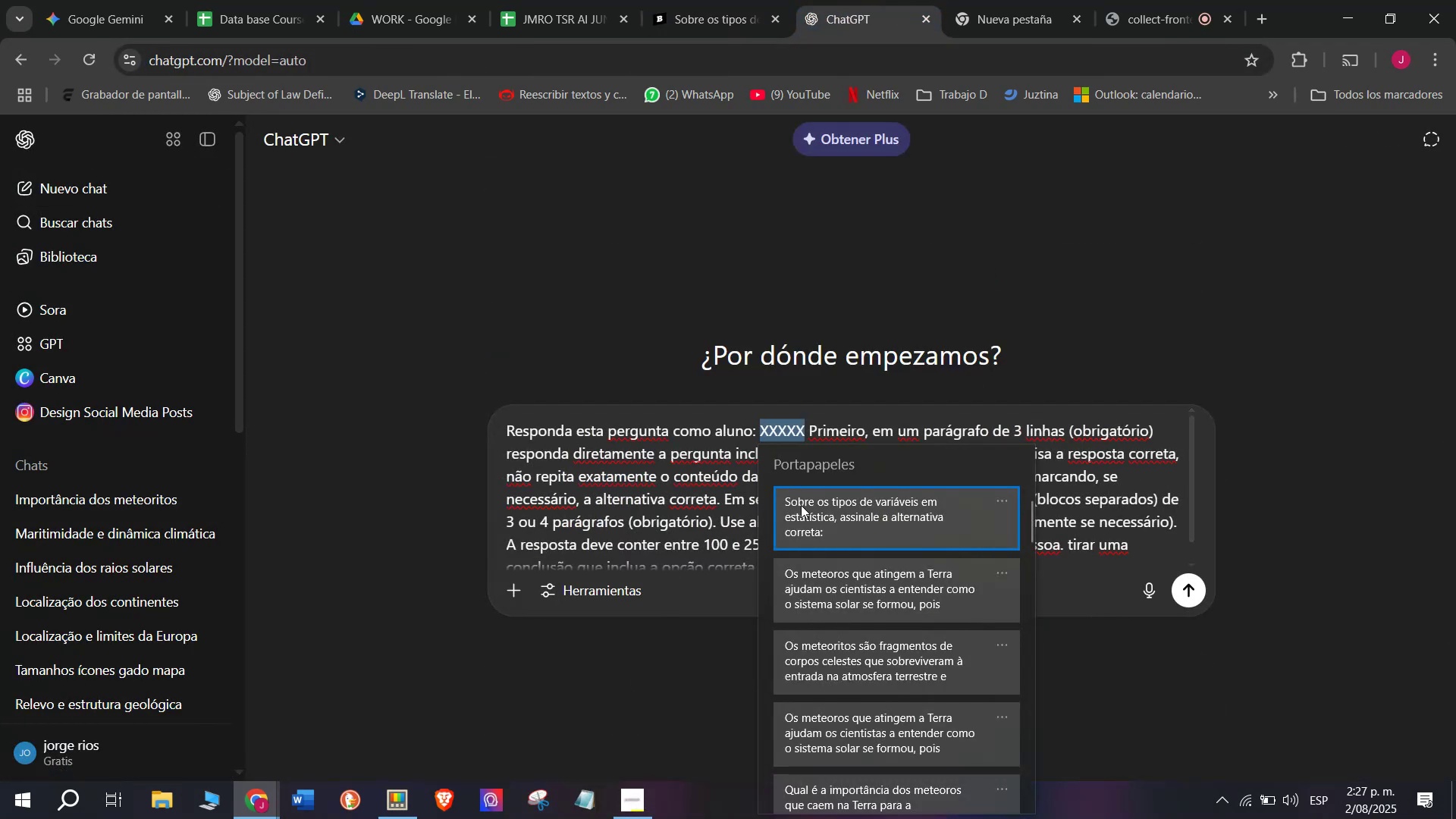 
key(Control+V)
 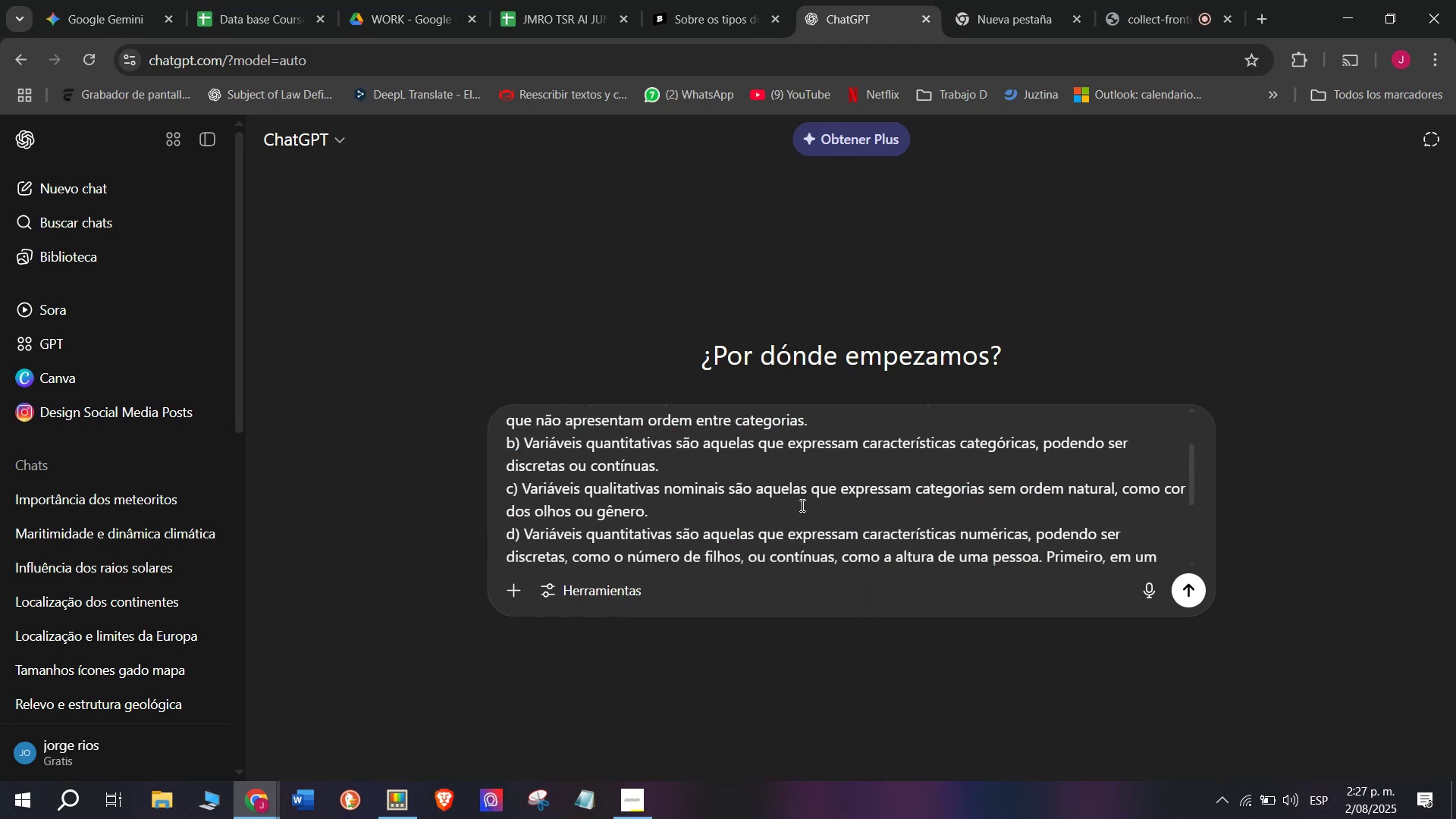 
key(Enter)
 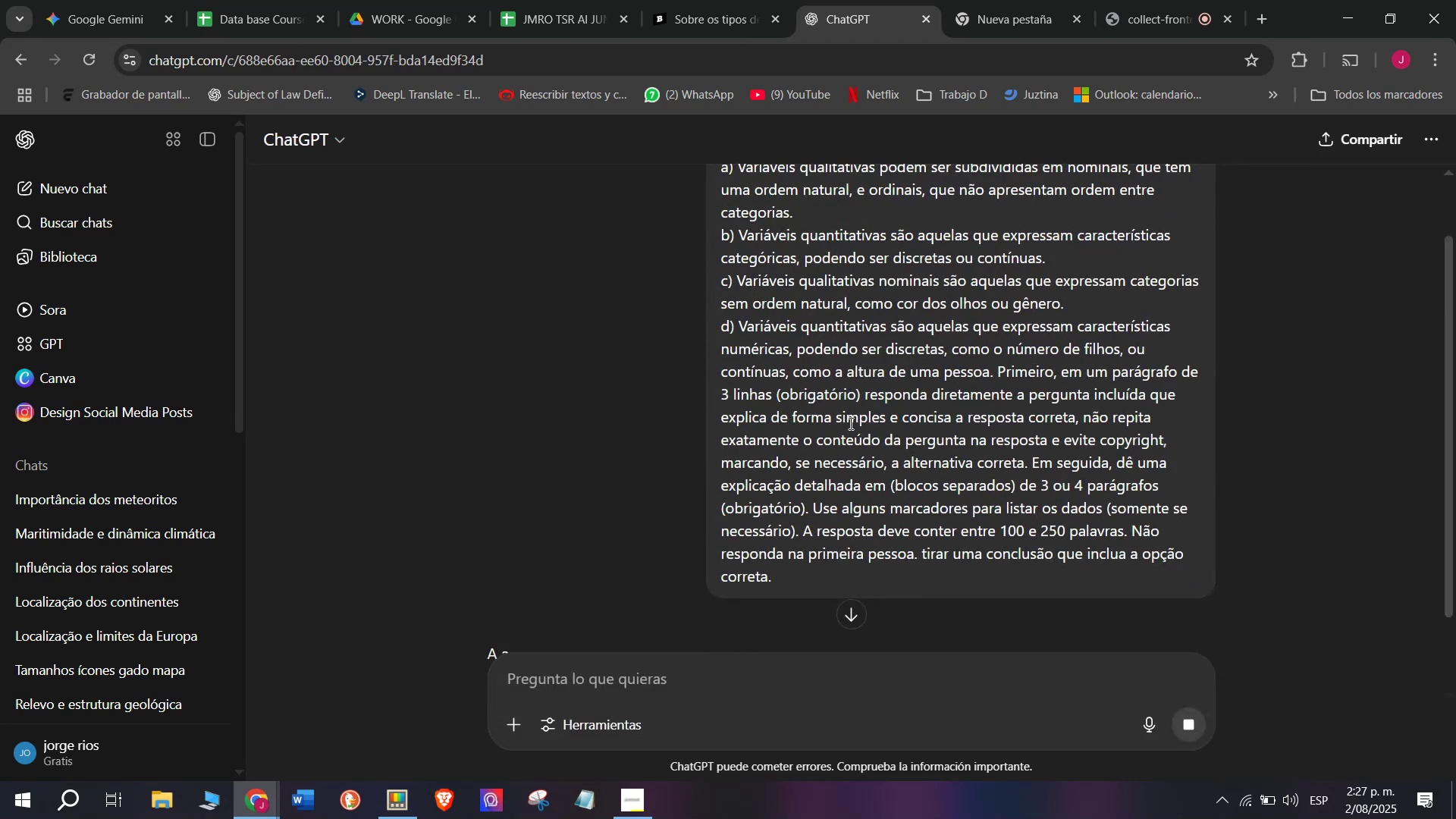 
scroll: coordinate [782, 365], scroll_direction: down, amount: 2.0
 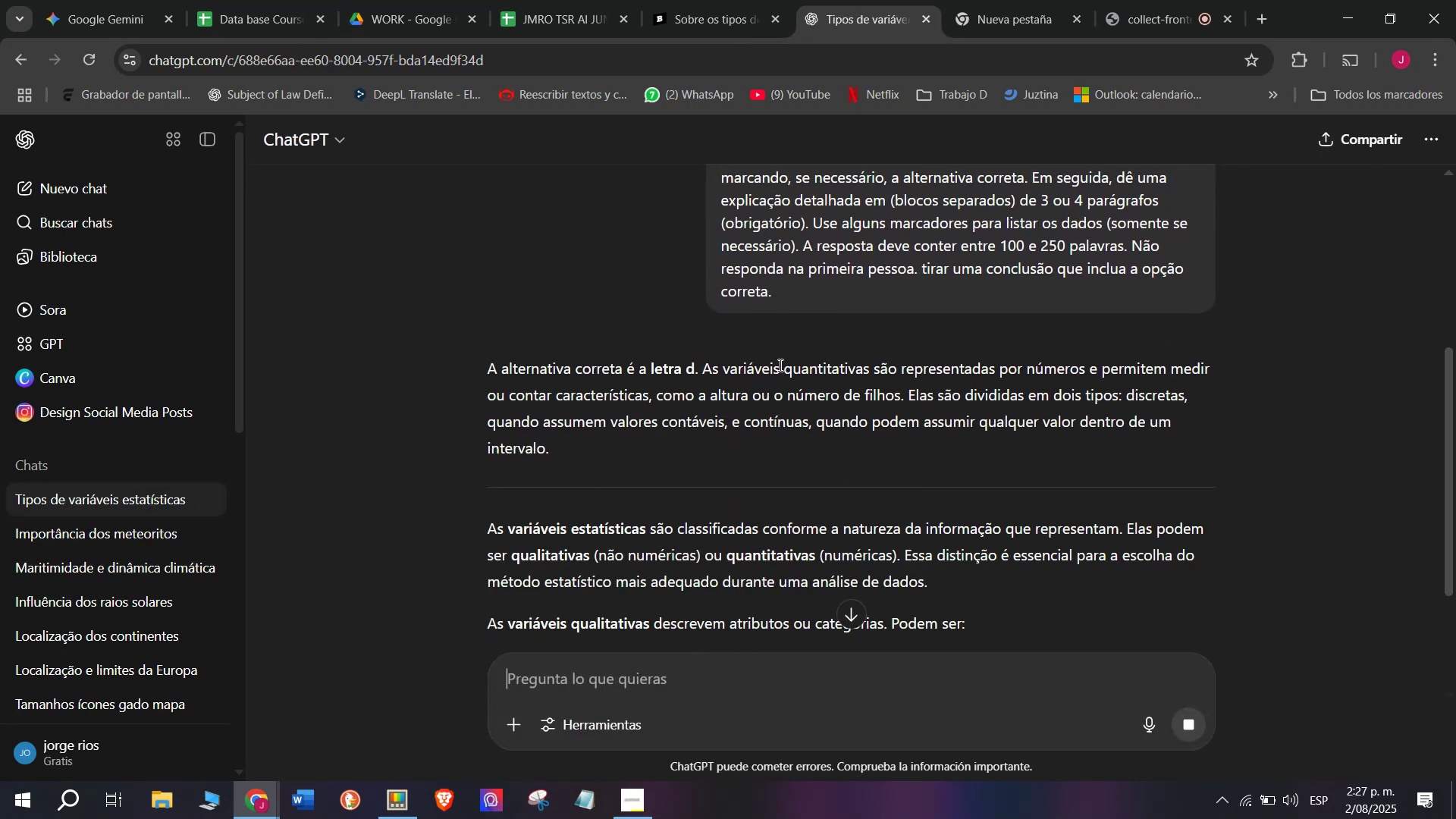 
left_click_drag(start_coordinate=[563, 445], to_coordinate=[485, 379])
 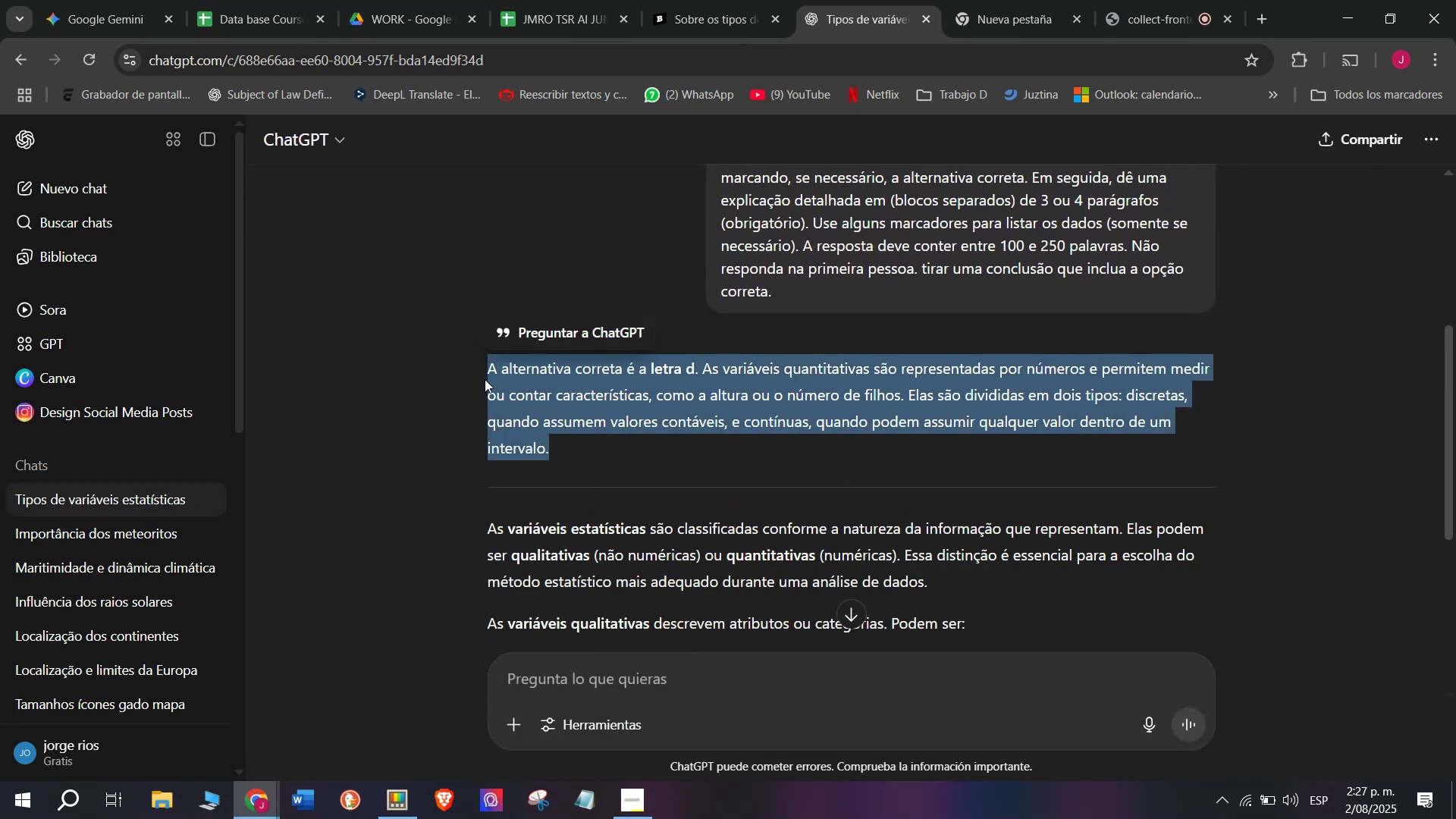 
key(Control+C)
 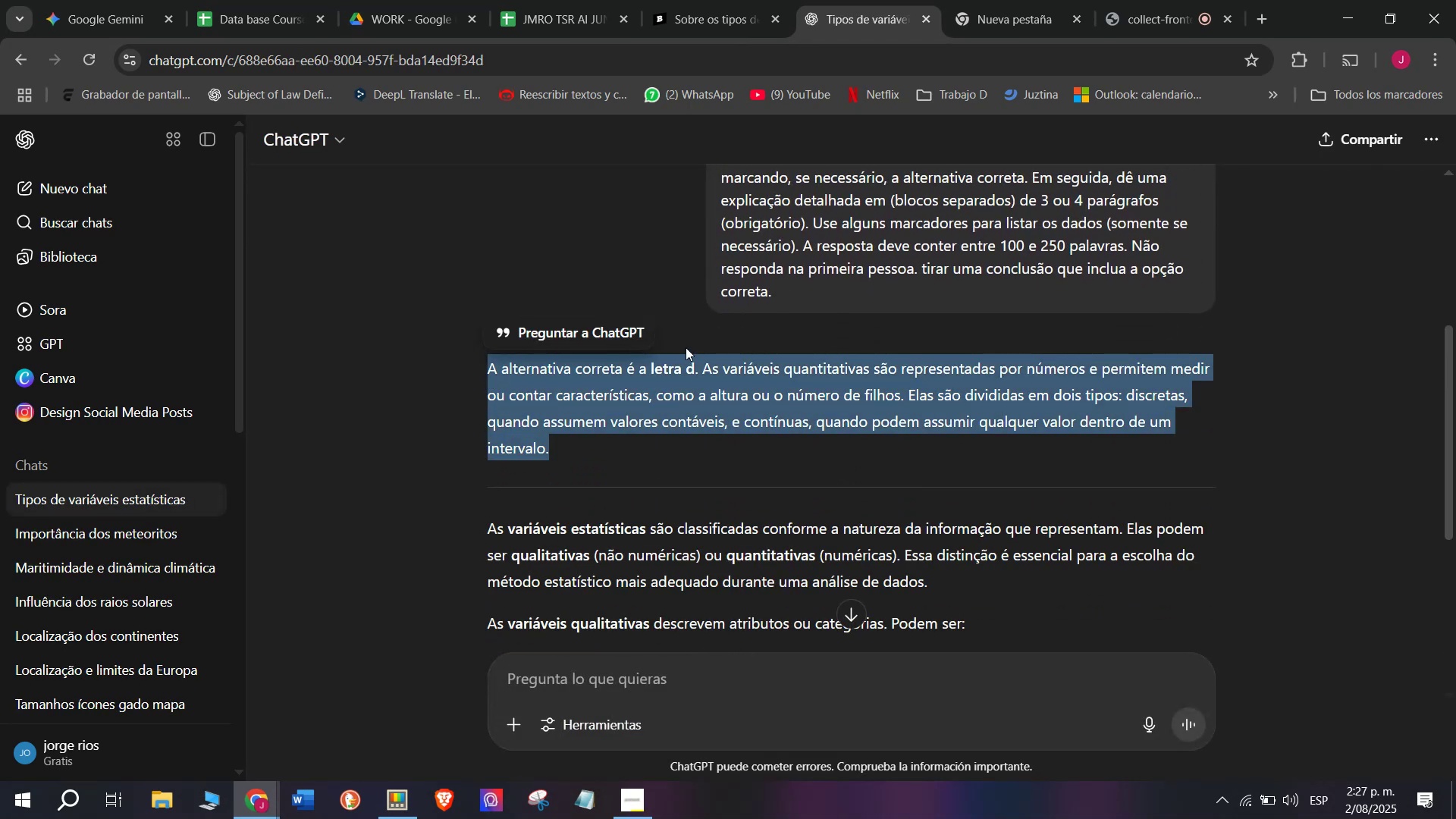 
scroll: coordinate [686, 347], scroll_direction: down, amount: 1.0
 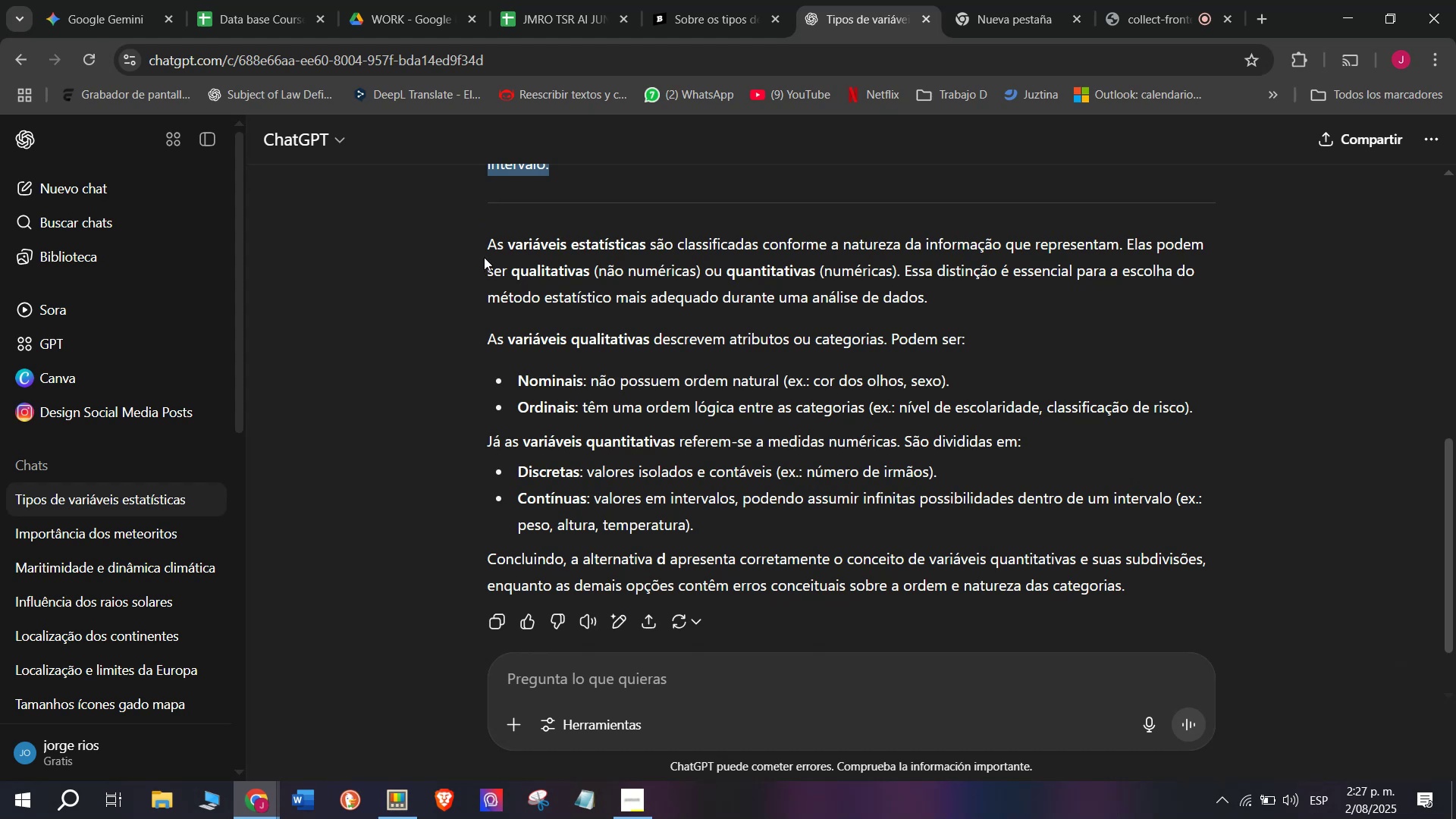 
left_click_drag(start_coordinate=[479, 251], to_coordinate=[731, 522])
 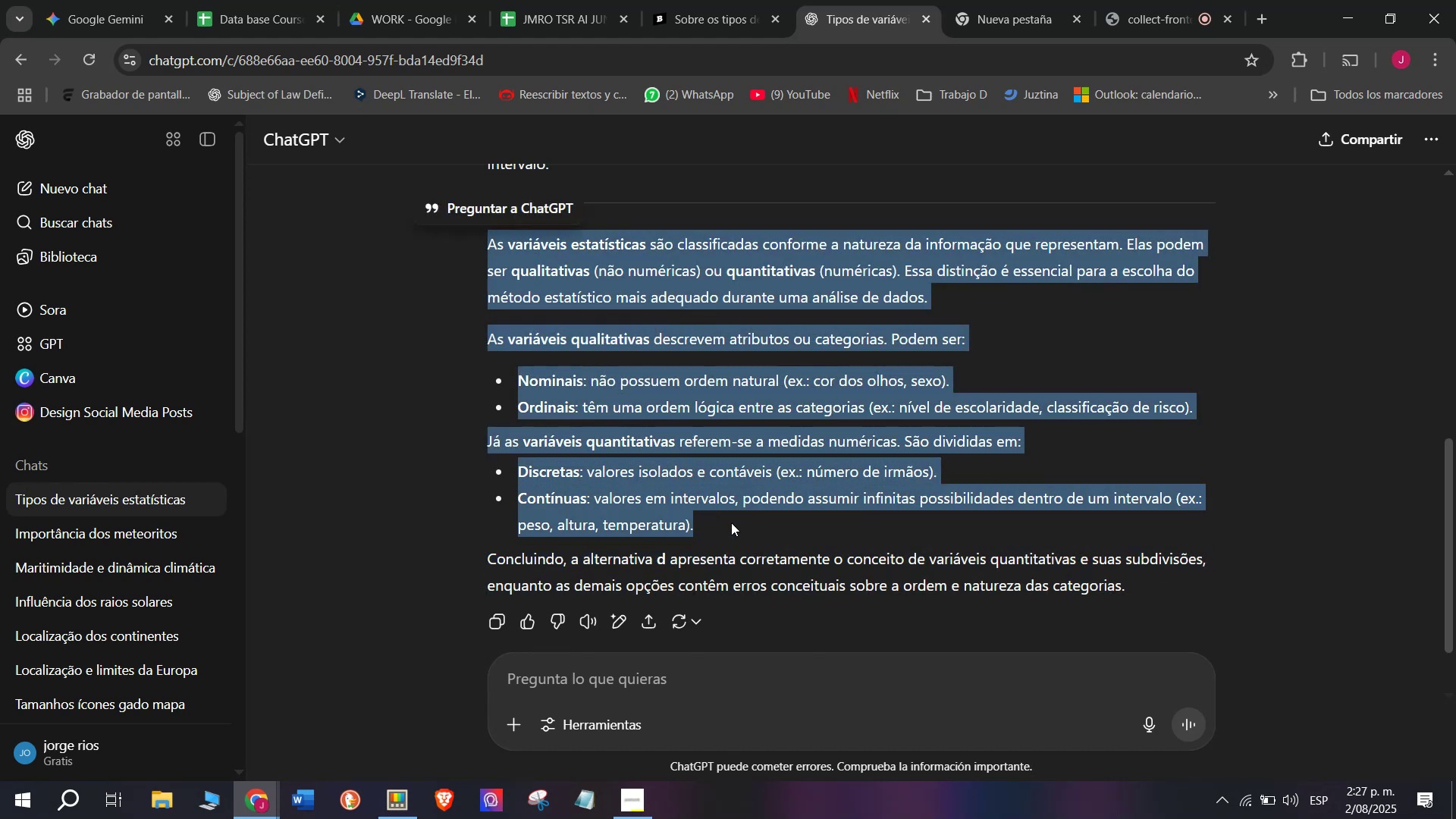 
key(Control+C)
 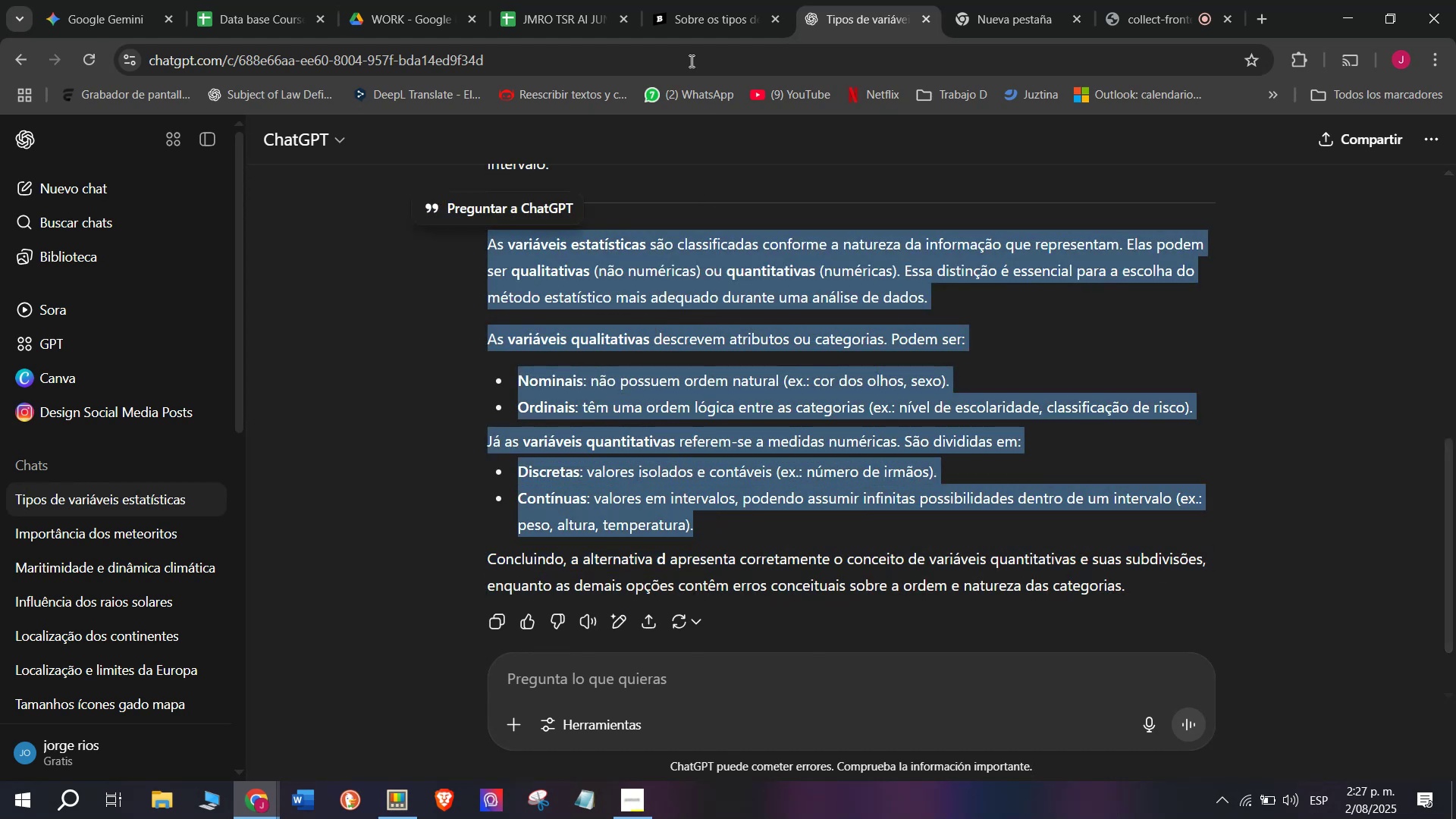 
left_click([676, 0])
 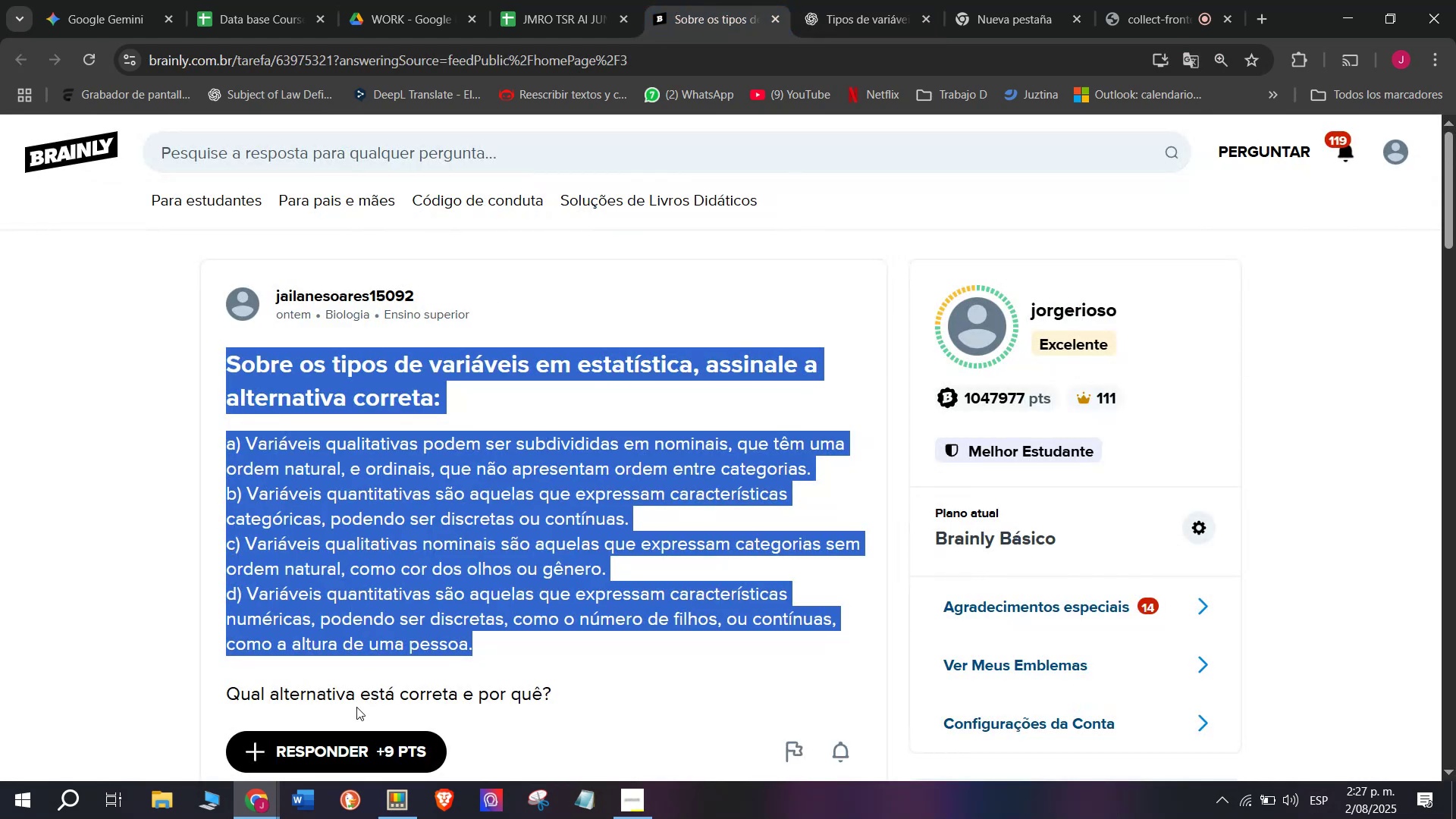 
left_click([351, 768])
 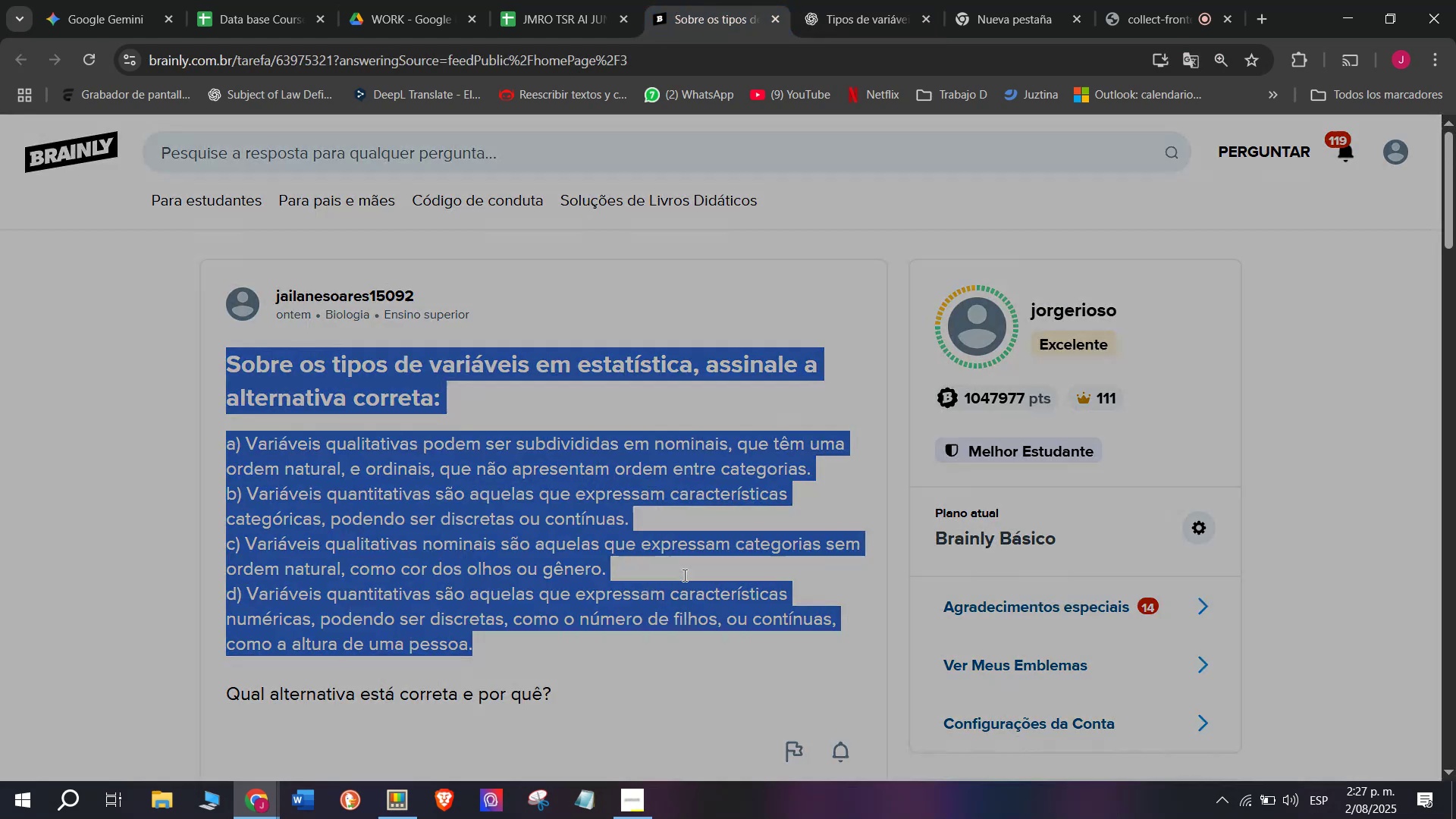 
left_click_drag(start_coordinate=[719, 522], to_coordinate=[524, 244])
 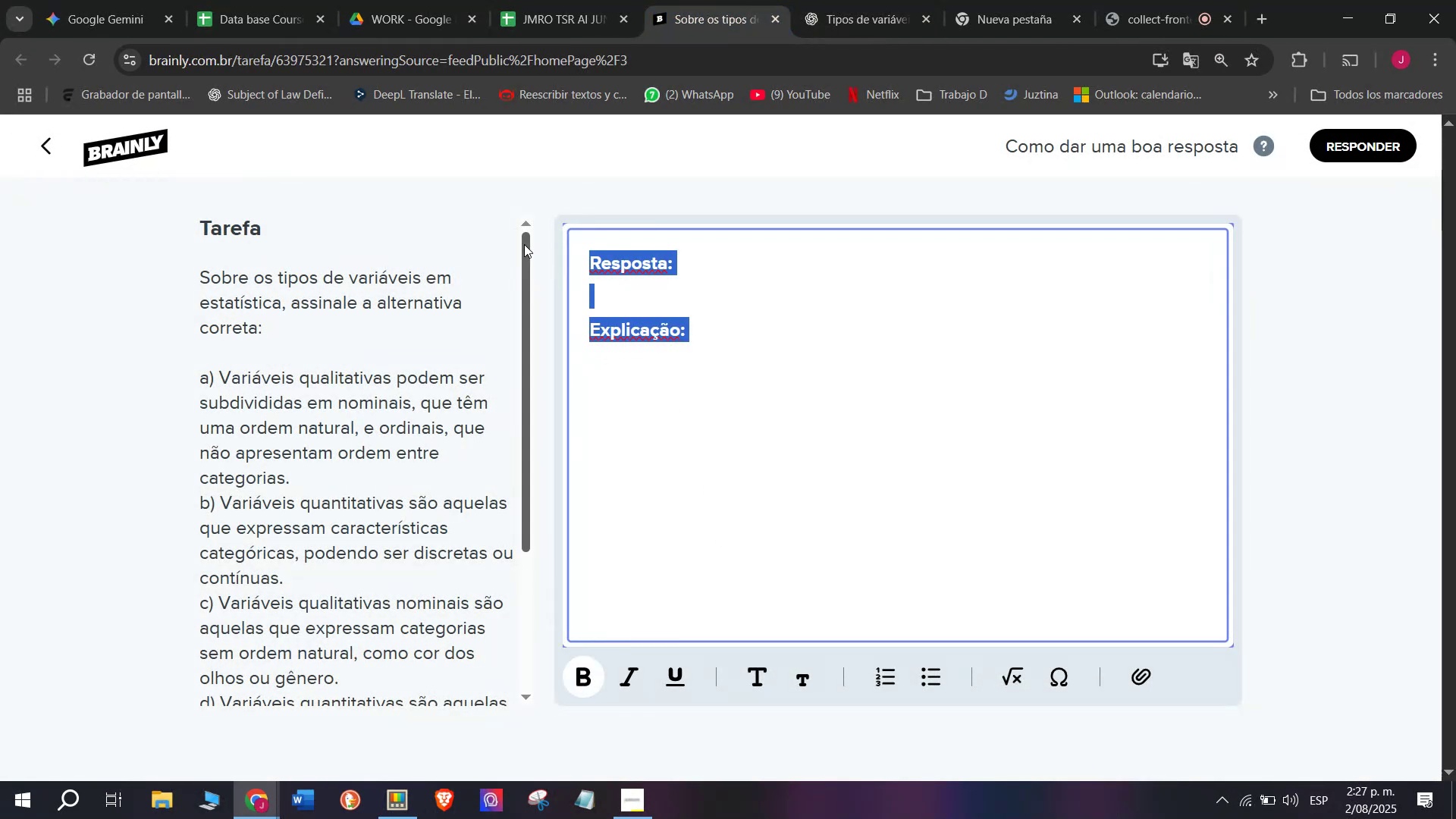 
key(Meta+MetaLeft)
 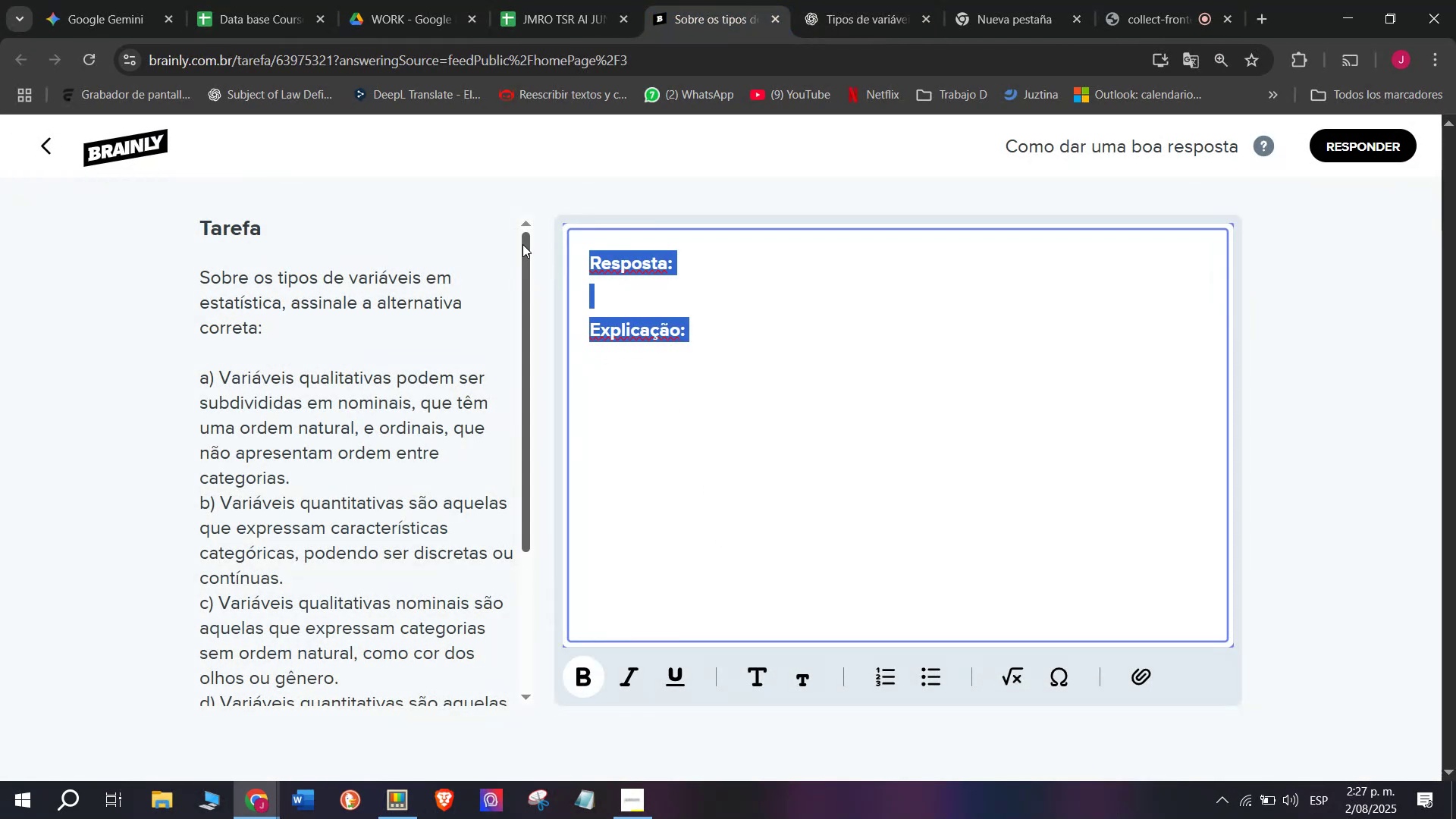 
key(Meta+V)
 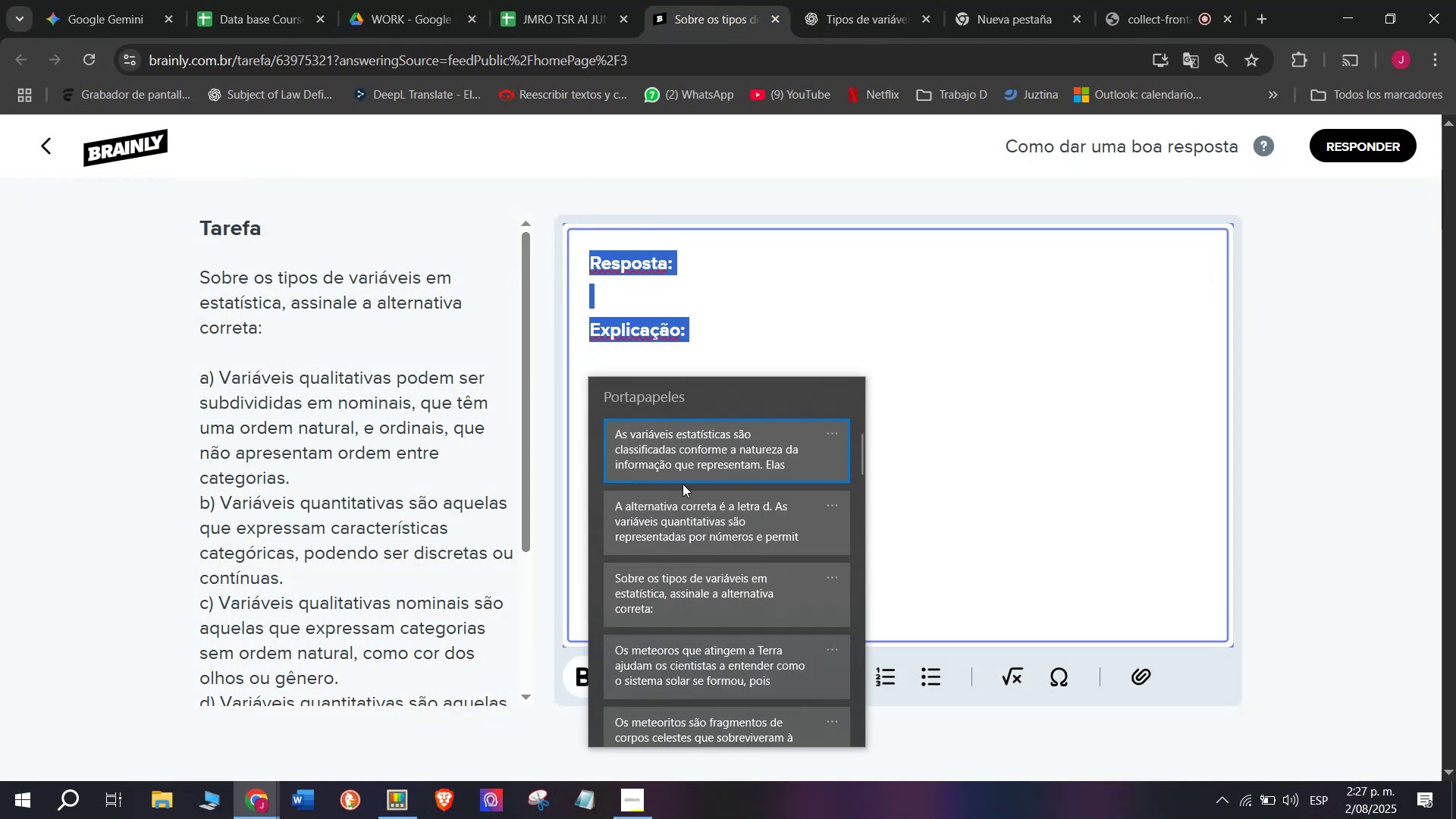 
left_click([673, 510])
 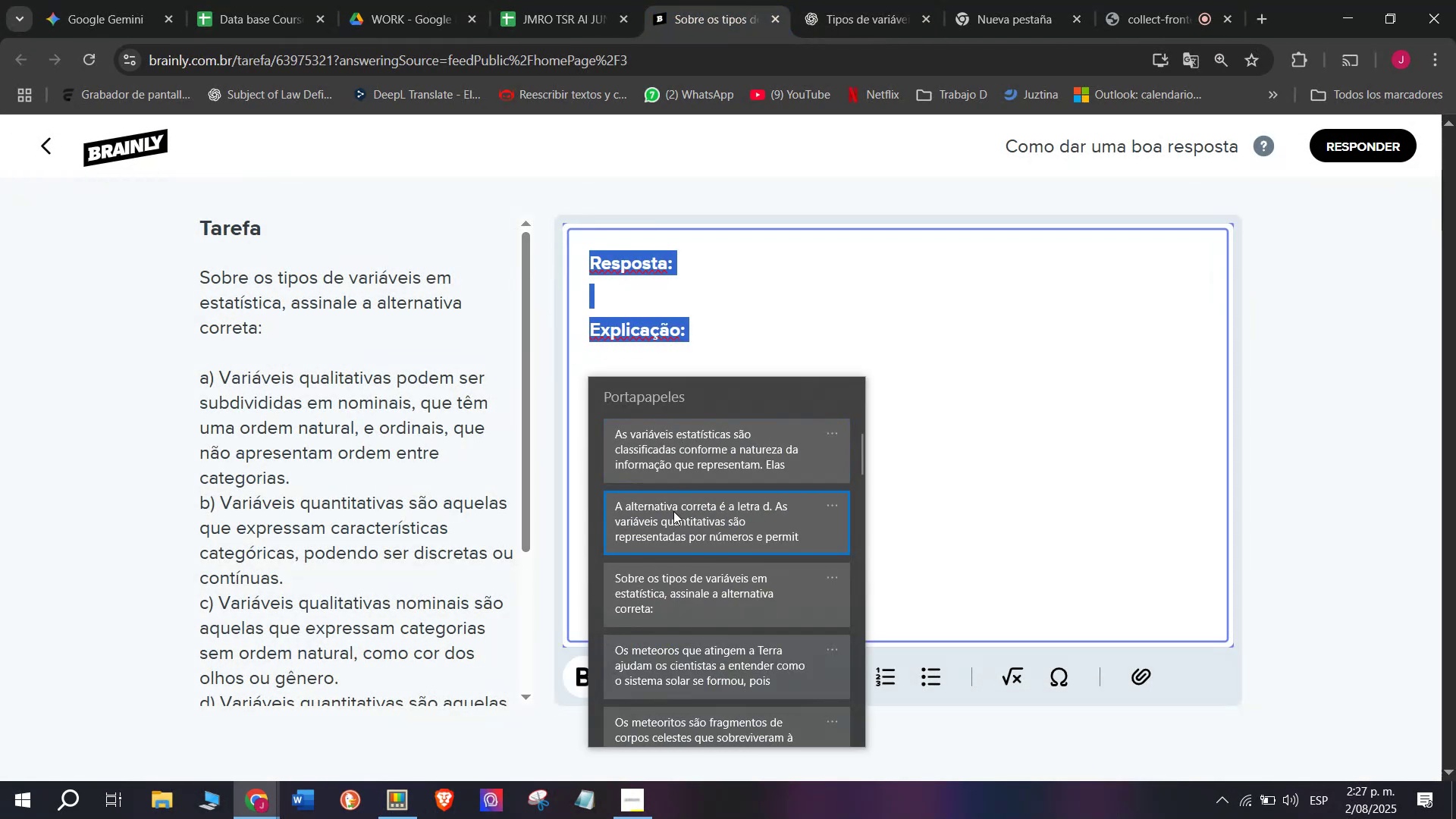 
key(Control+ControlLeft)
 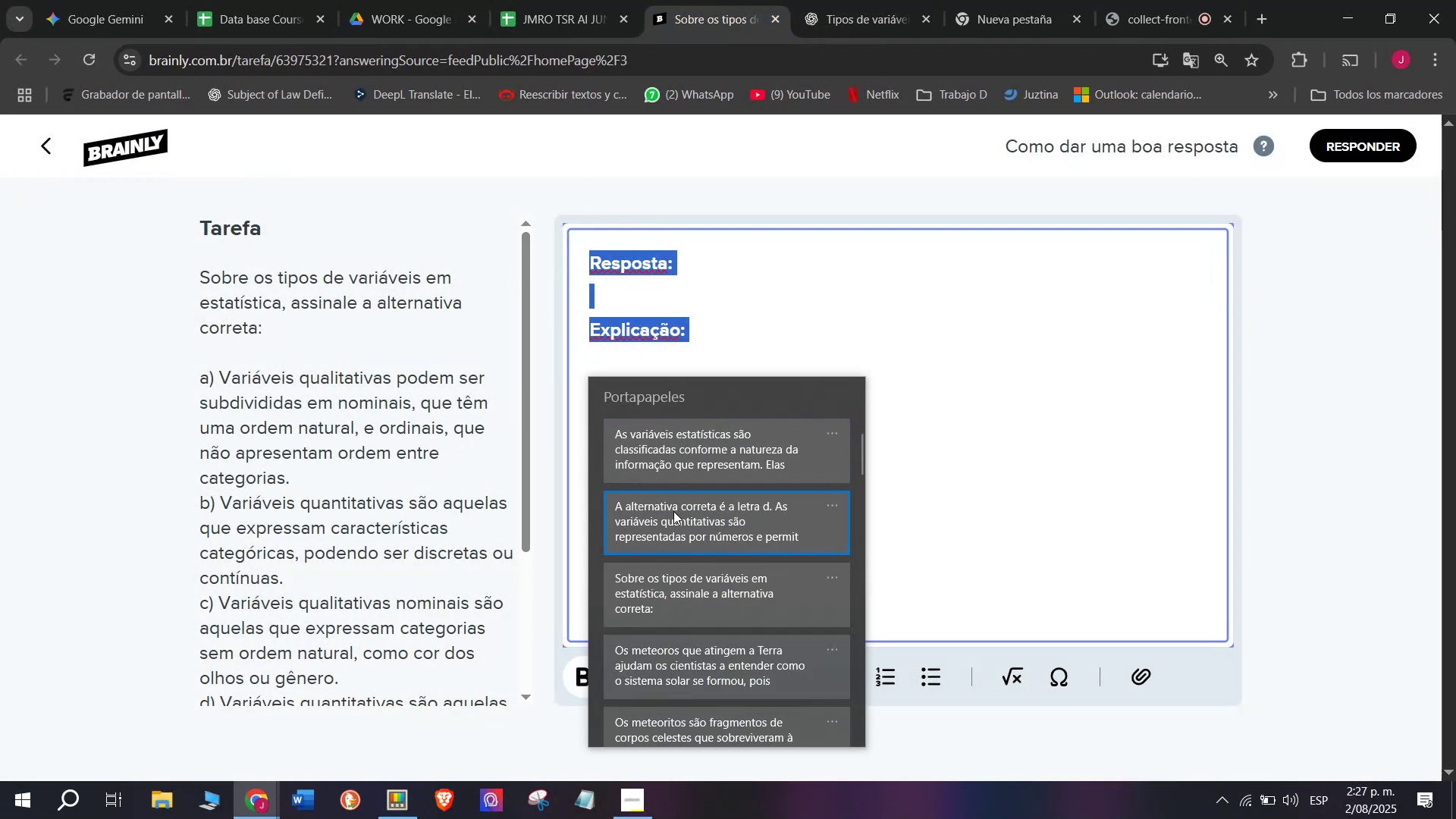 
key(Control+V)
 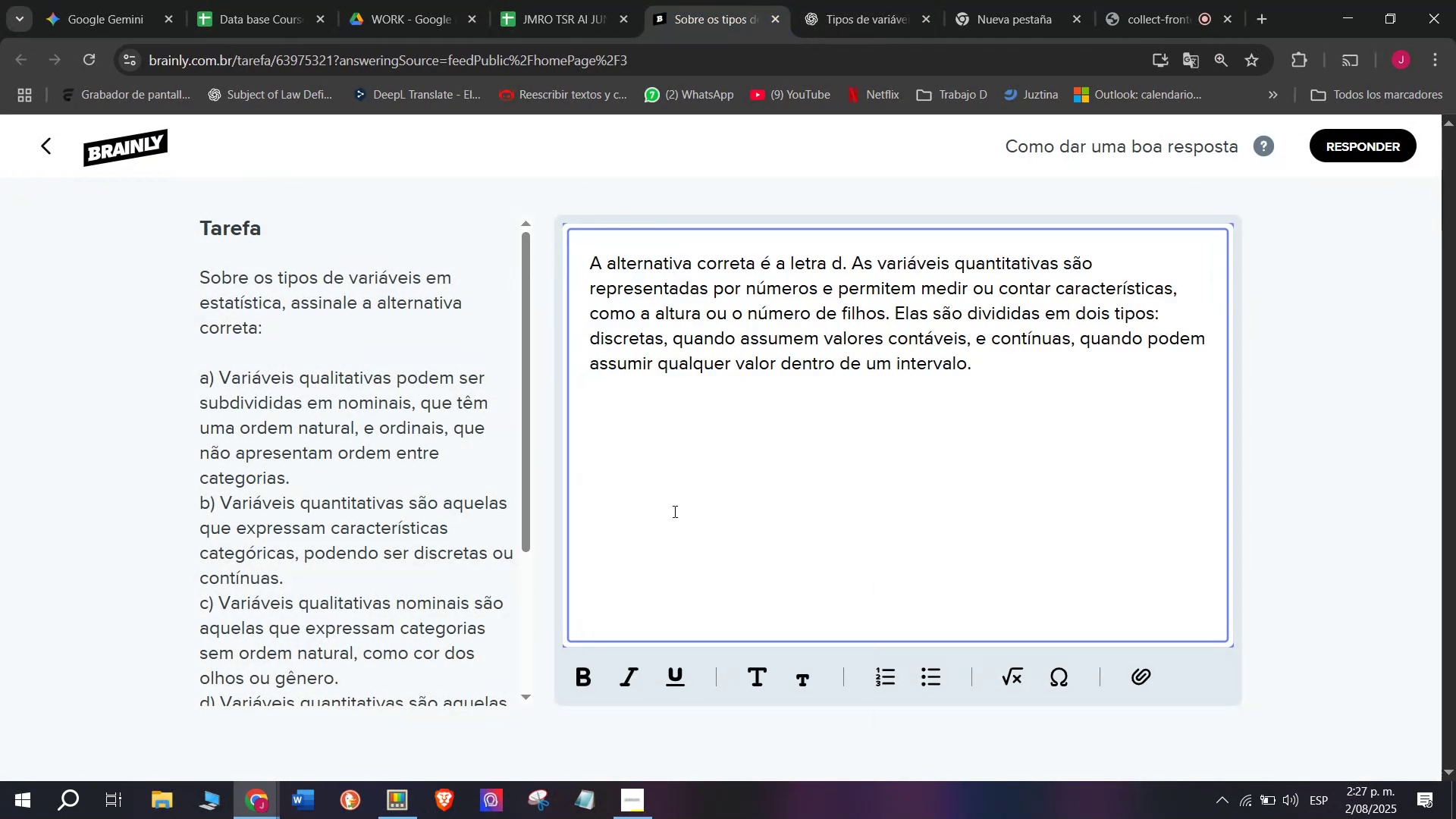 
key(Enter)
 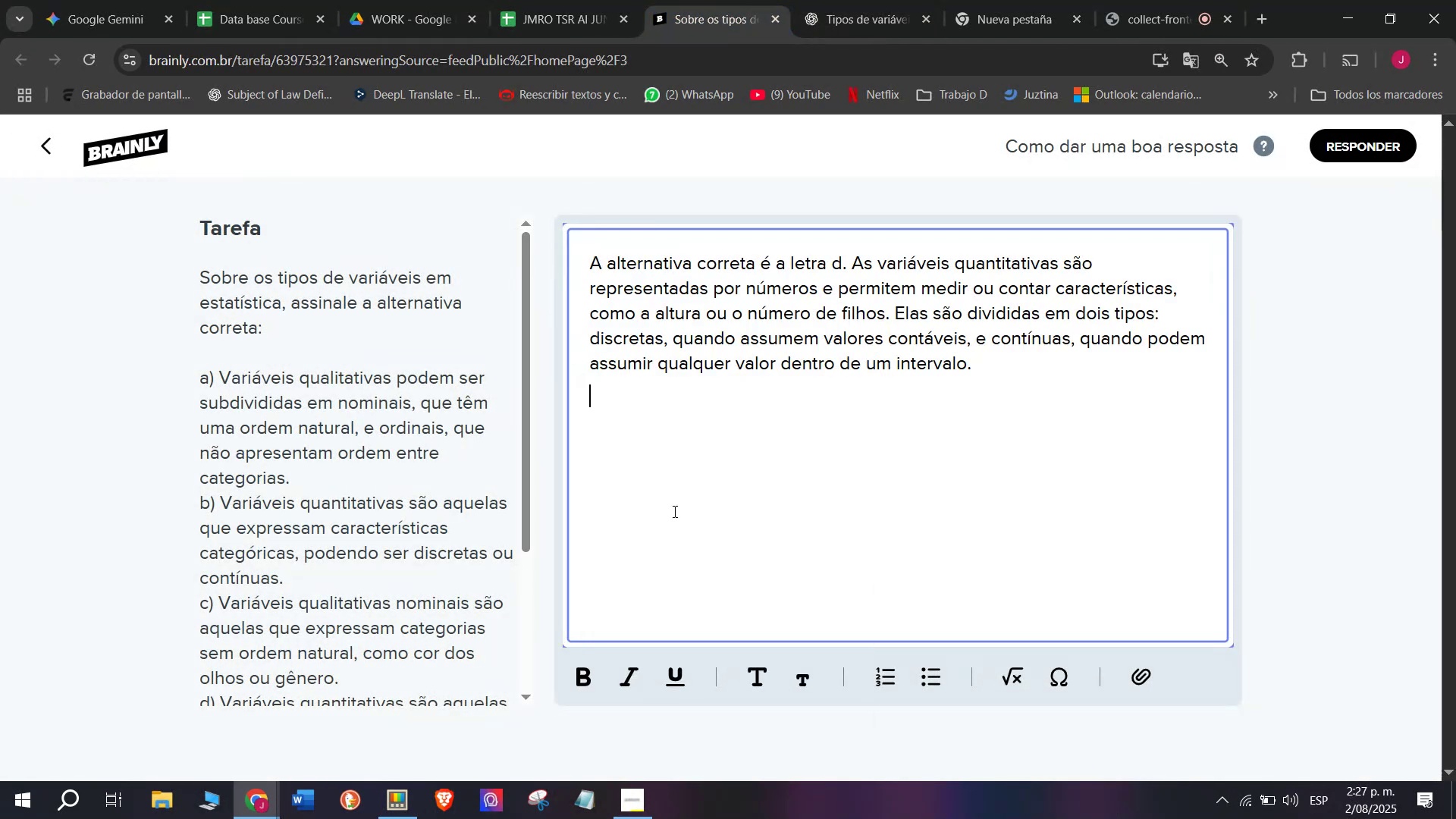 
key(Enter)
 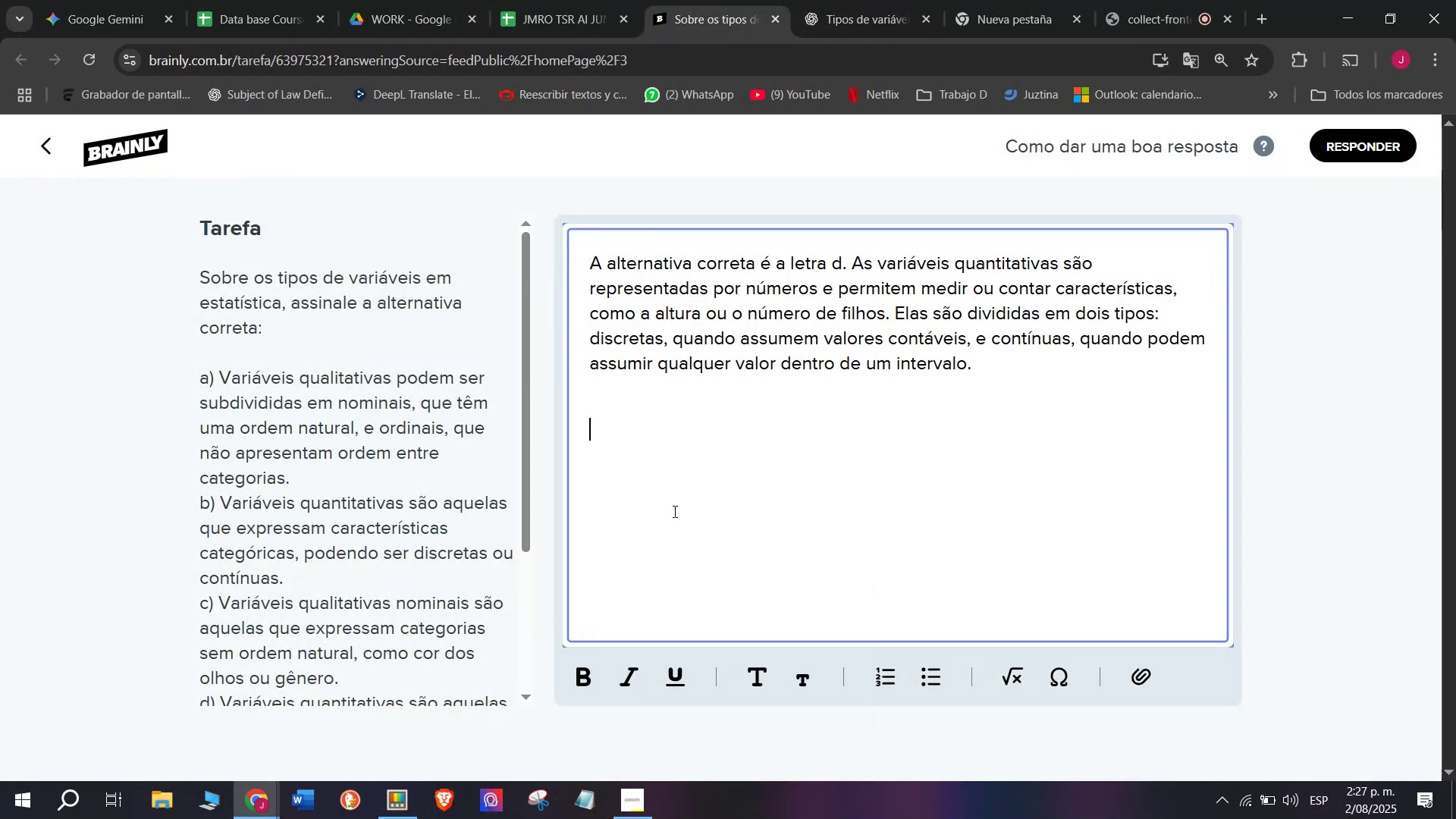 
key(Meta+MetaLeft)
 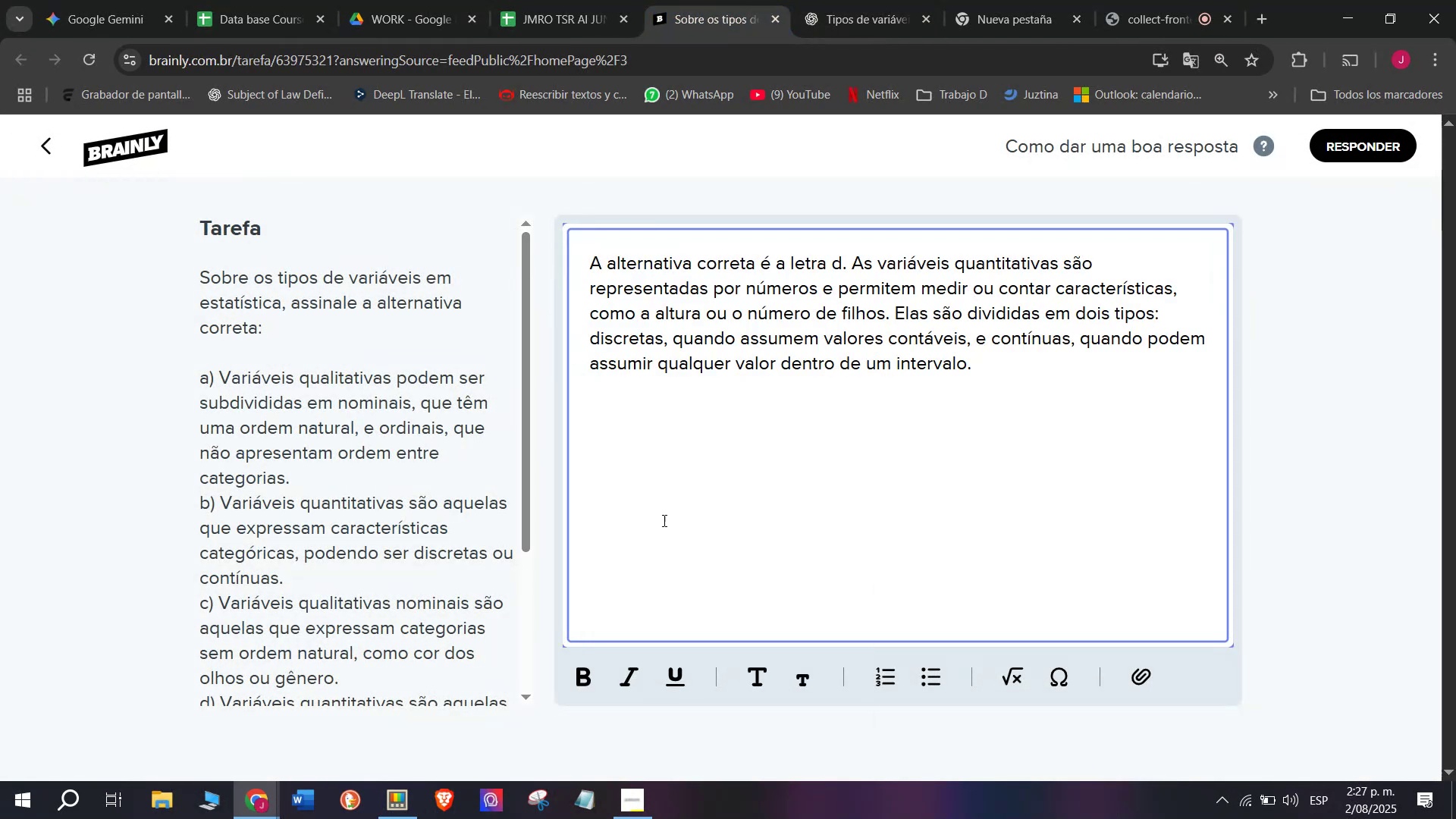 
key(Meta+V)
 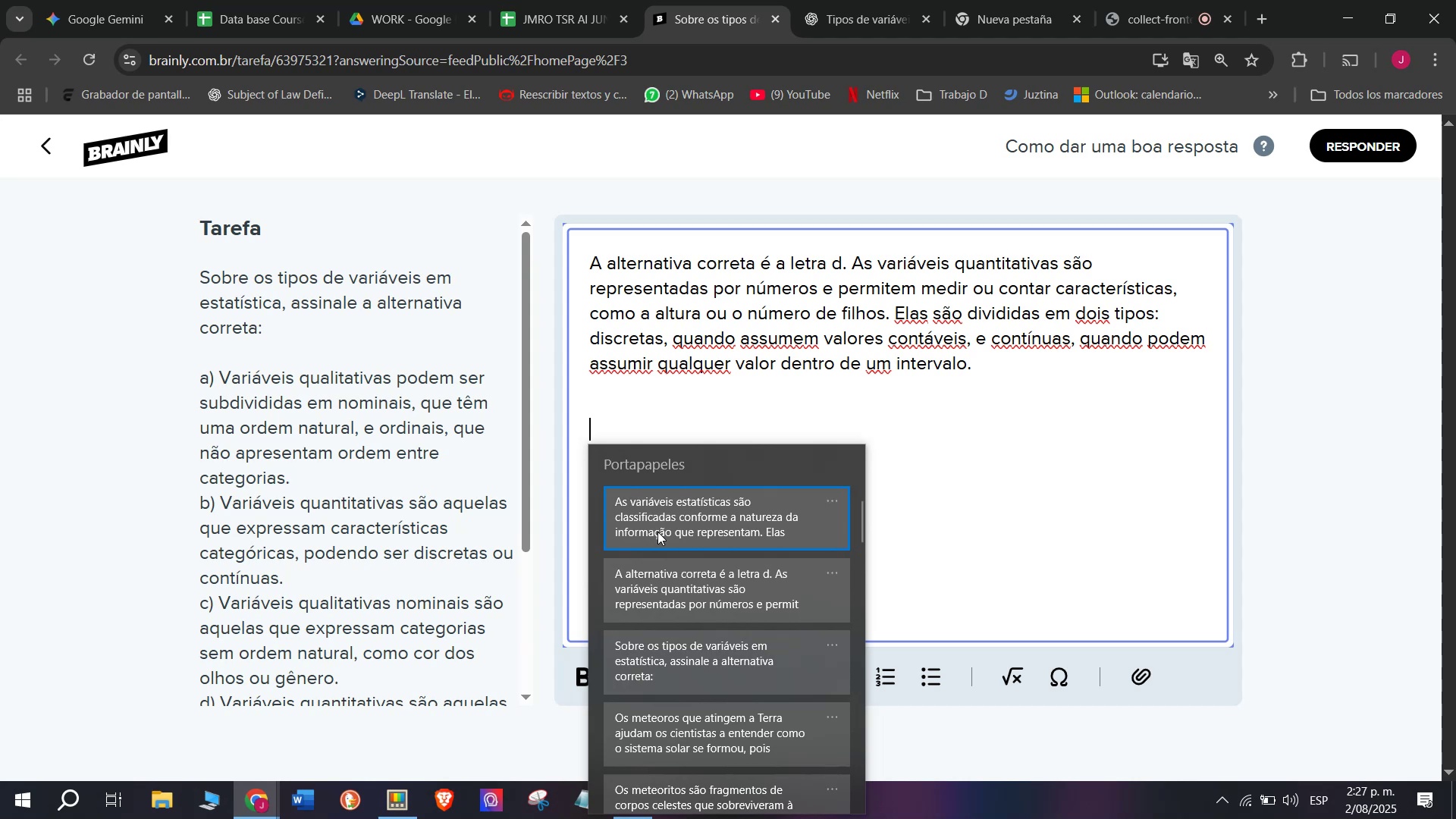 
left_click([657, 532])
 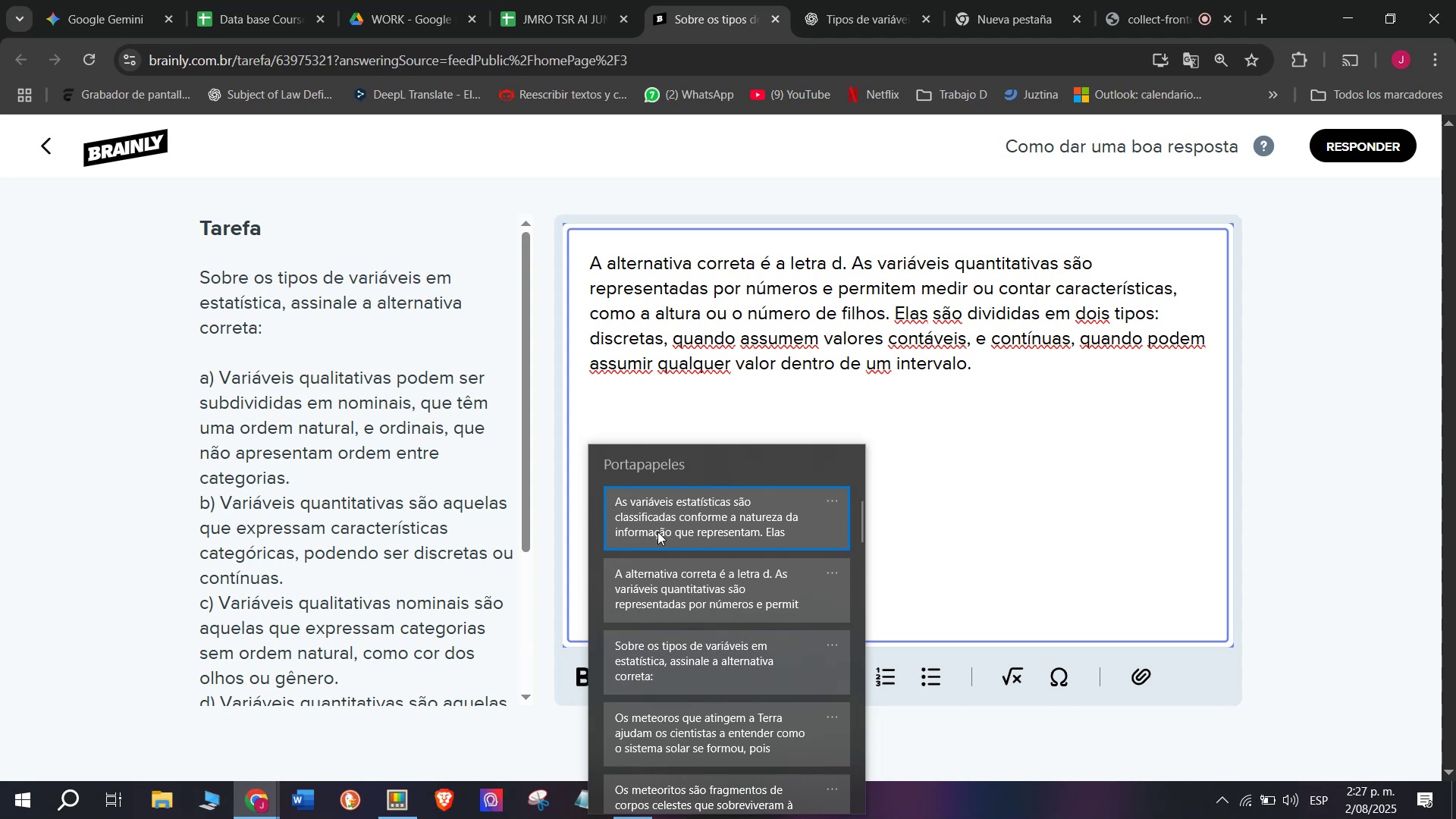 
key(Control+ControlLeft)
 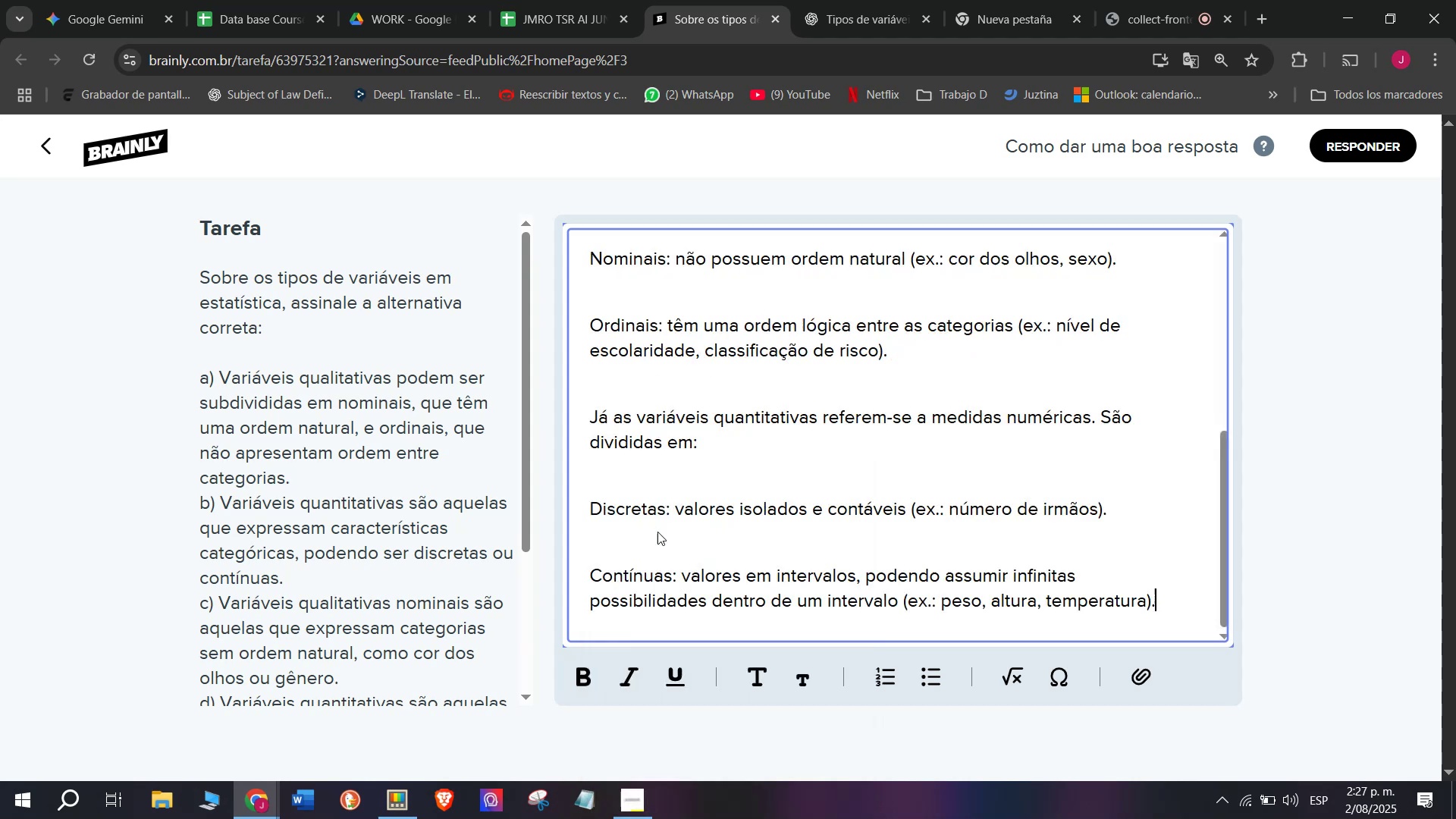 
key(Control+V)
 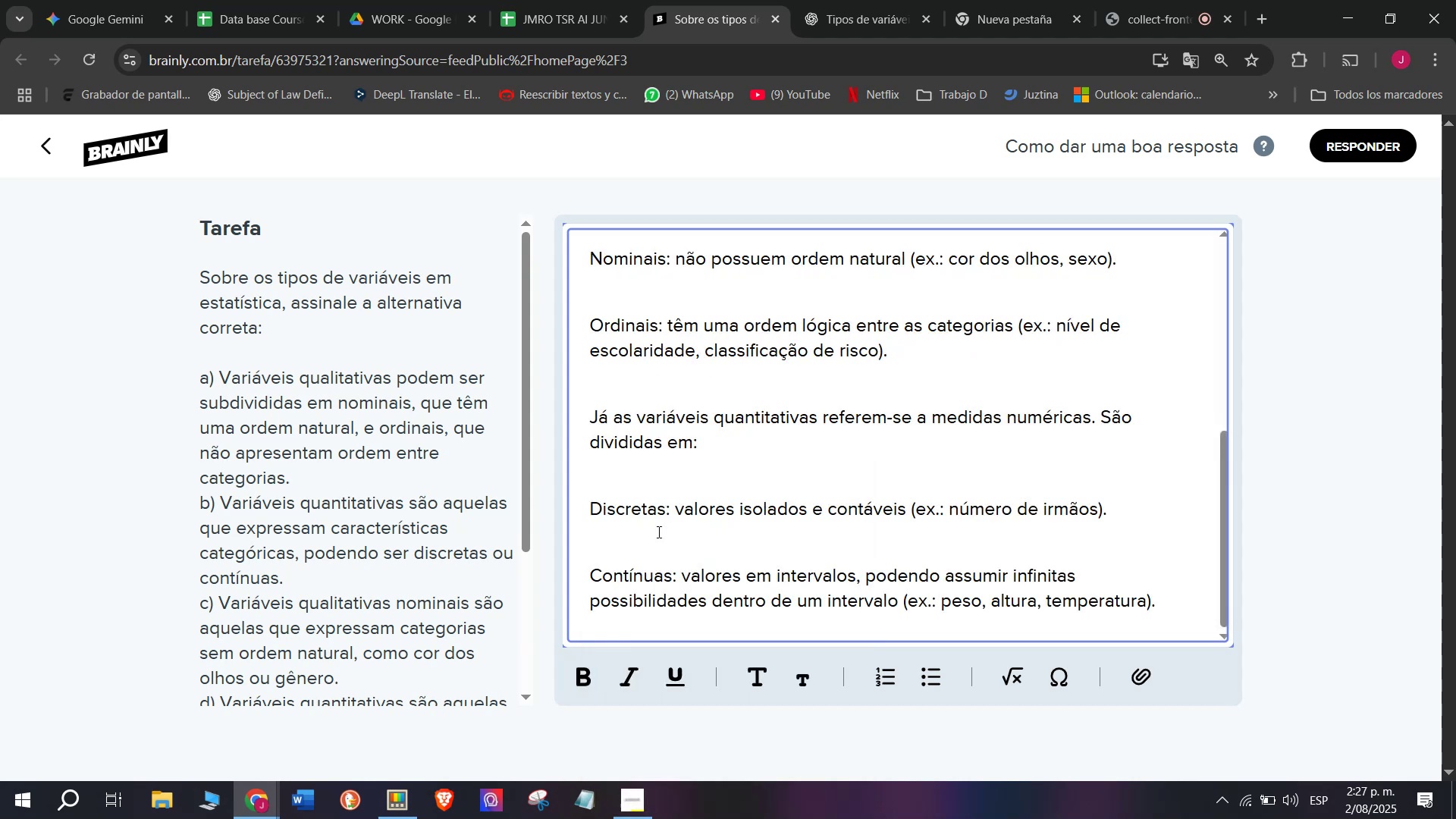 
left_click([657, 532])
 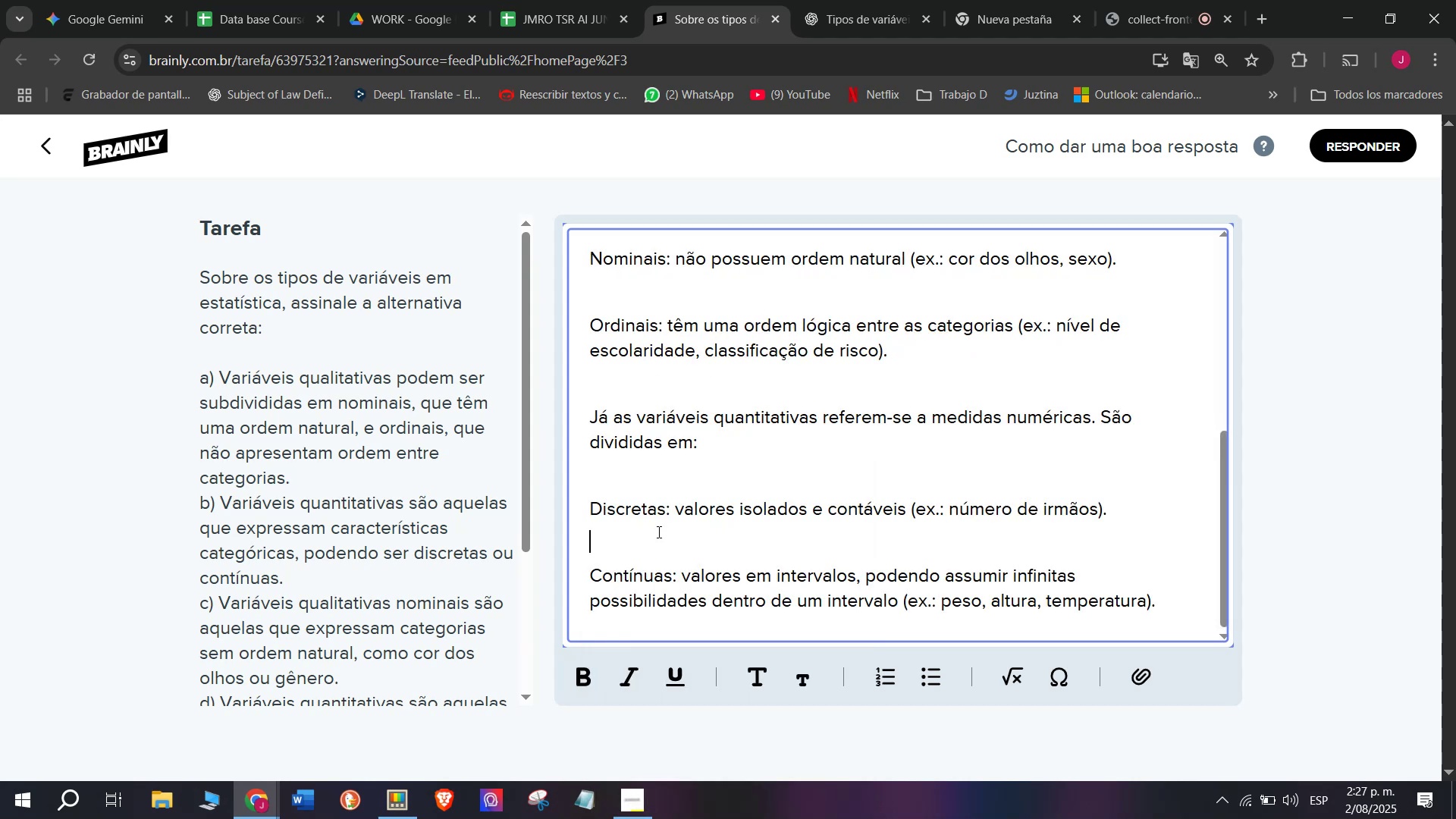 
key(Backspace)
 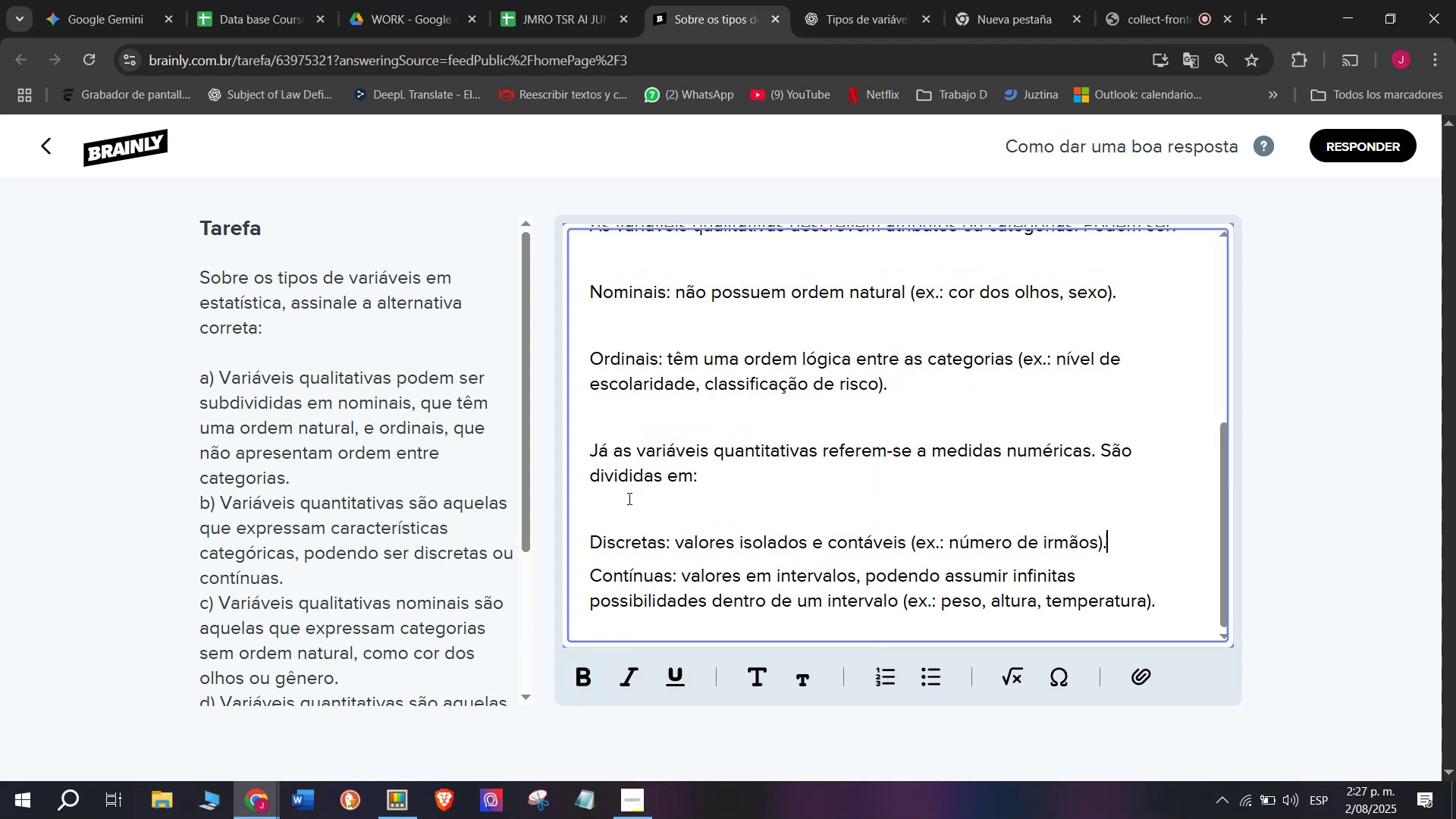 
left_click([625, 501])
 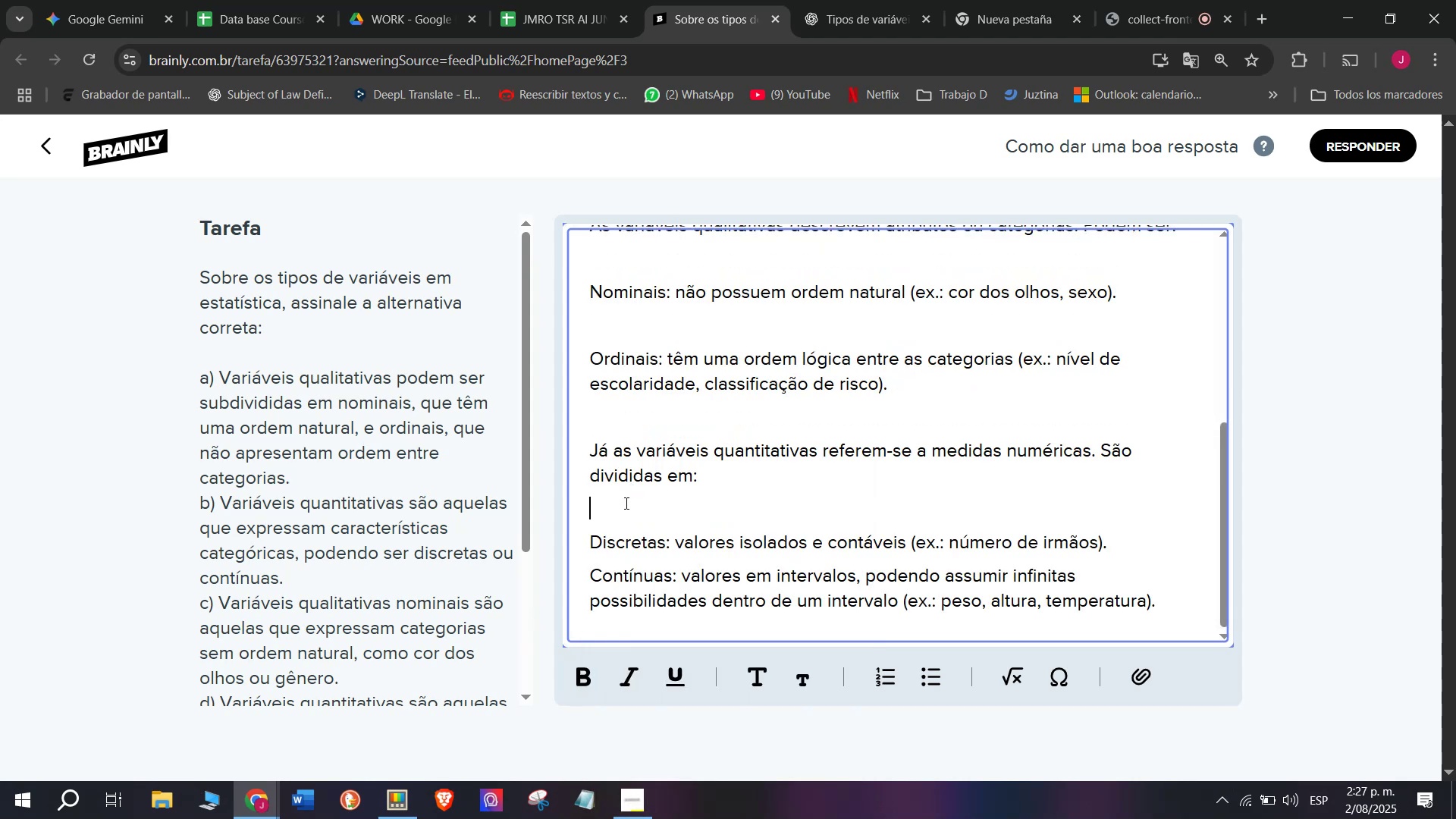 
key(Backspace)
 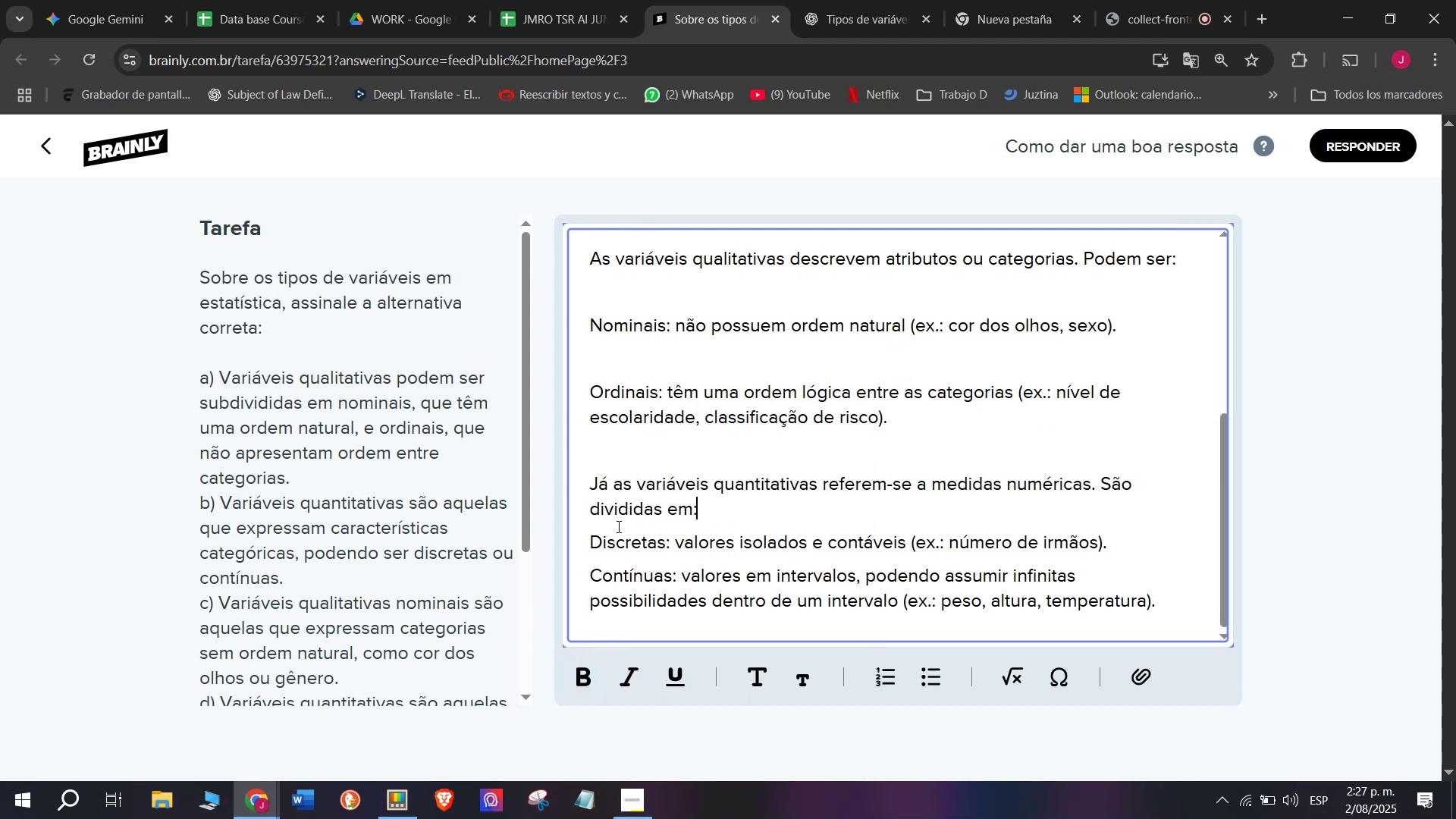 
left_click_drag(start_coordinate=[617, 526], to_coordinate=[626, 585])
 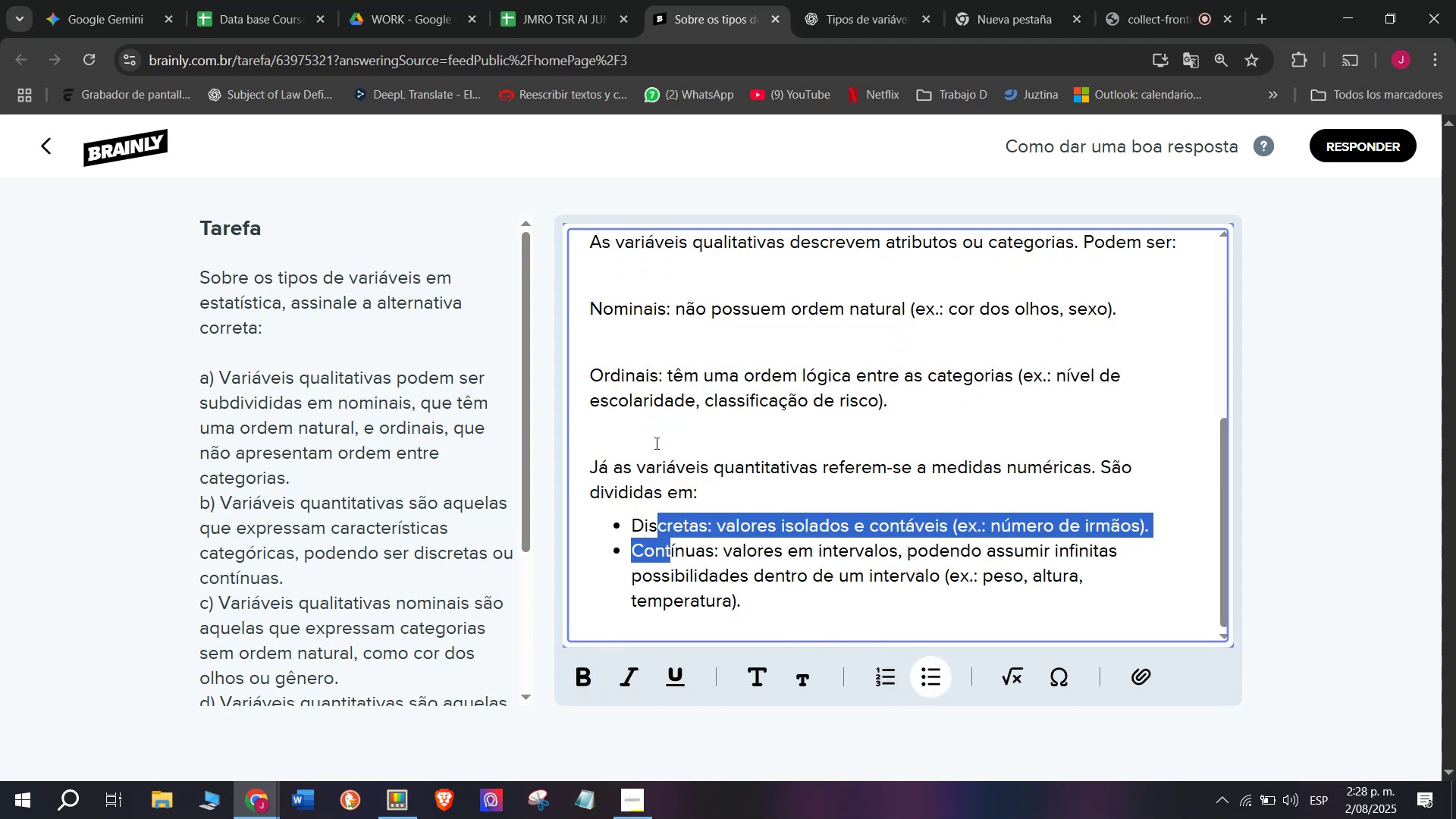 
scroll: coordinate [635, 427], scroll_direction: up, amount: 1.0
 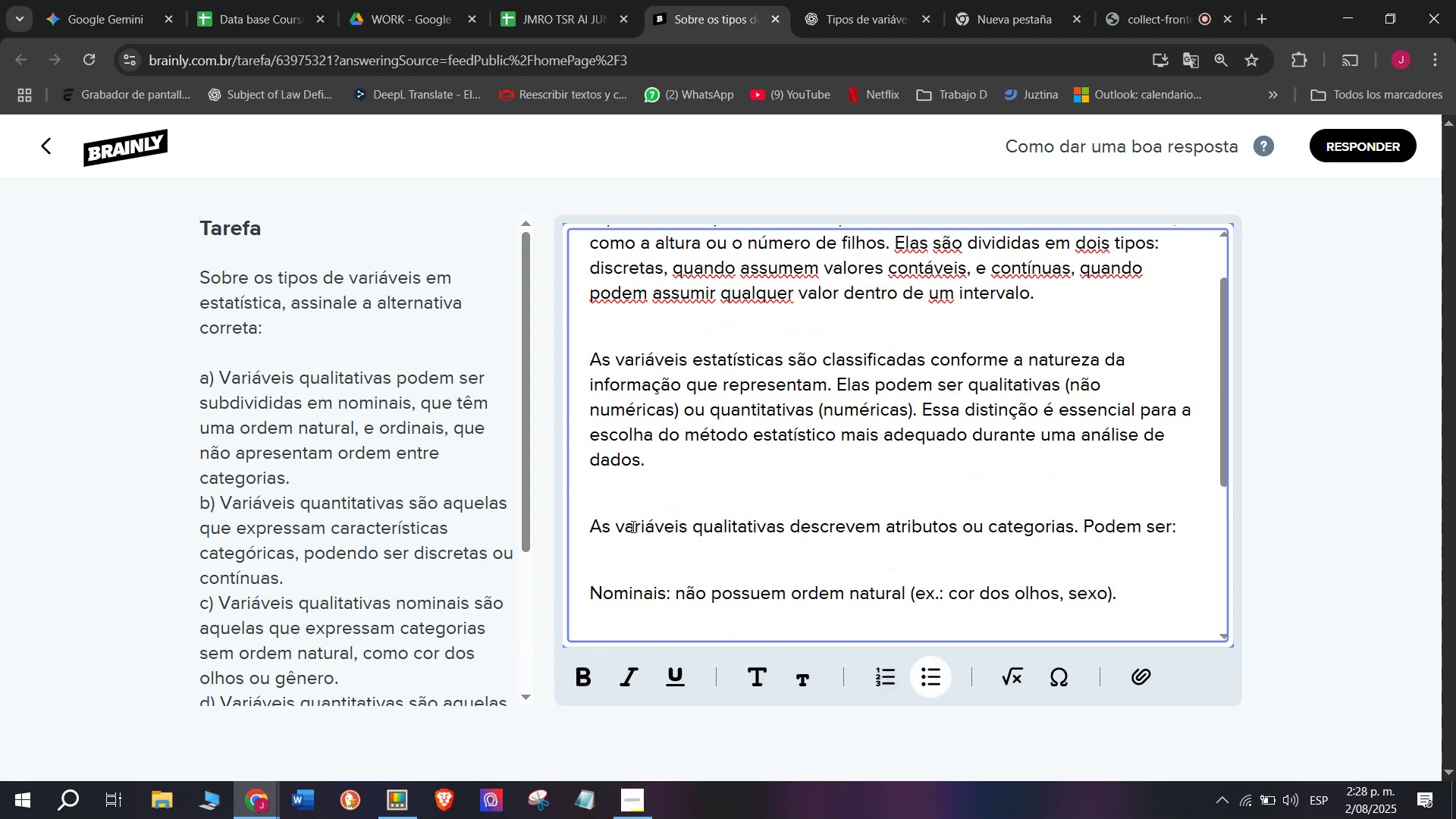 
scroll: coordinate [630, 562], scroll_direction: down, amount: 1.0
 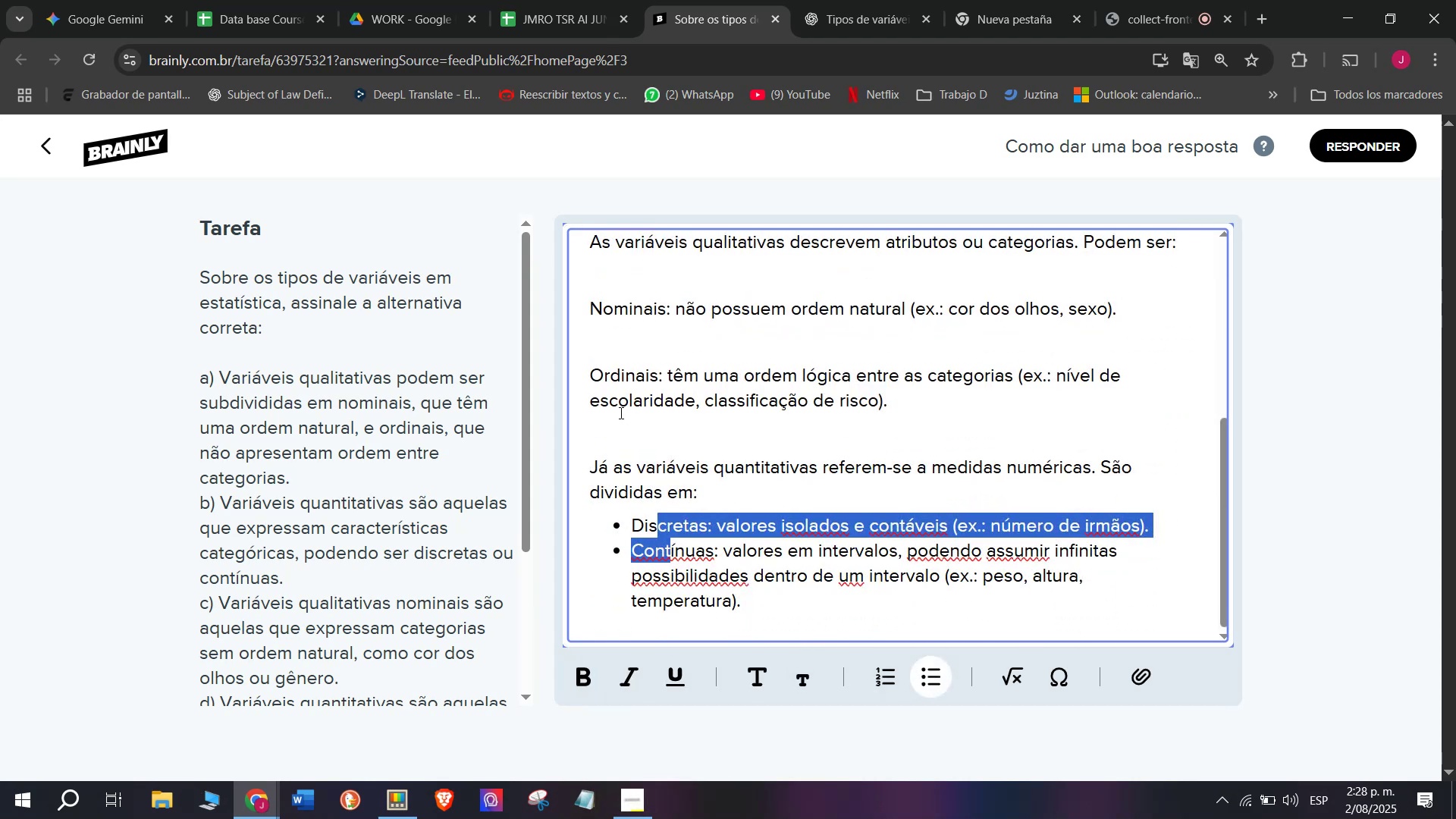 
left_click([619, 410])
 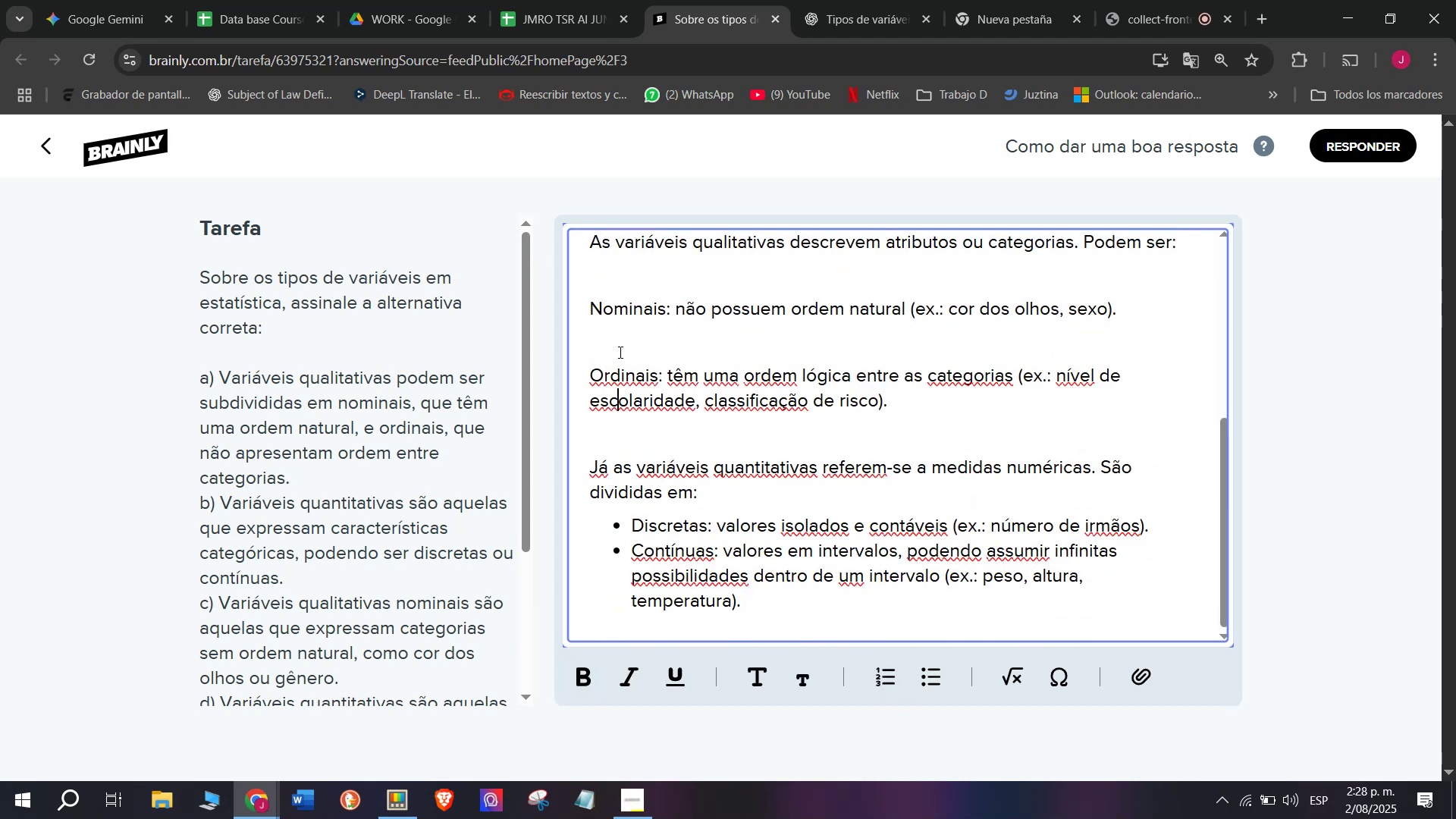 
key(Backspace)
 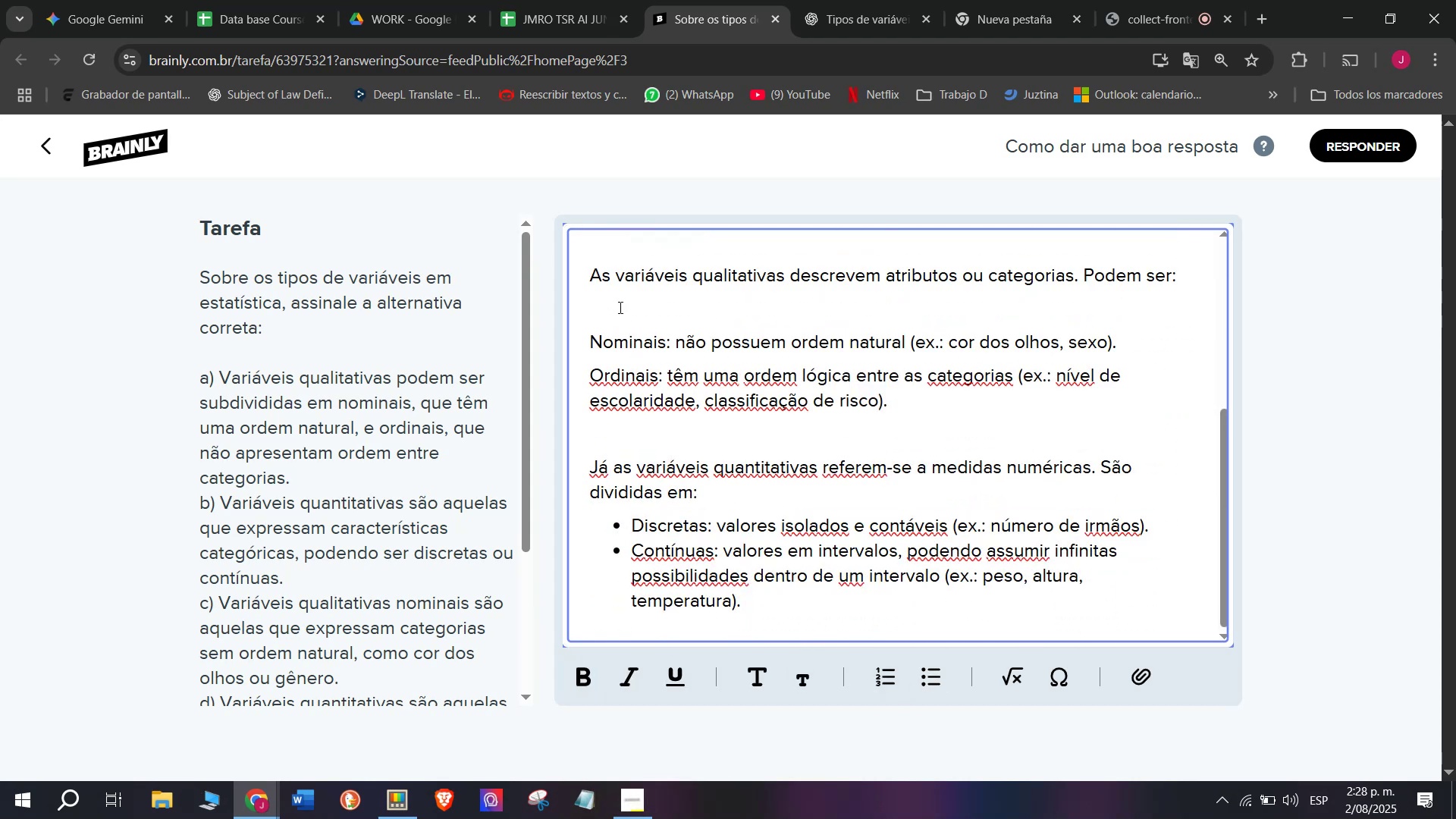 
left_click([614, 291])
 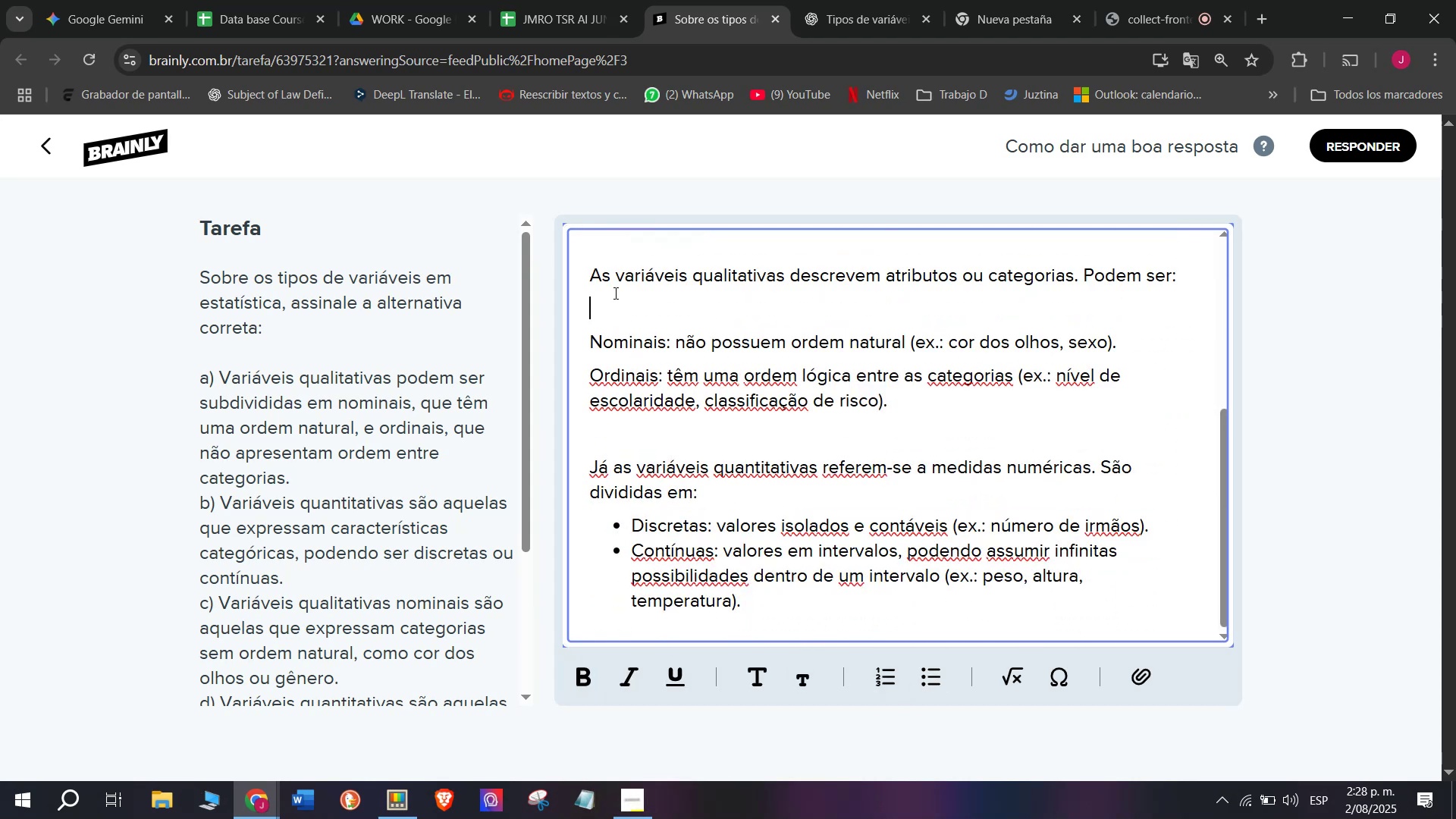 
key(Backspace)
 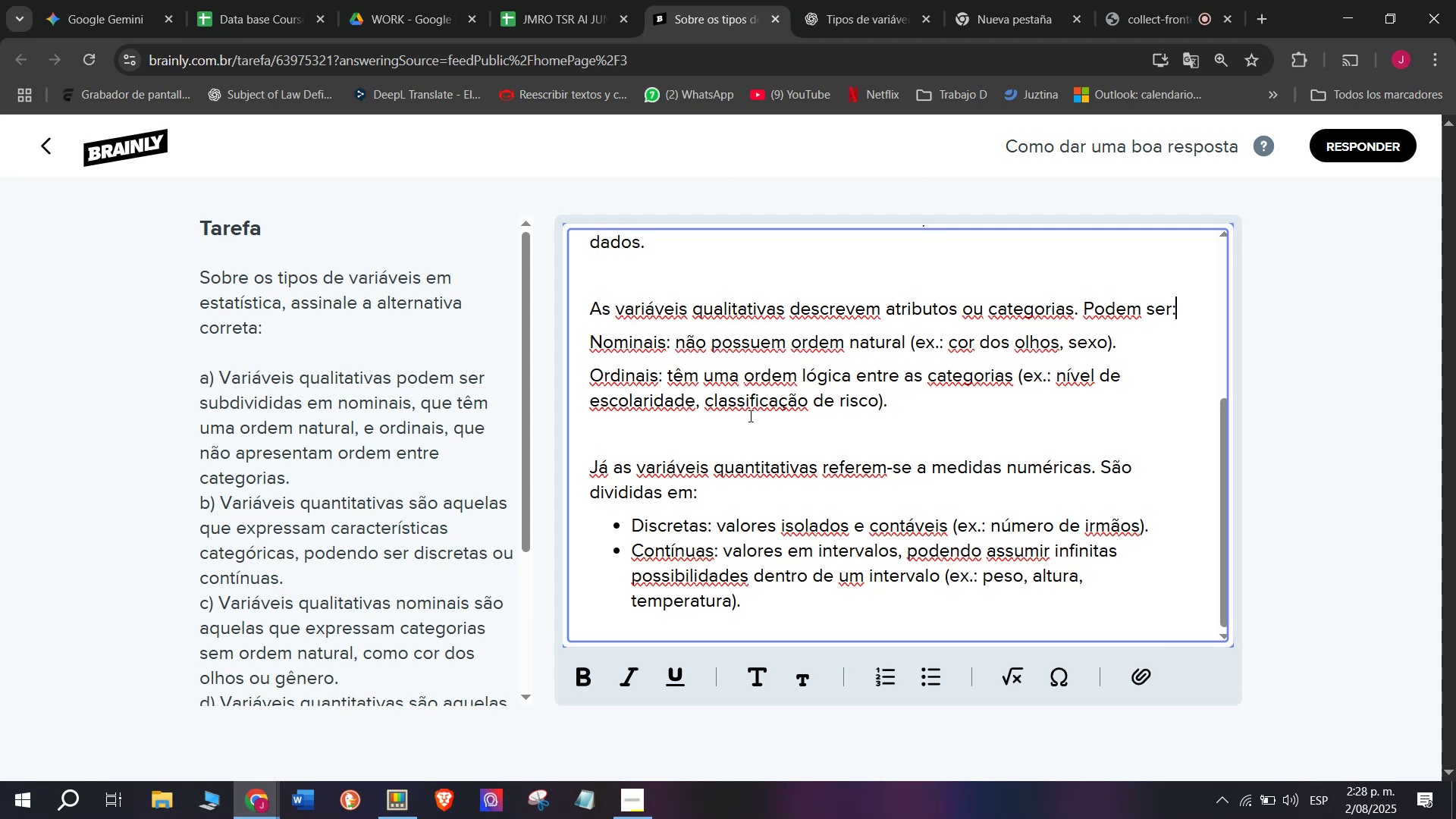 
left_click_drag(start_coordinate=[726, 350], to_coordinate=[730, 408])
 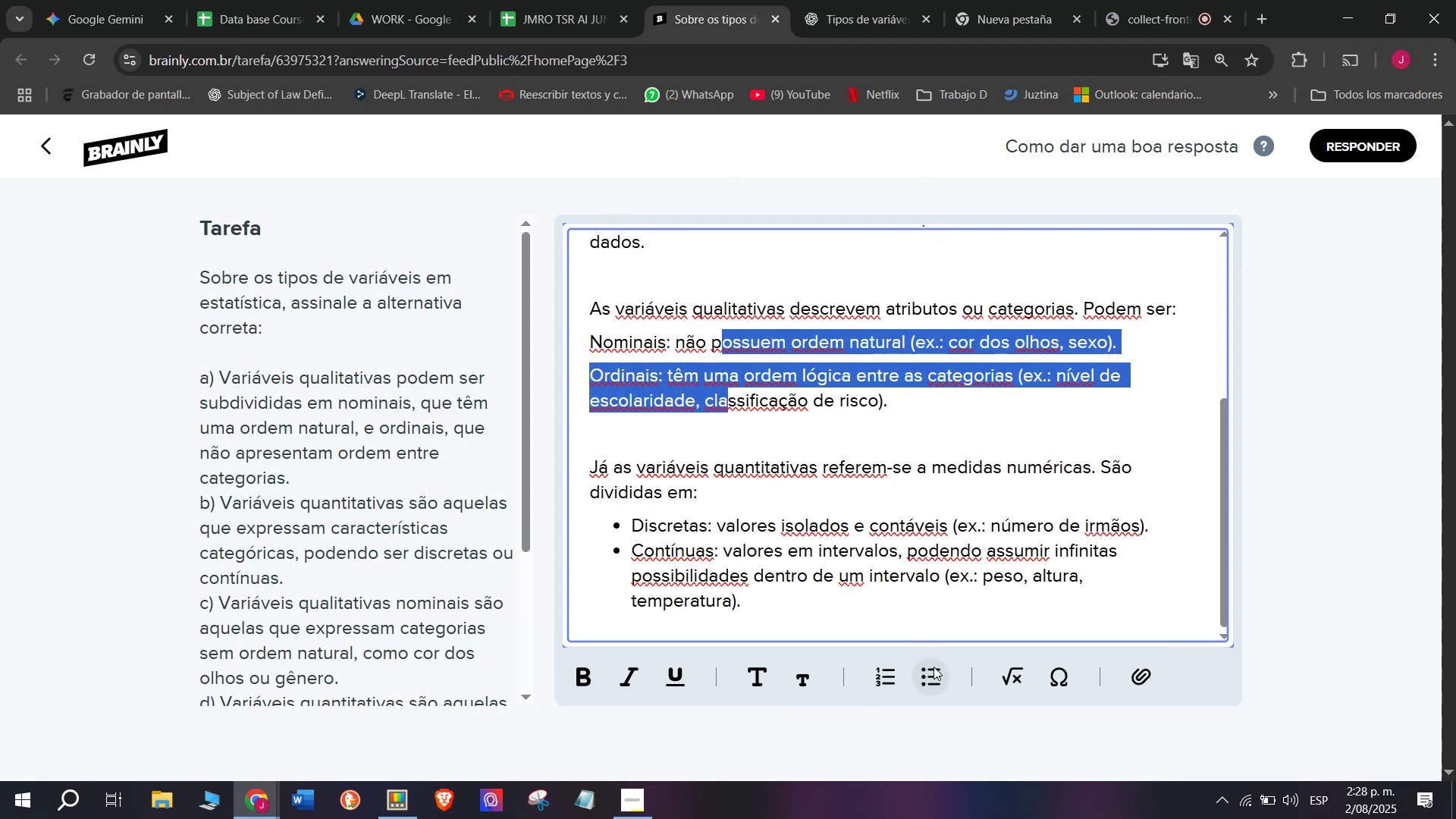 
left_click([934, 667])
 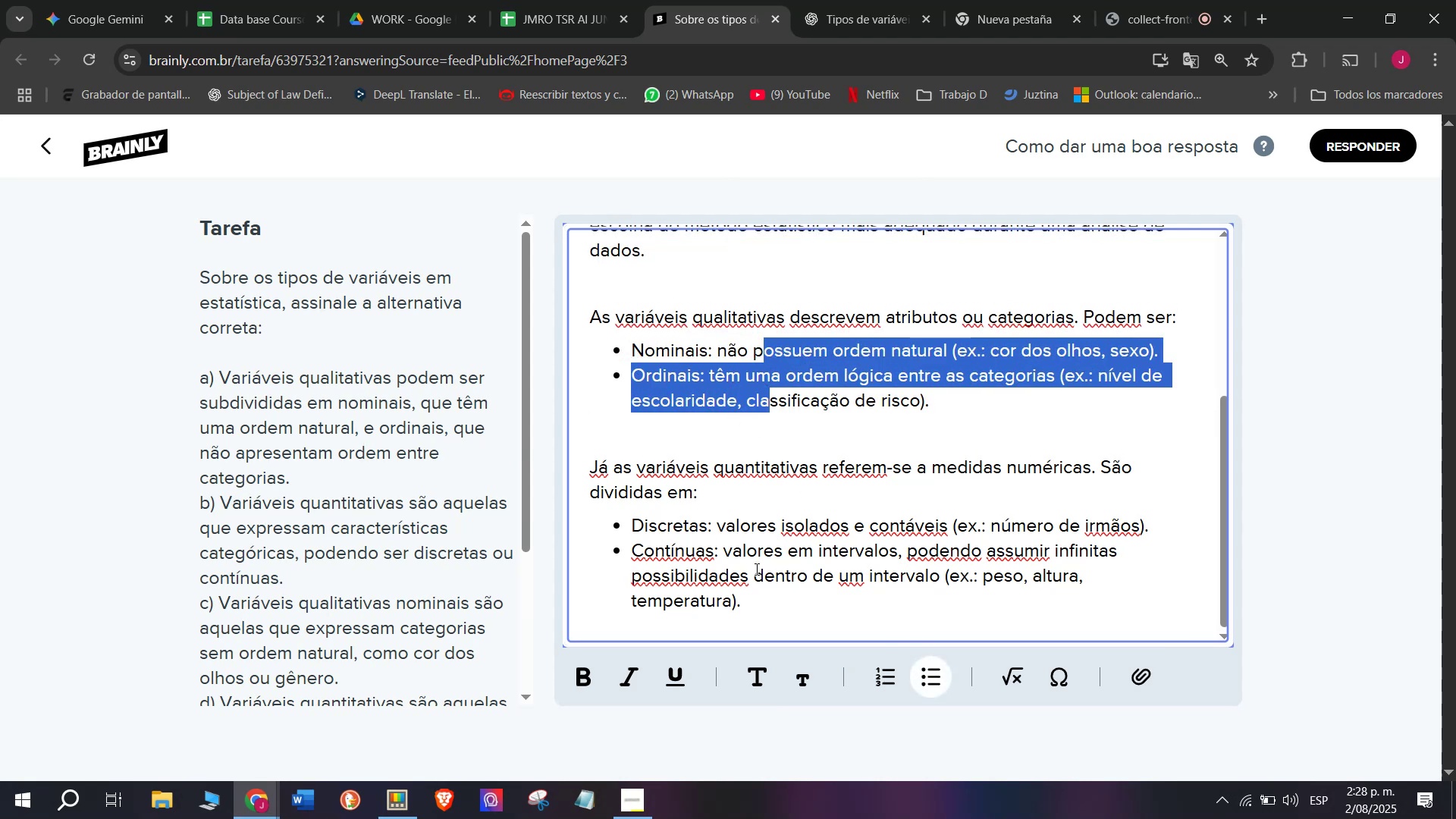 
scroll: coordinate [720, 554], scroll_direction: up, amount: 3.0
 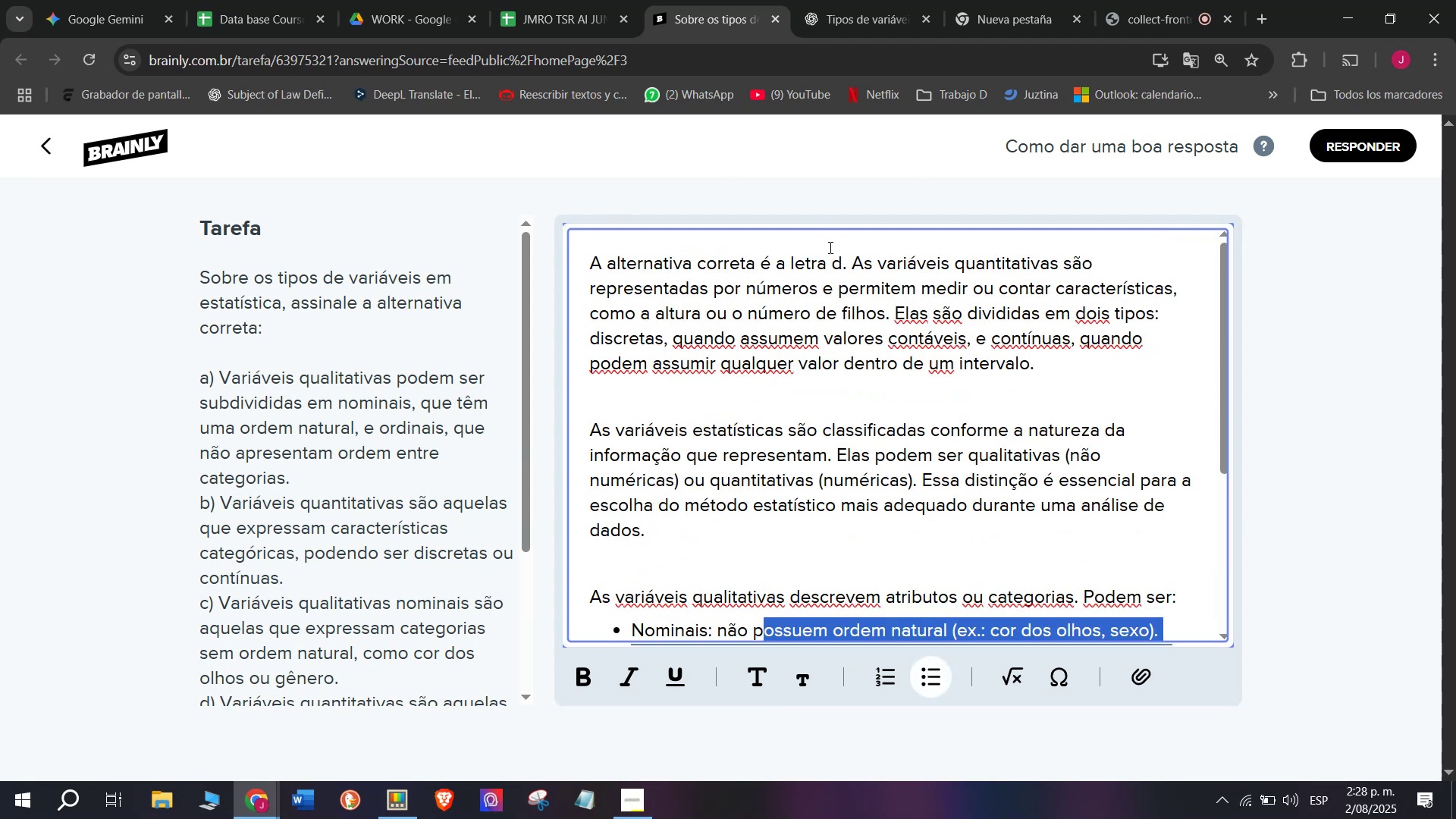 
left_click_drag(start_coordinate=[852, 262], to_coordinate=[433, 275])
 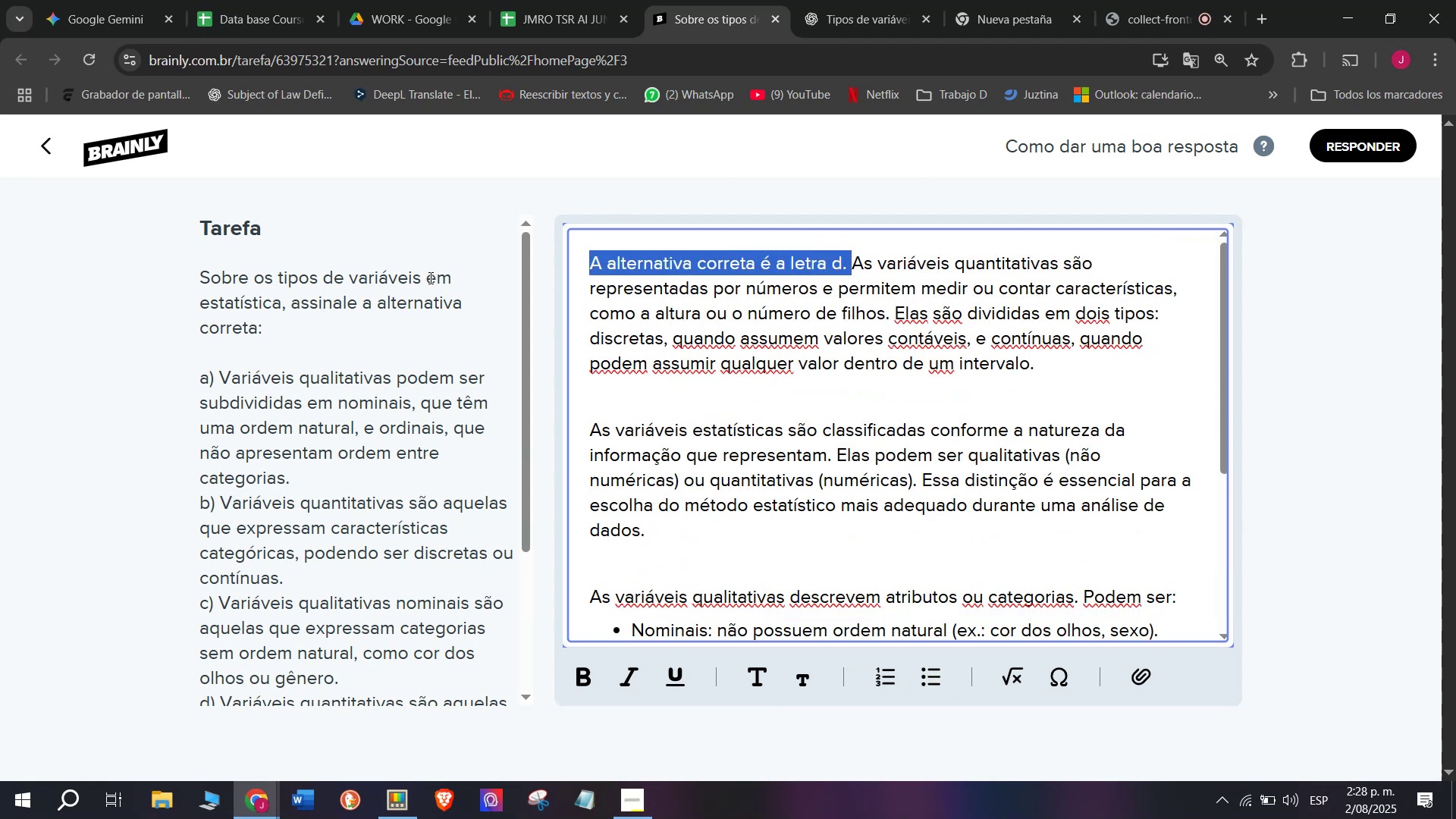 
key(Control+B)
 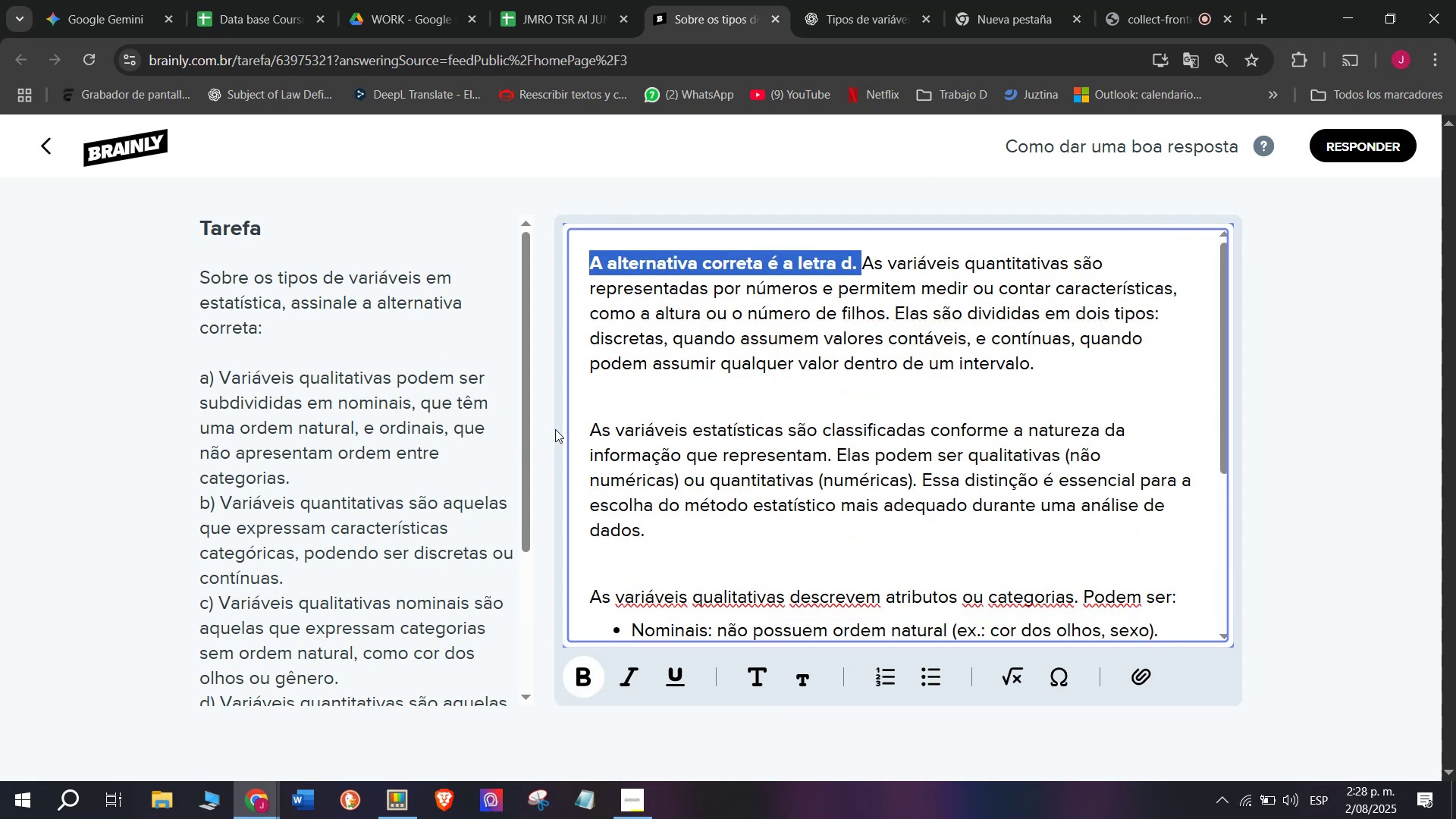 
left_click([555, 429])
 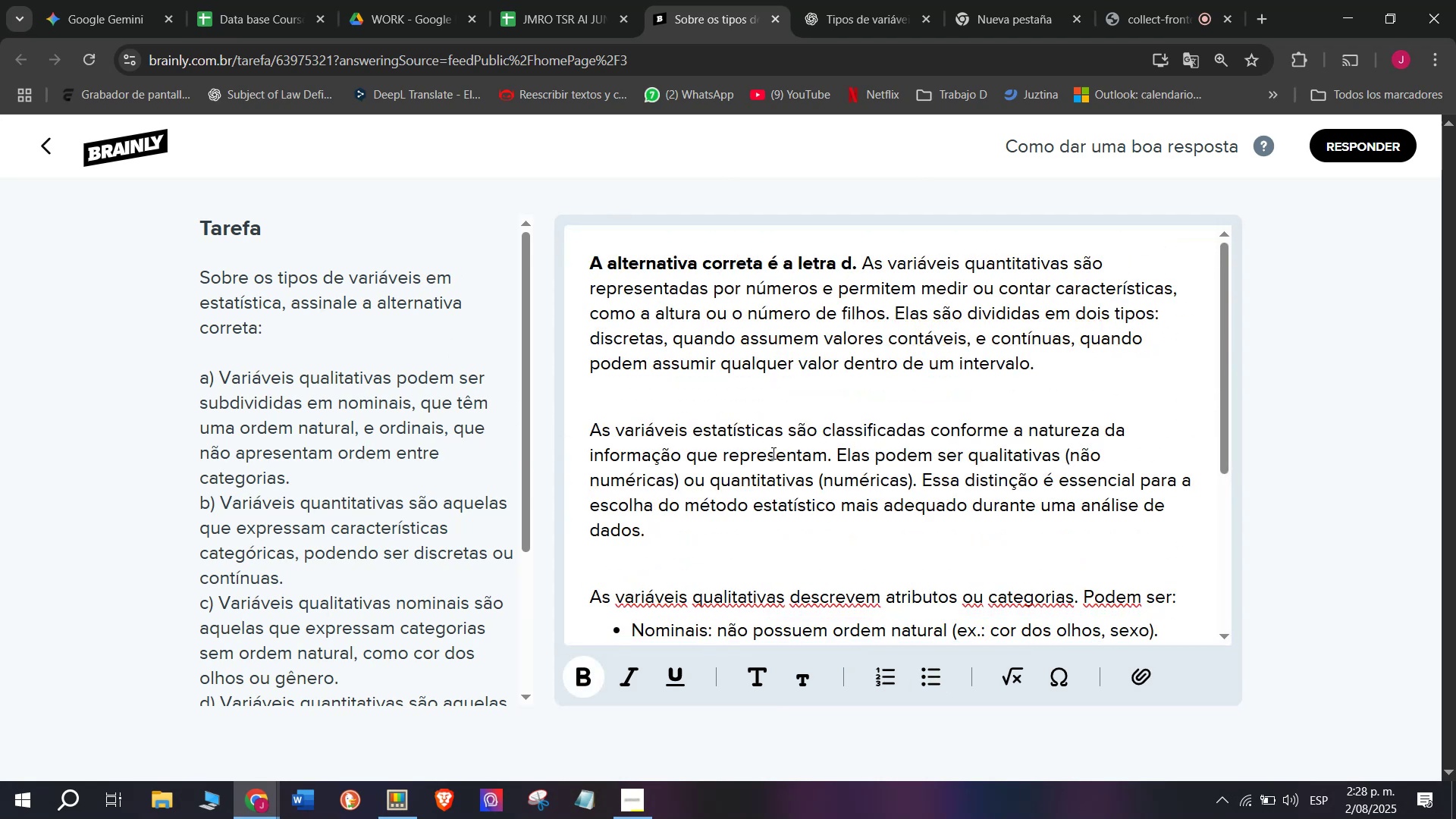 
scroll: coordinate [786, 477], scroll_direction: down, amount: 4.0
 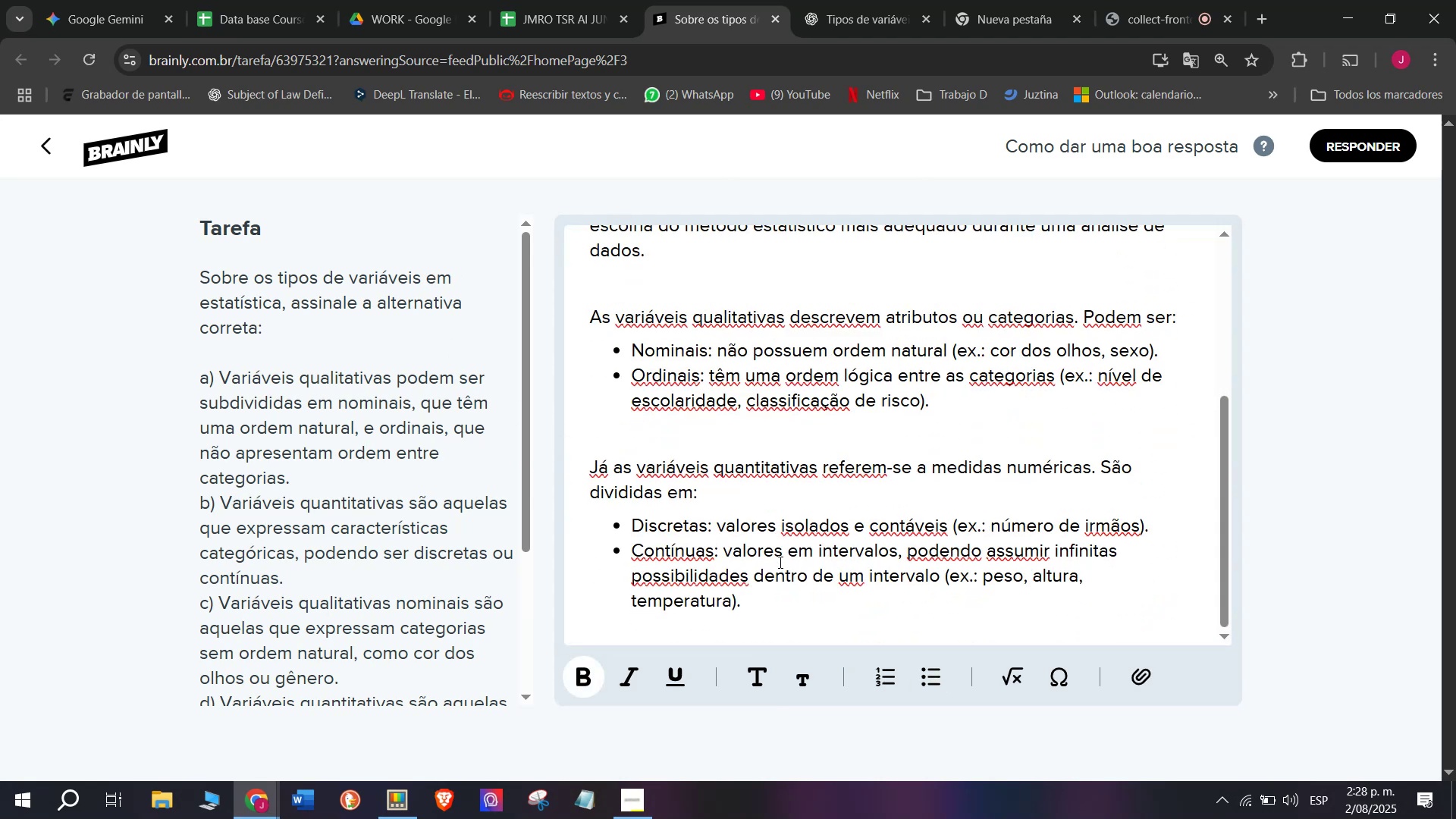 
left_click_drag(start_coordinate=[761, 614], to_coordinate=[381, 137])
 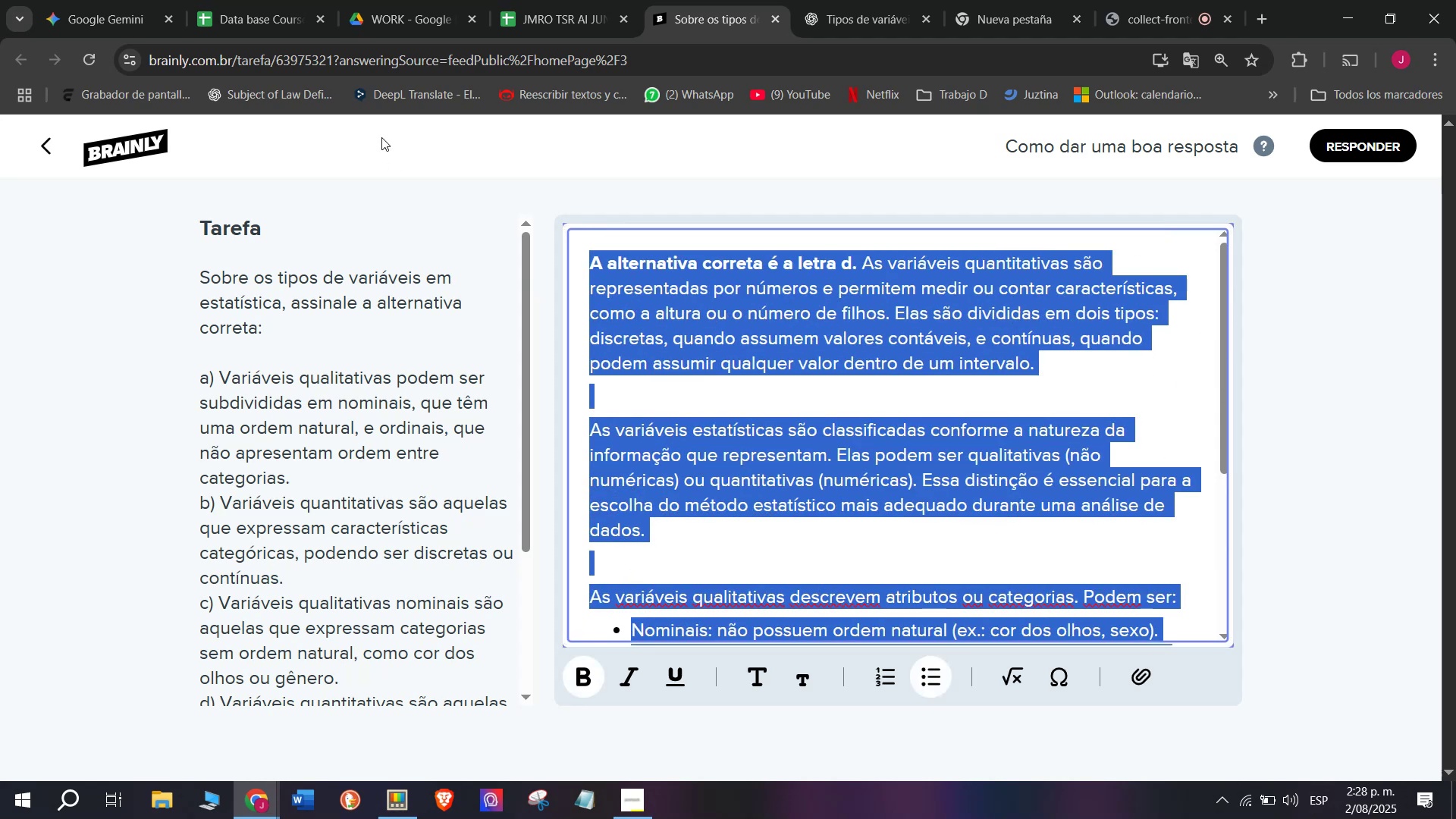 
key(Control+C)
 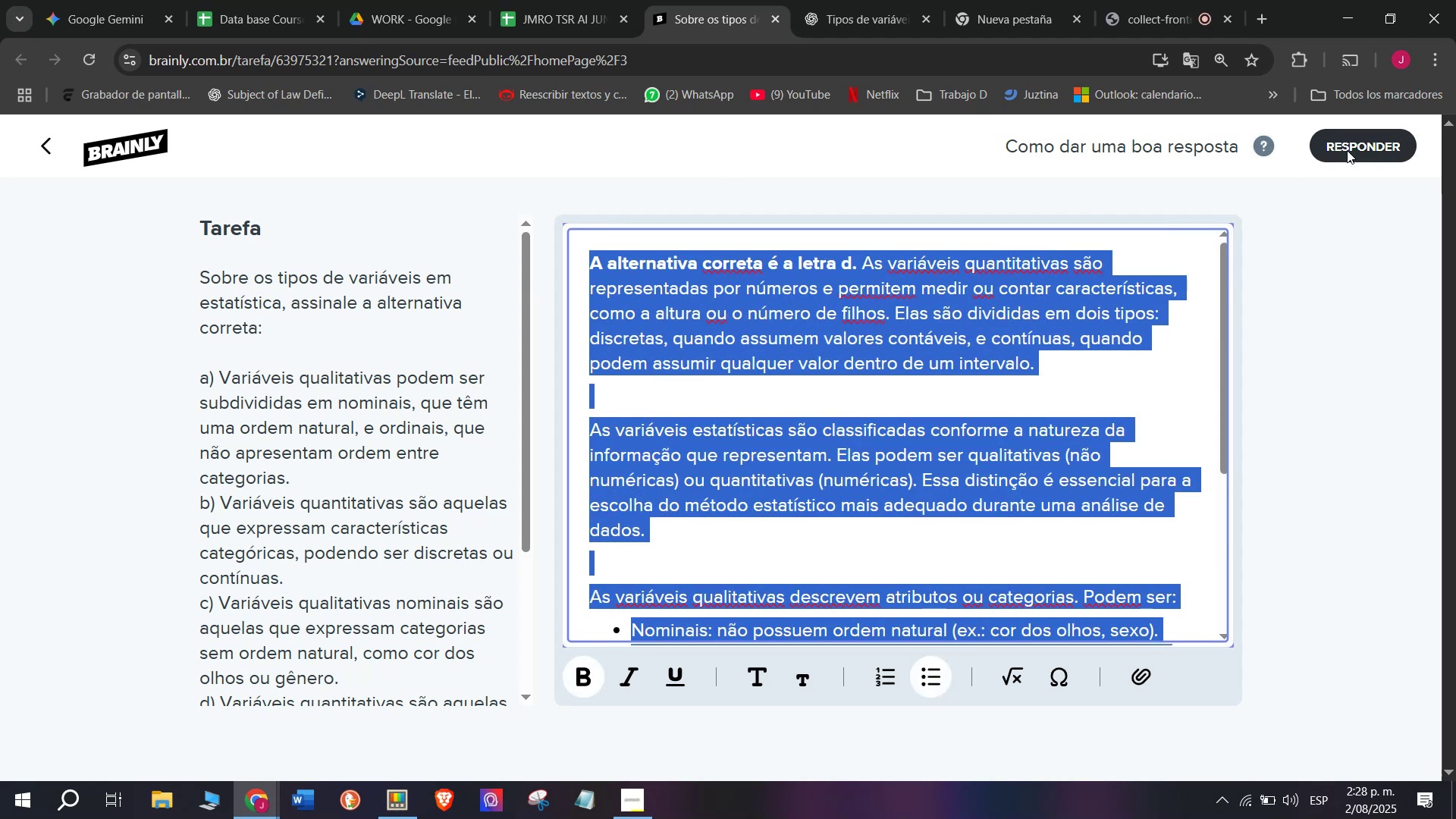 
left_click([1362, 139])
 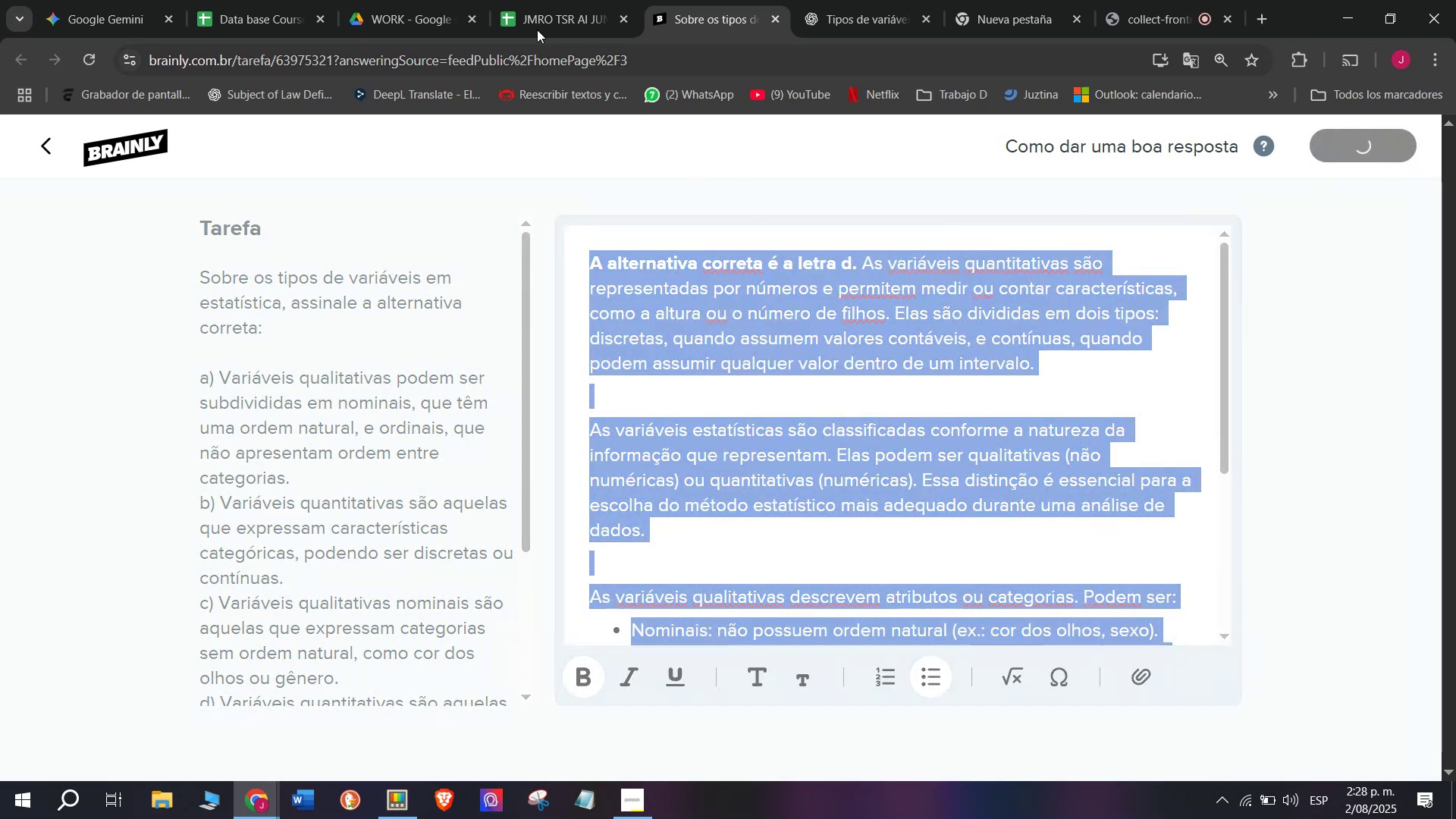 
left_click([536, 7])
 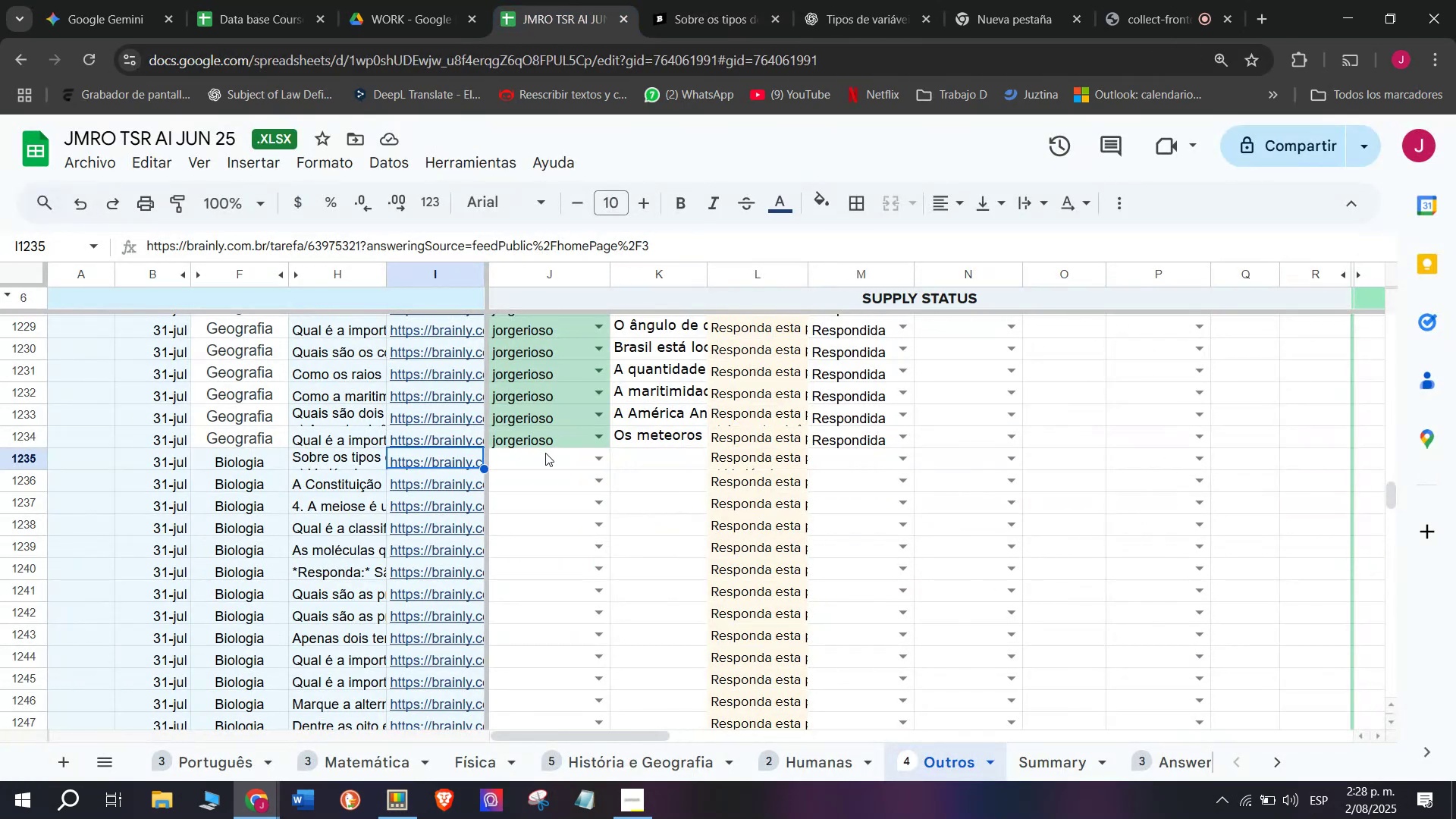 
left_click([543, 461])
 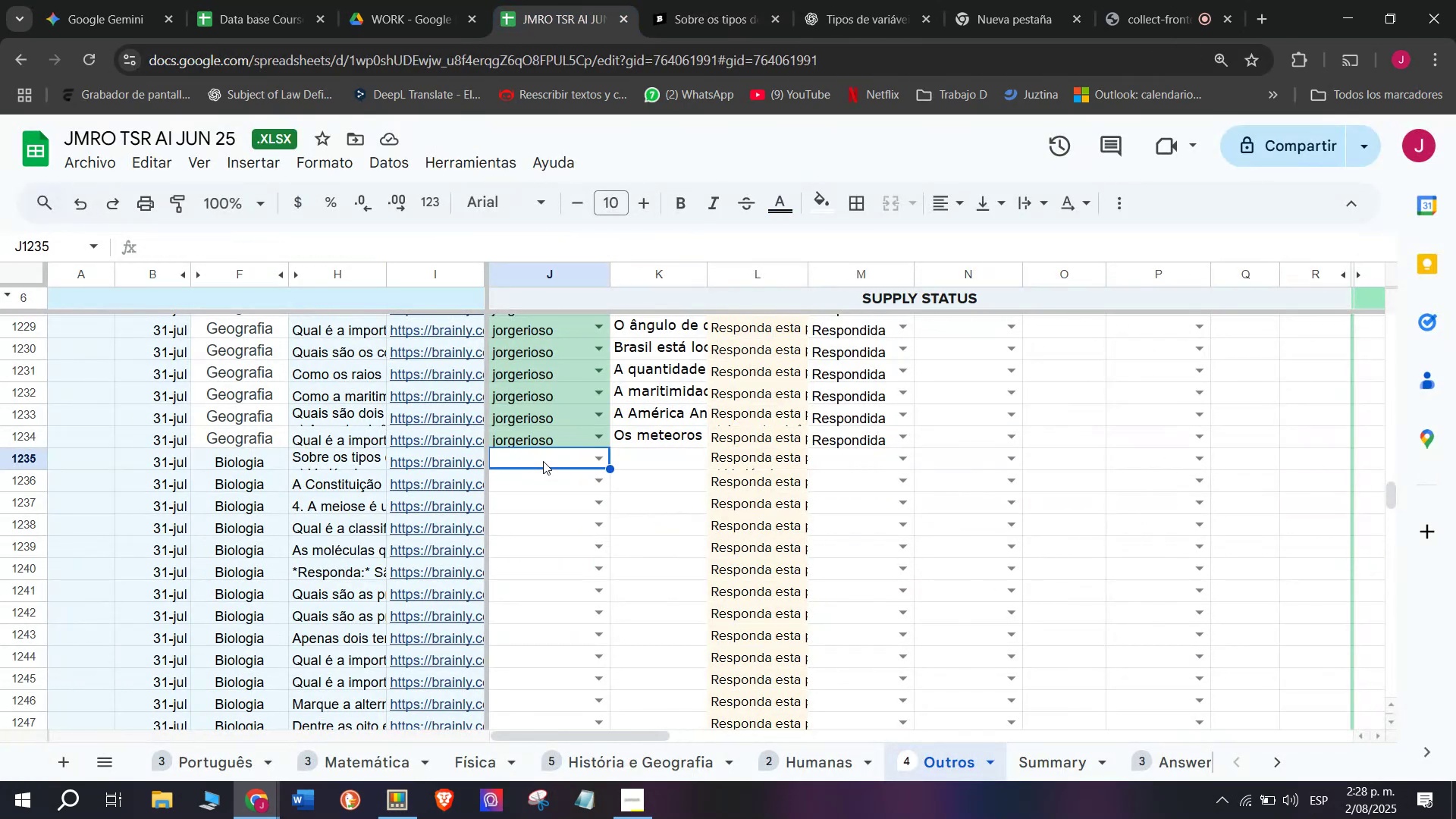 
key(J)
 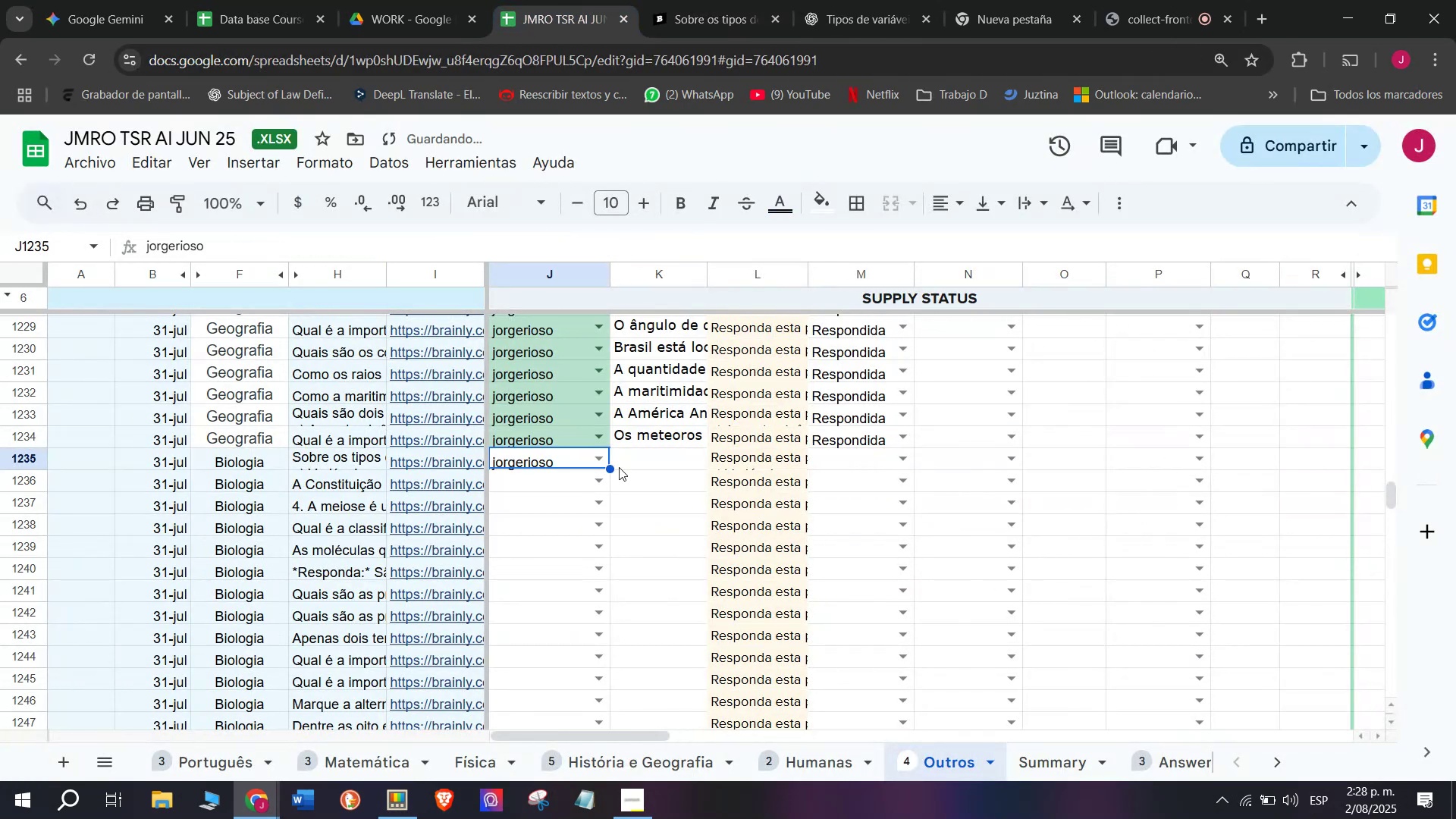 
double_click([648, 461])
 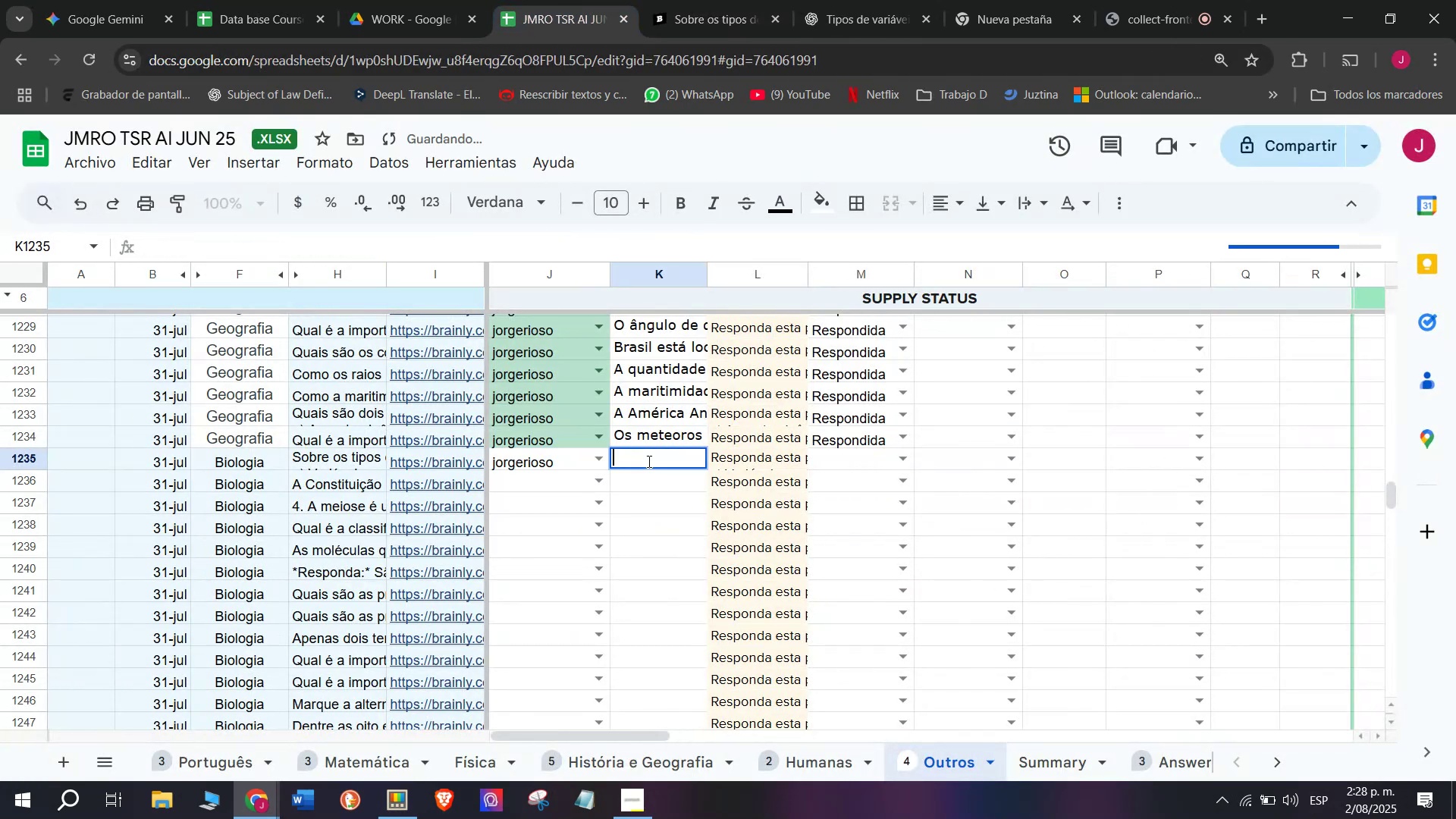 
key(Control+V)
 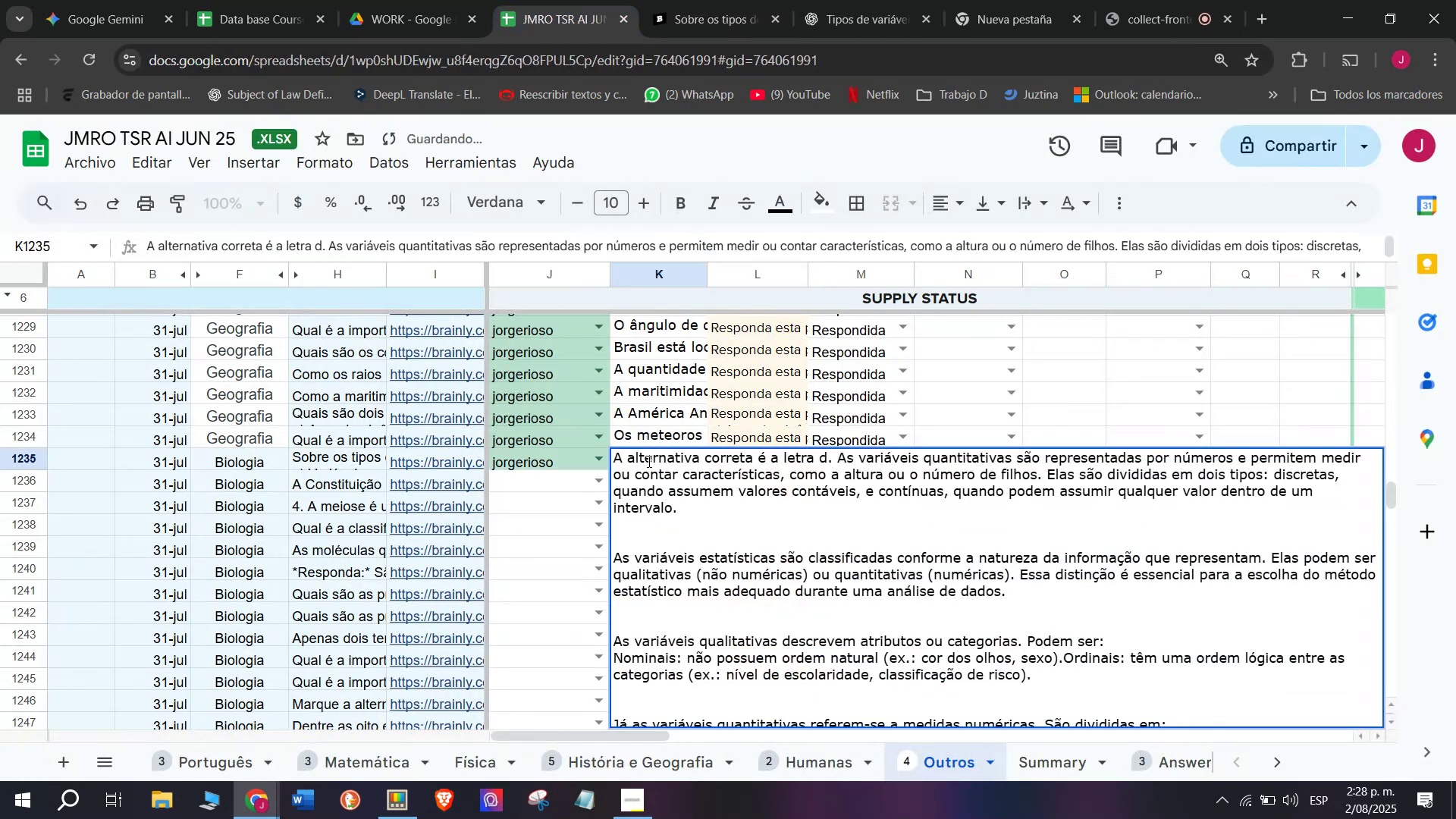 
key(Enter)
 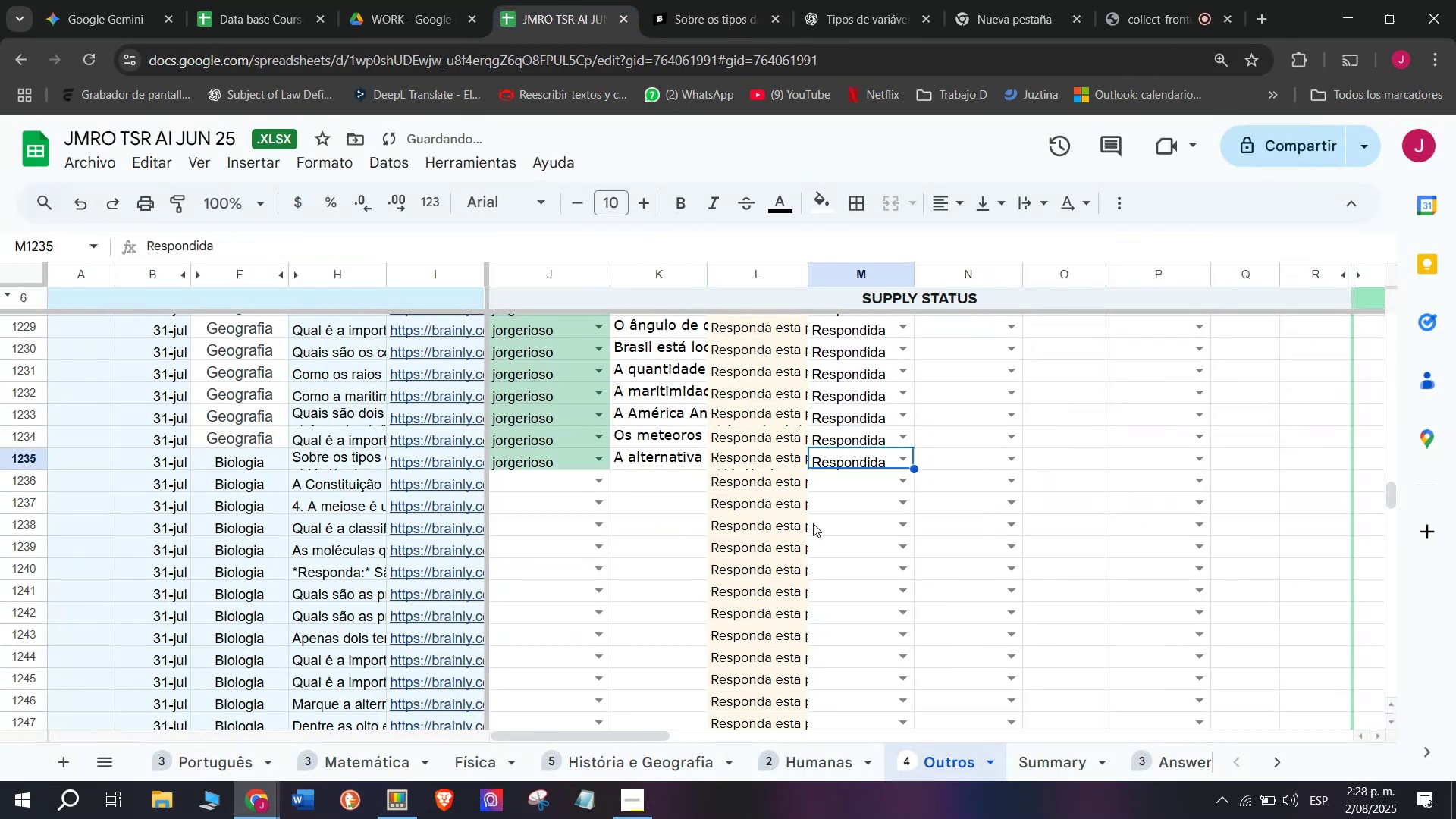 
left_click([473, 486])
 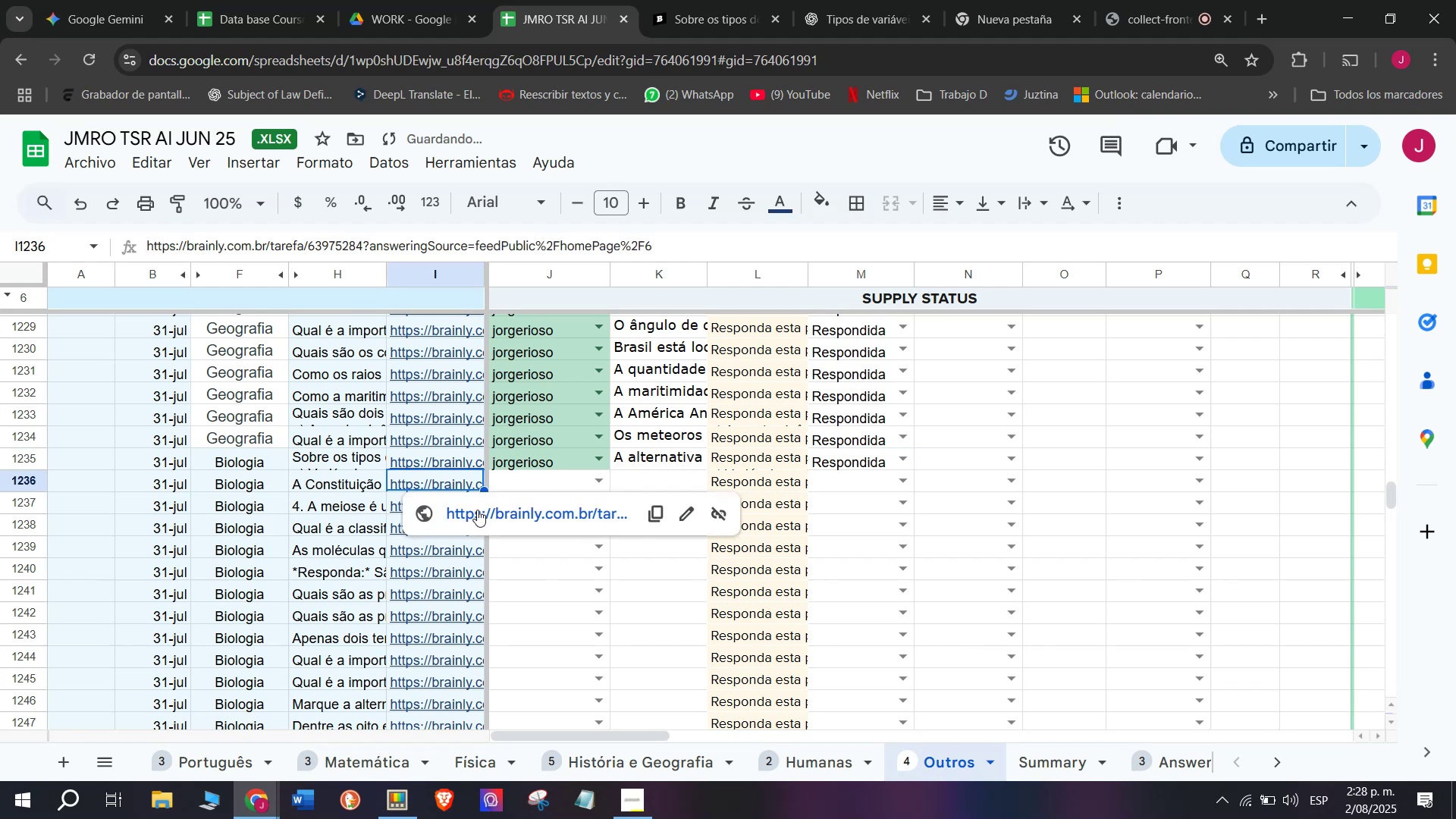 
left_click([477, 511])
 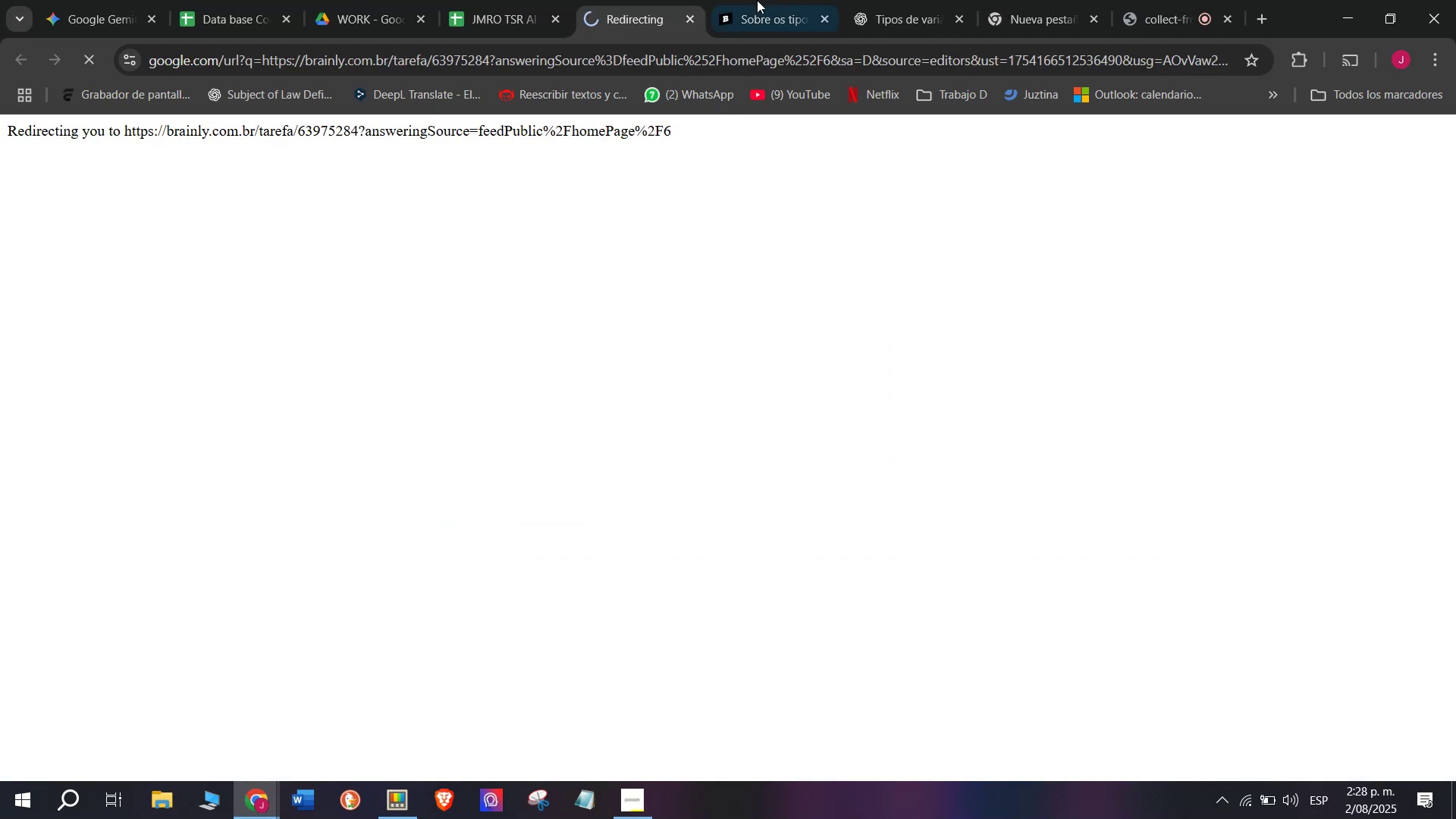 
left_click([759, 0])
 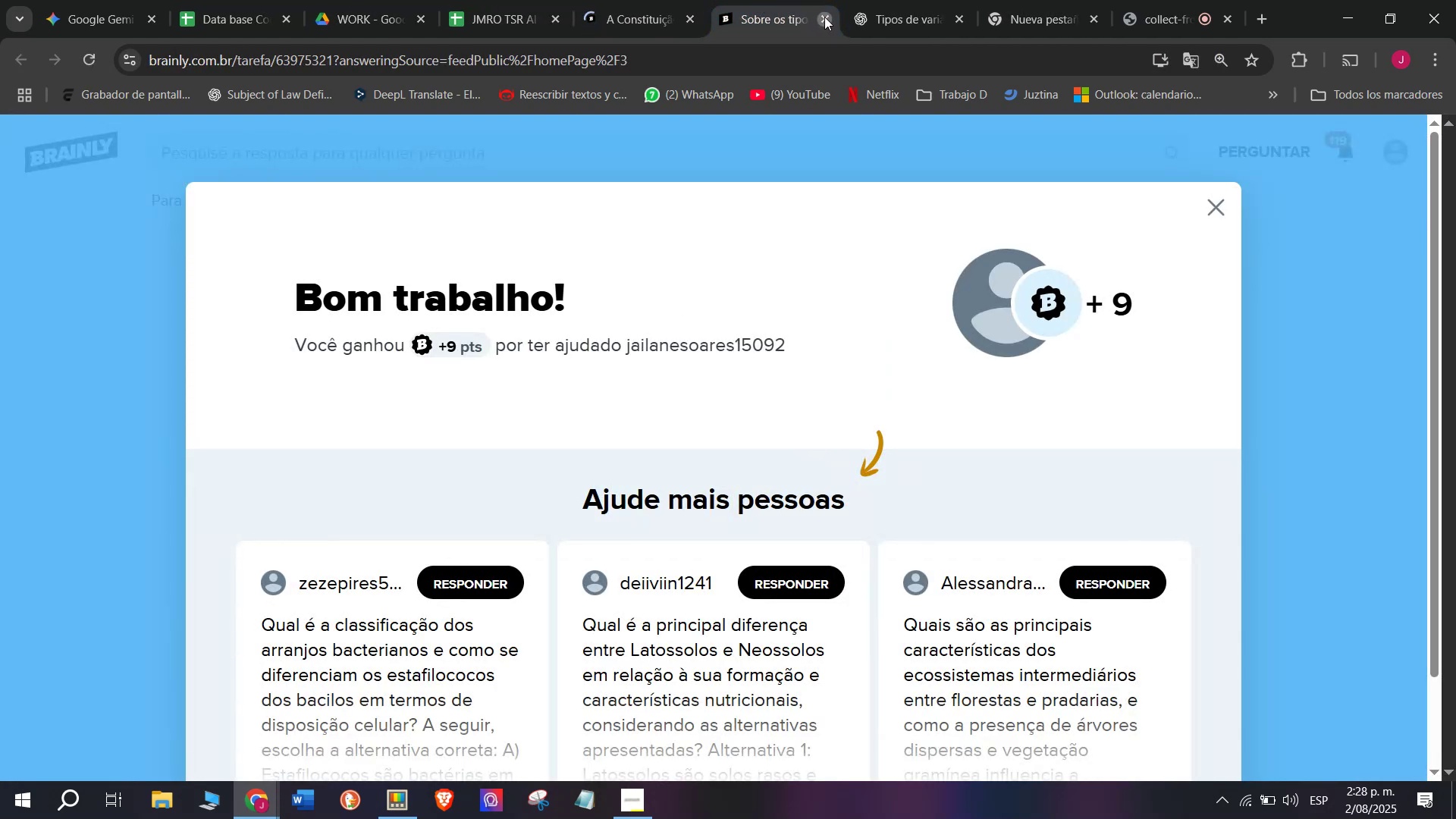 
double_click([642, 0])
 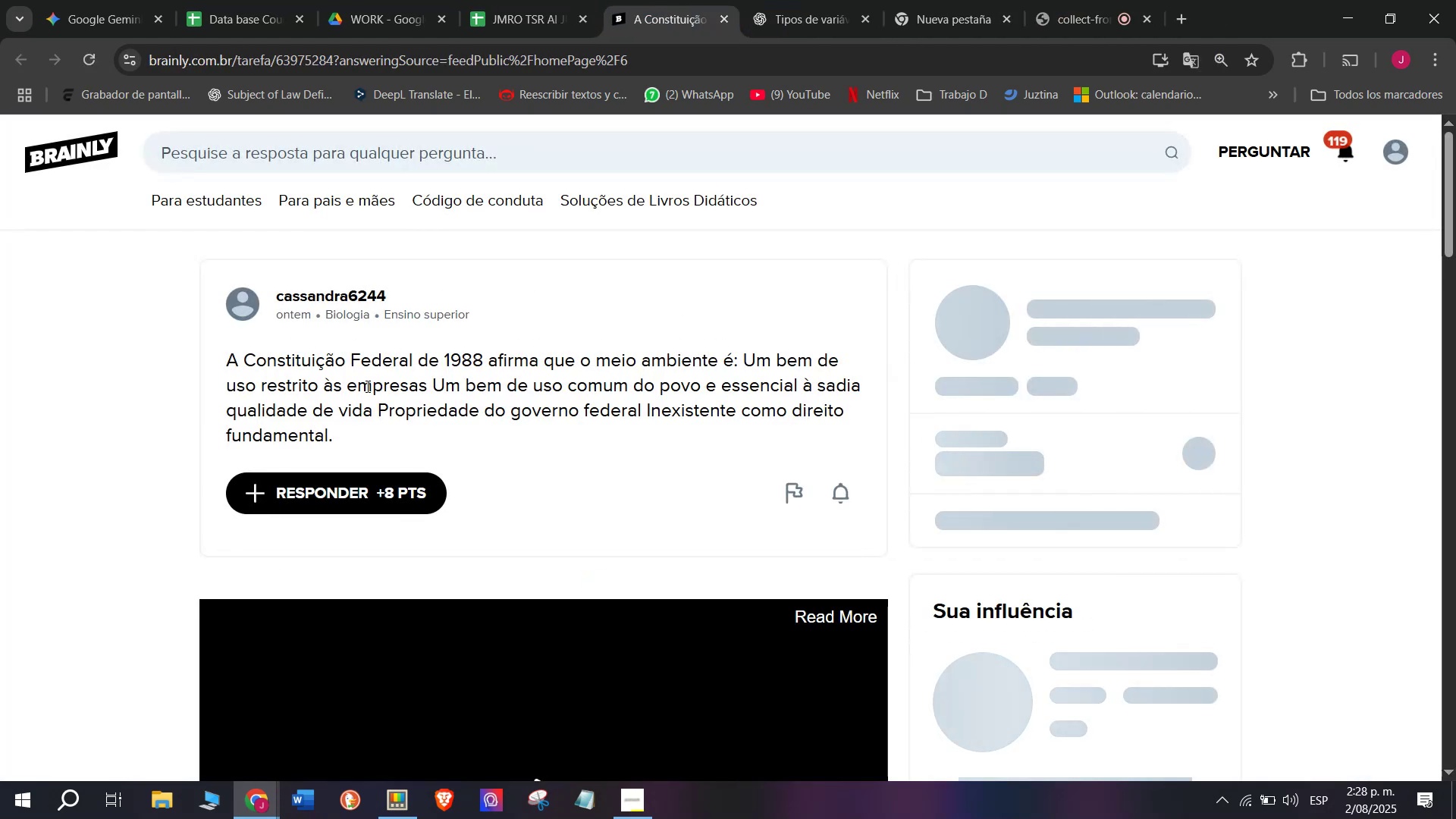 
left_click_drag(start_coordinate=[339, 444], to_coordinate=[199, 356])
 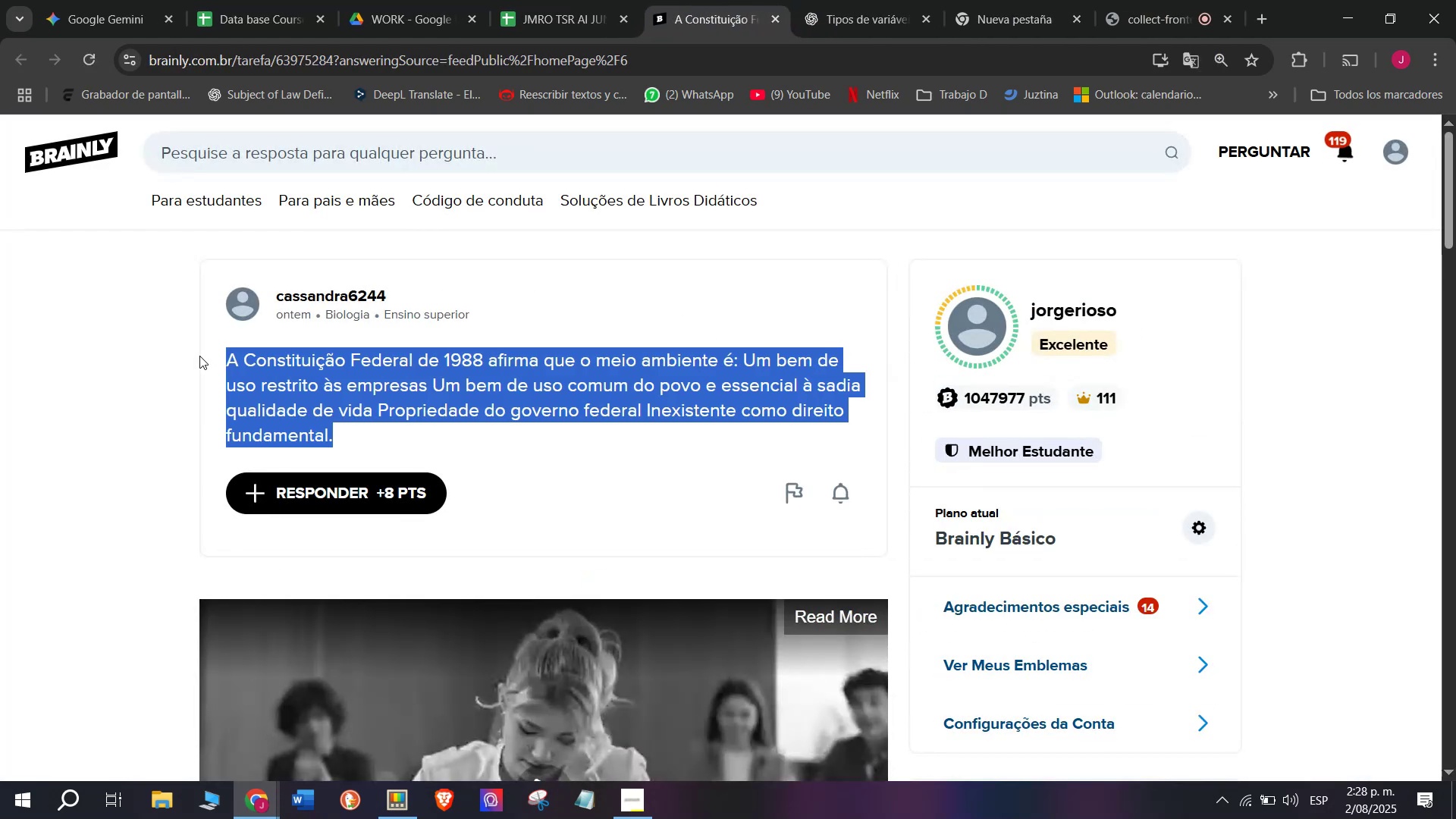 
key(Control+C)
 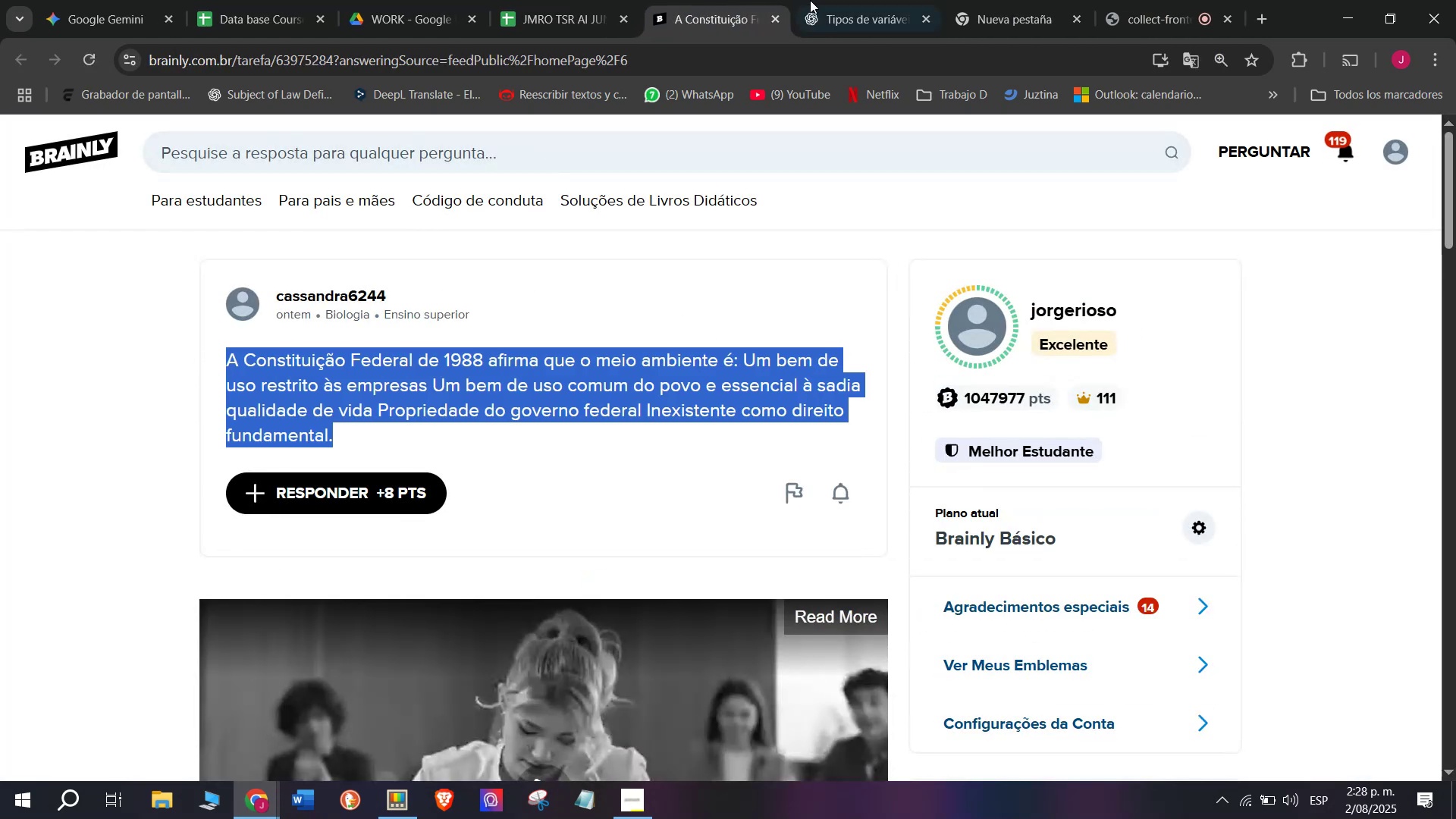 
left_click([864, 0])
 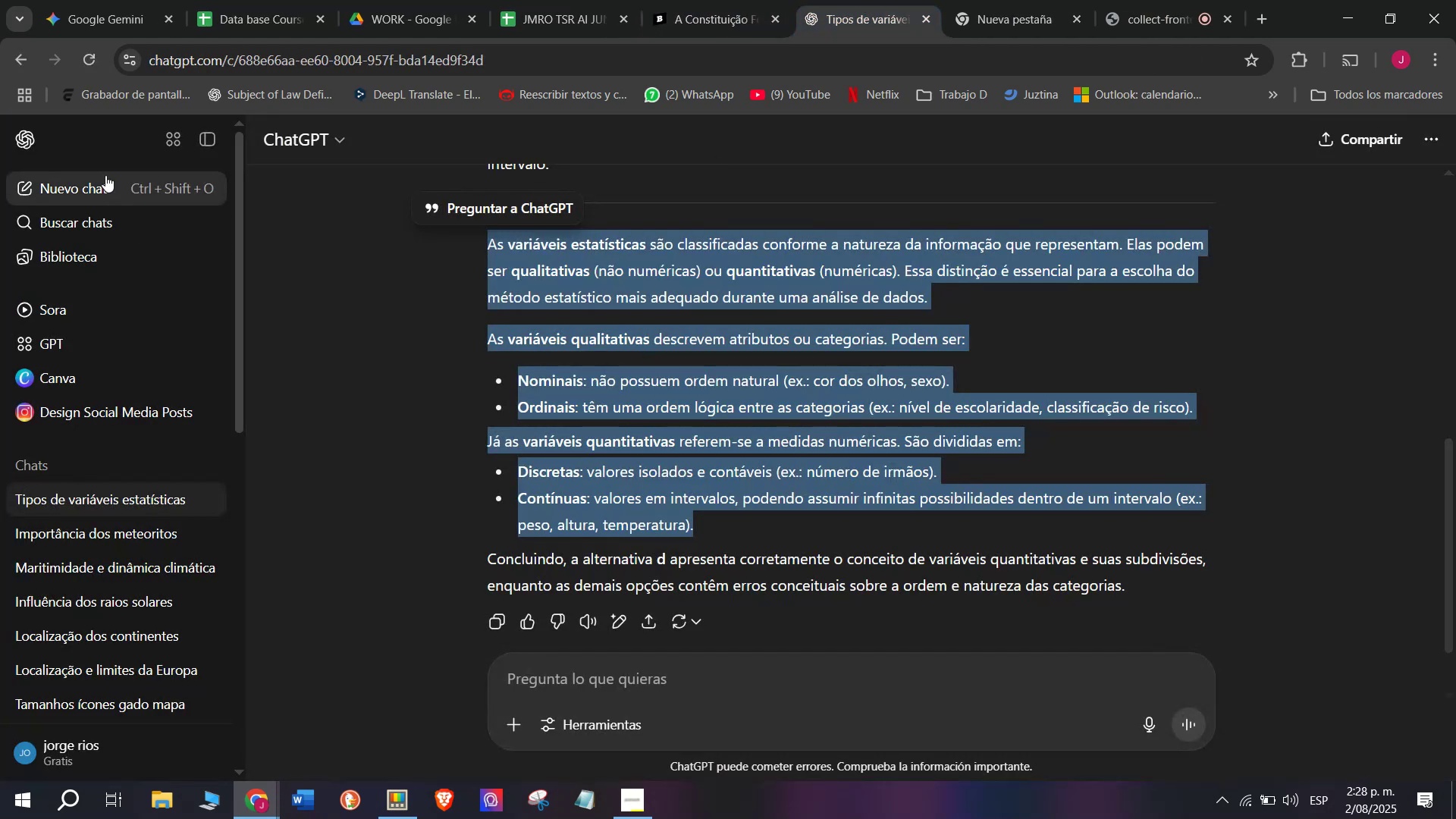 
left_click([102, 173])
 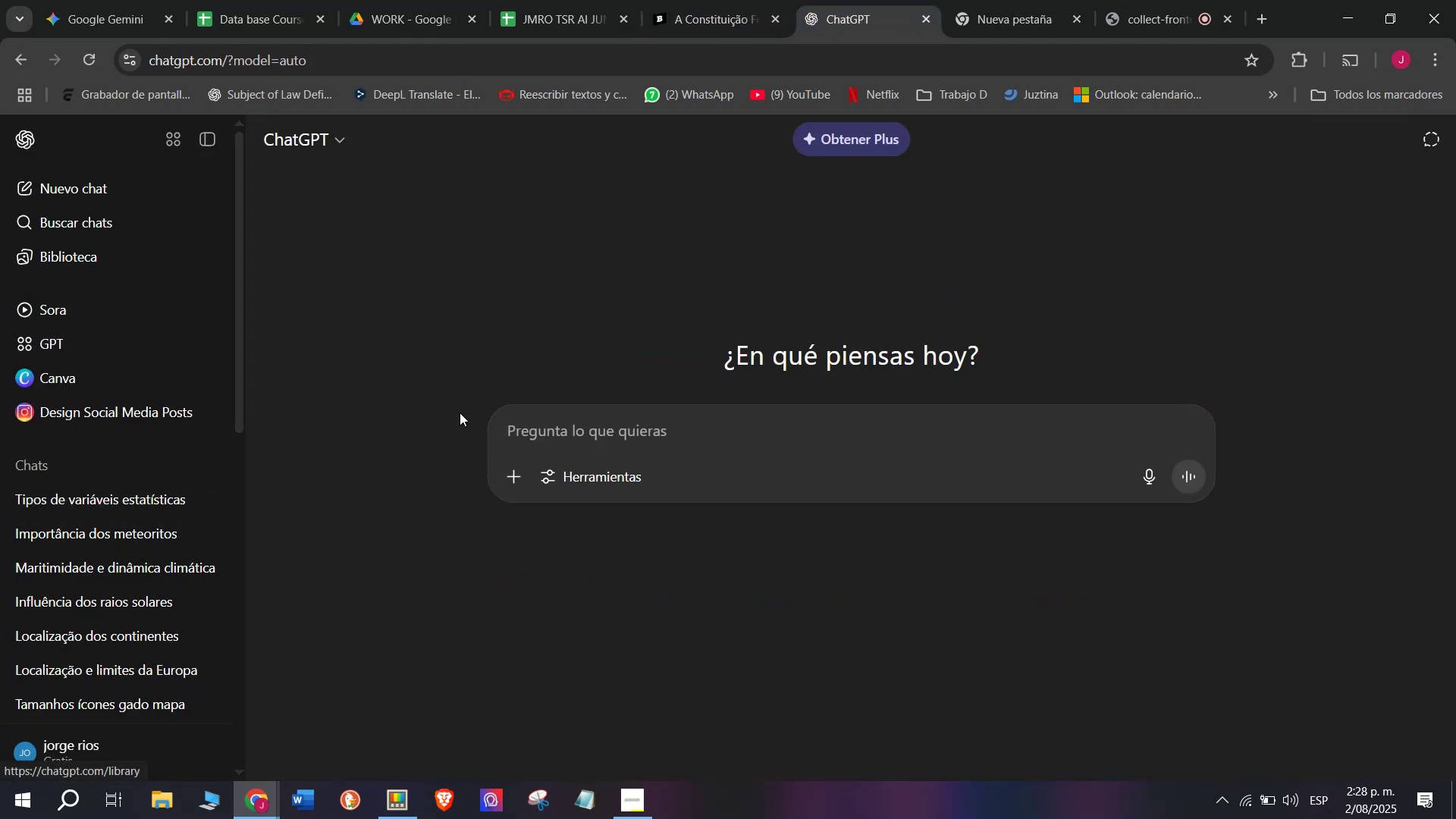 
key(Meta+MetaLeft)
 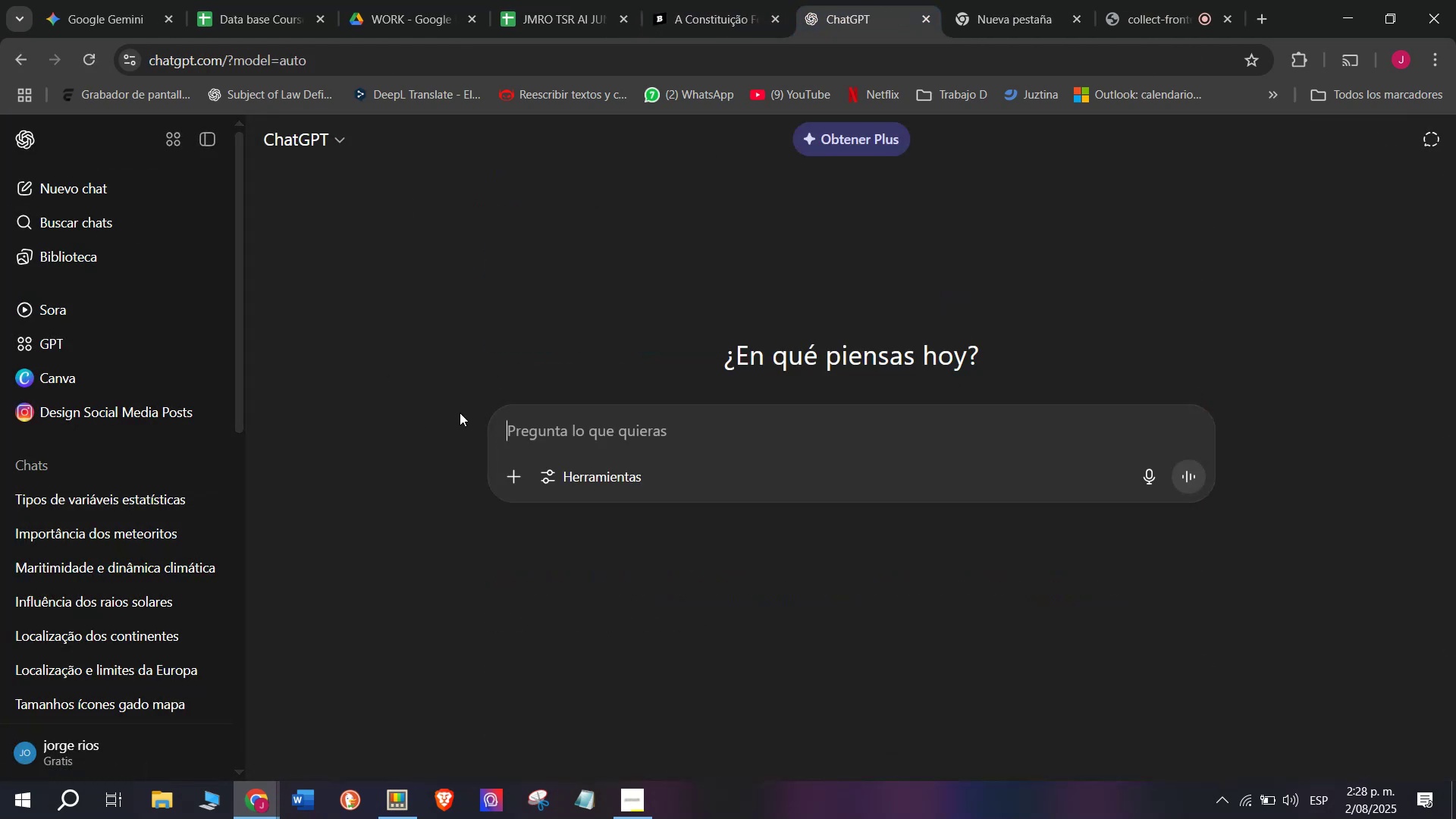 
key(Meta+V)
 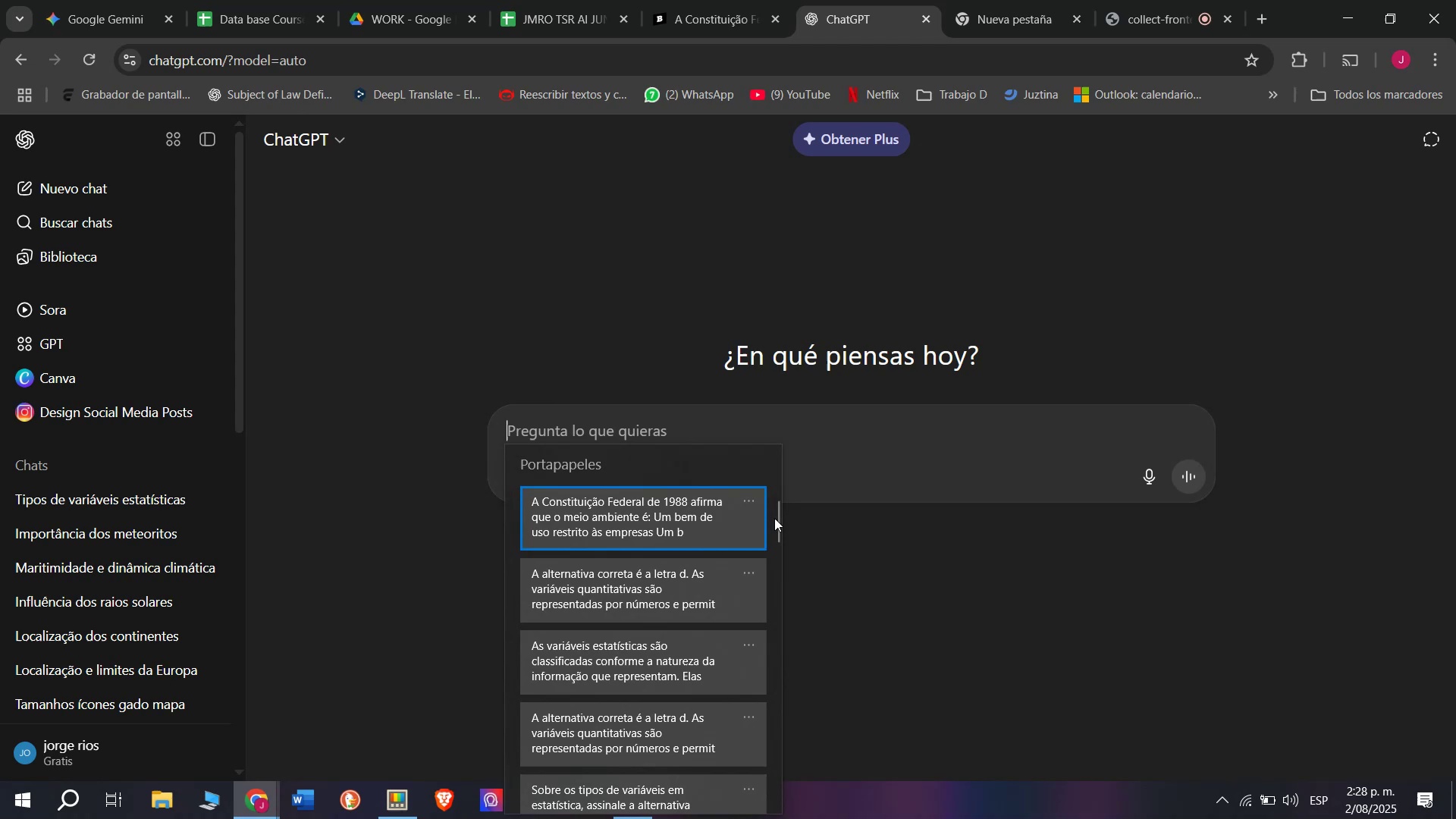 
left_click_drag(start_coordinate=[776, 519], to_coordinate=[755, 818])
 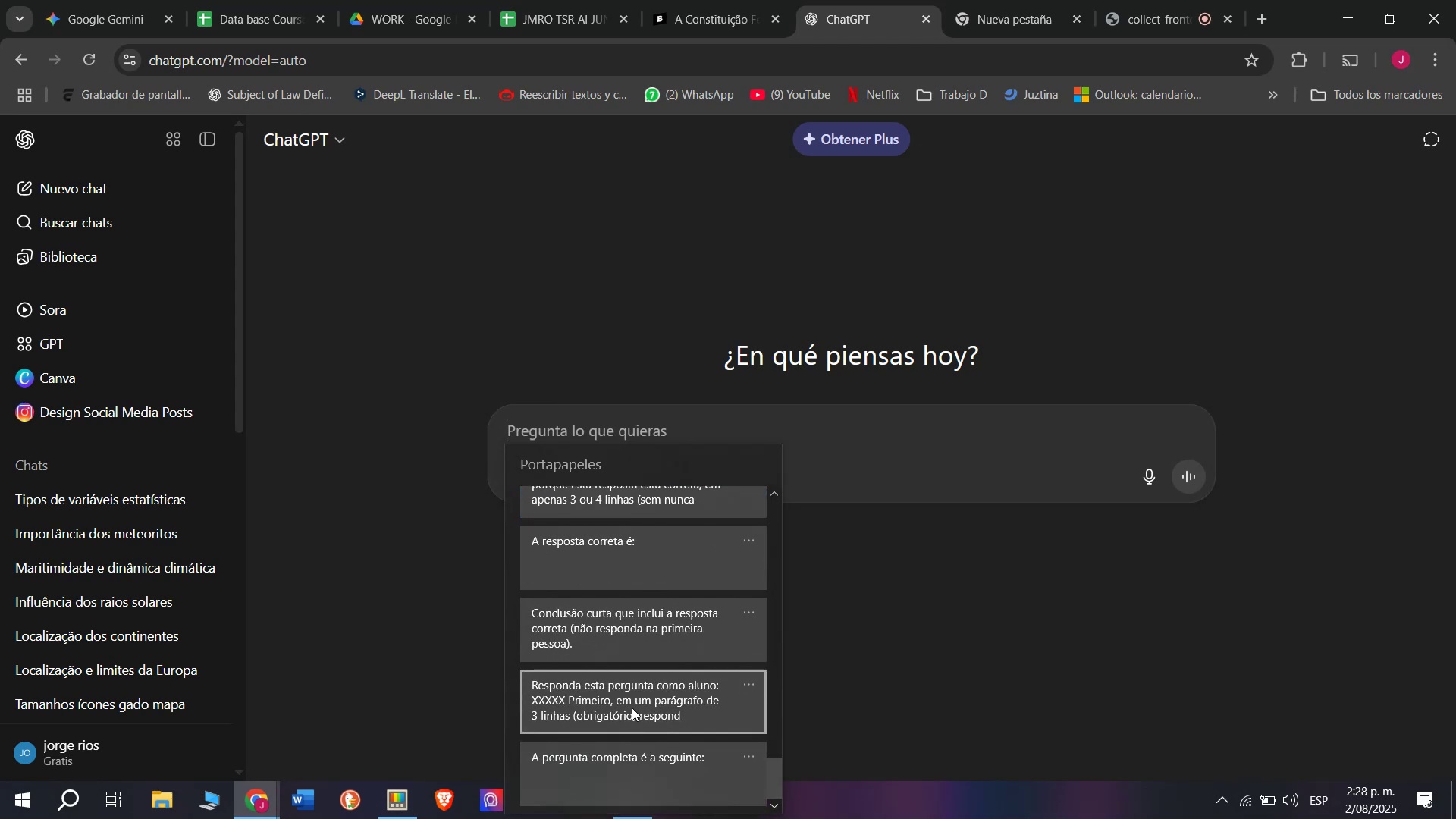 
key(Control+ControlLeft)
 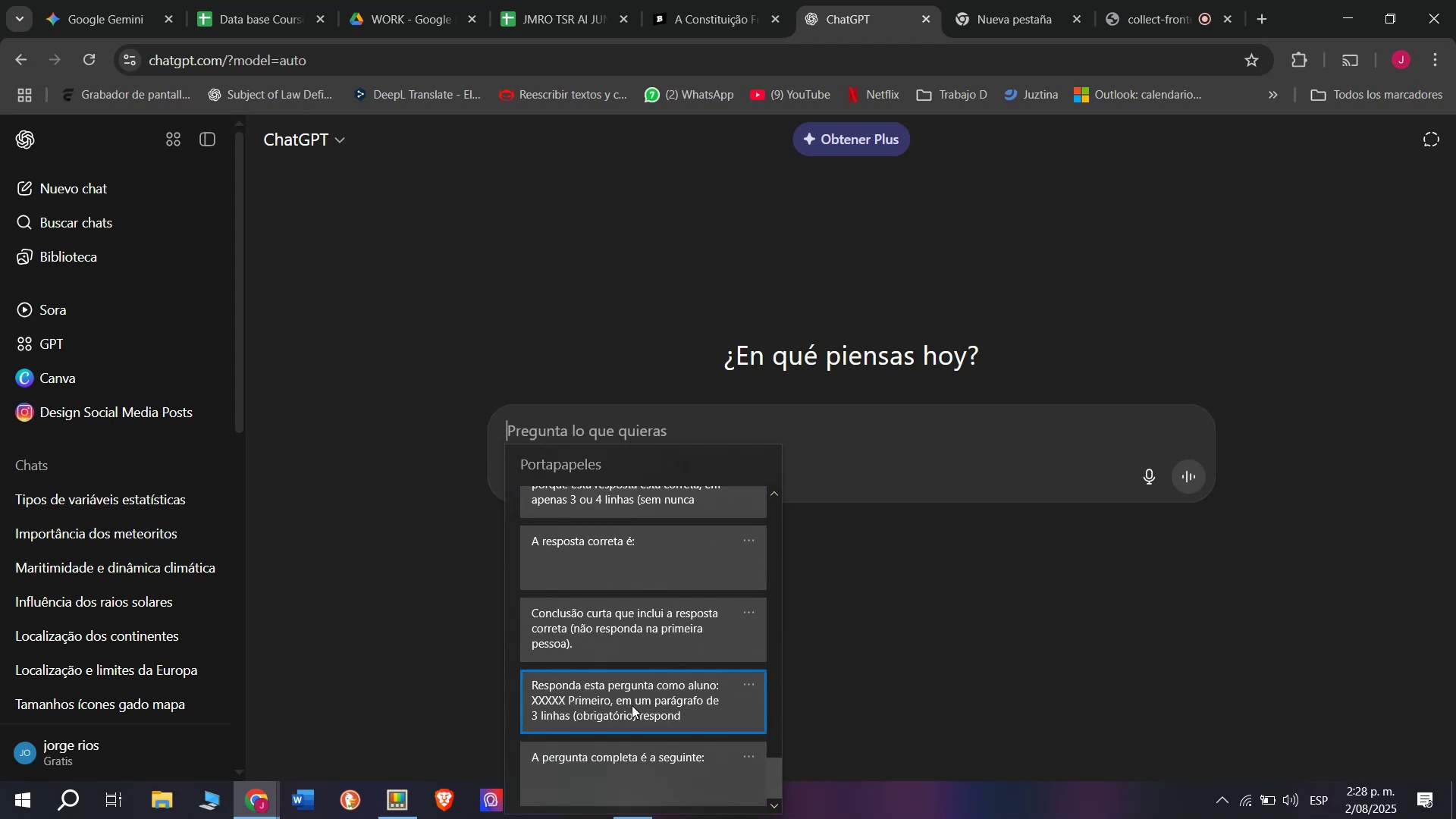 
key(Control+V)
 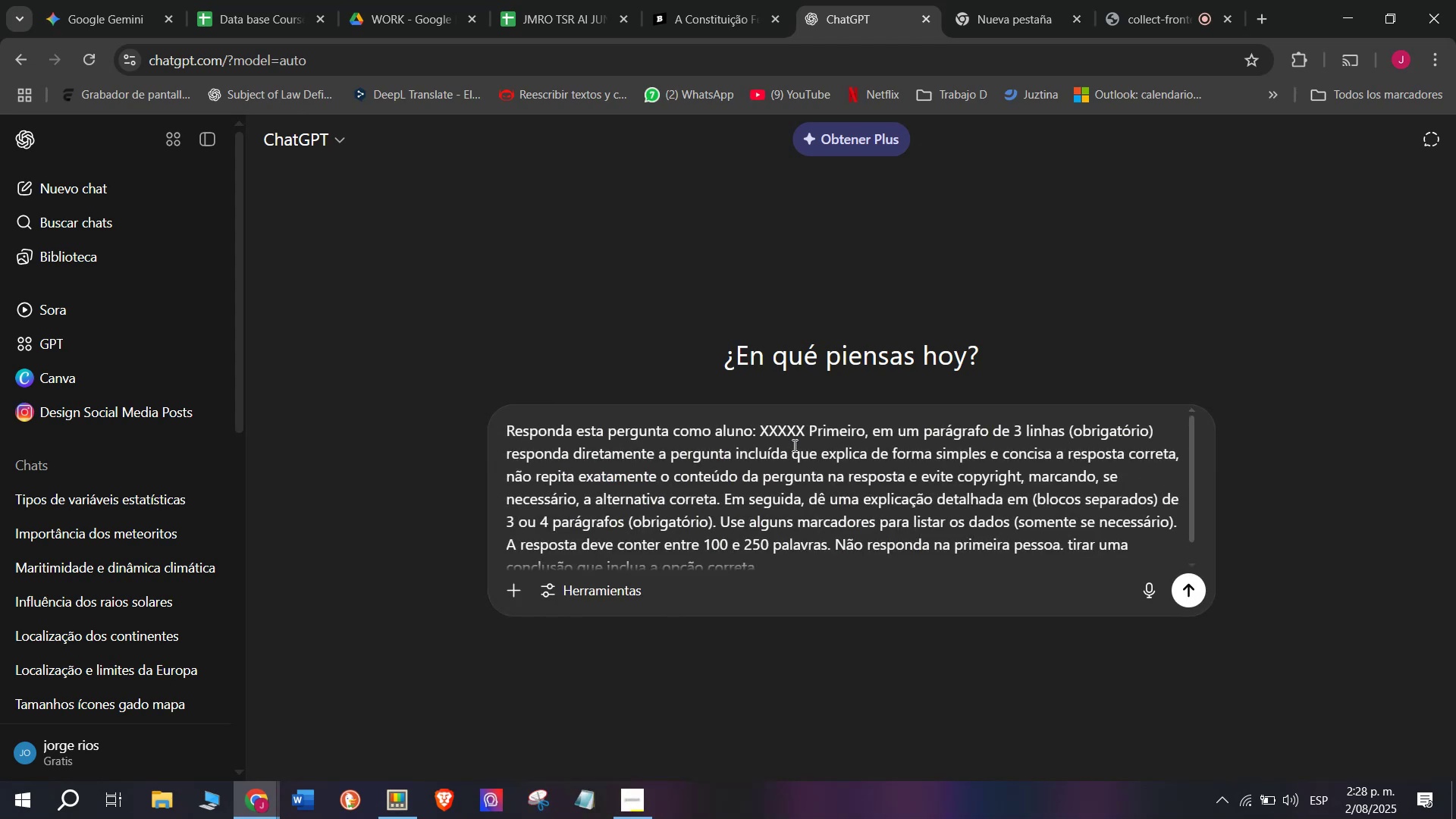 
left_click_drag(start_coordinate=[801, 433], to_coordinate=[761, 433])
 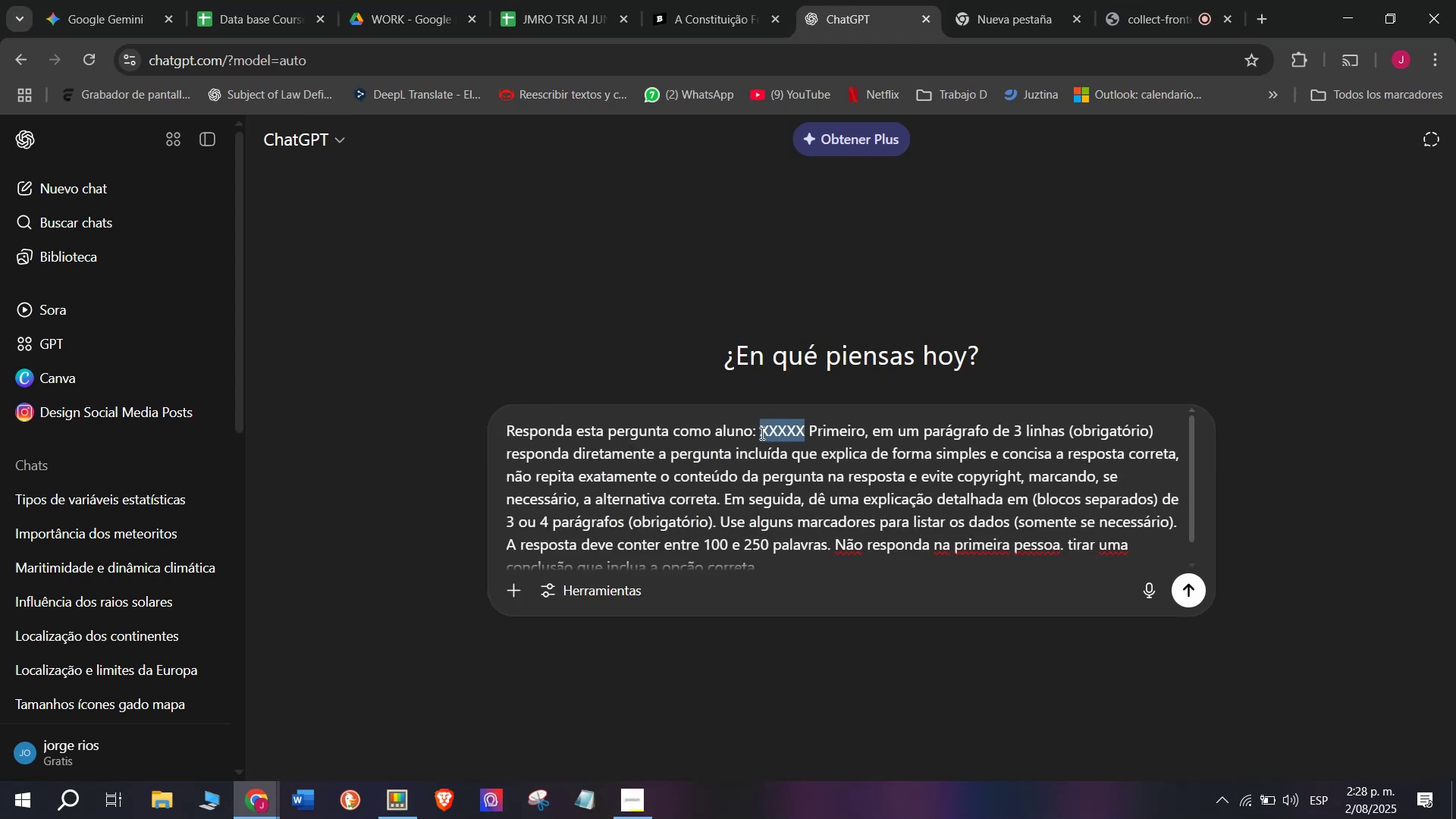 
key(Meta+V)
 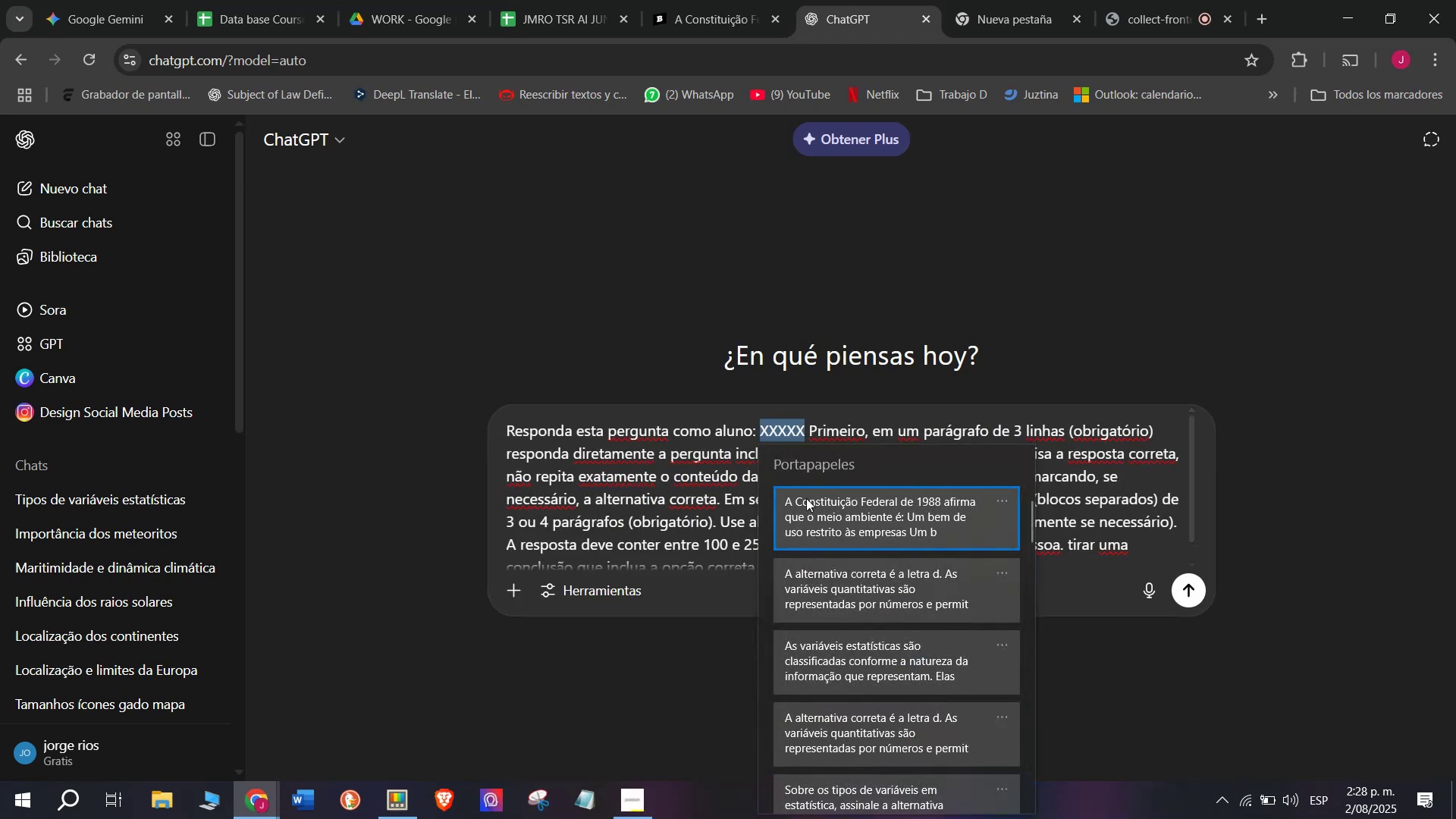 
left_click([810, 502])
 